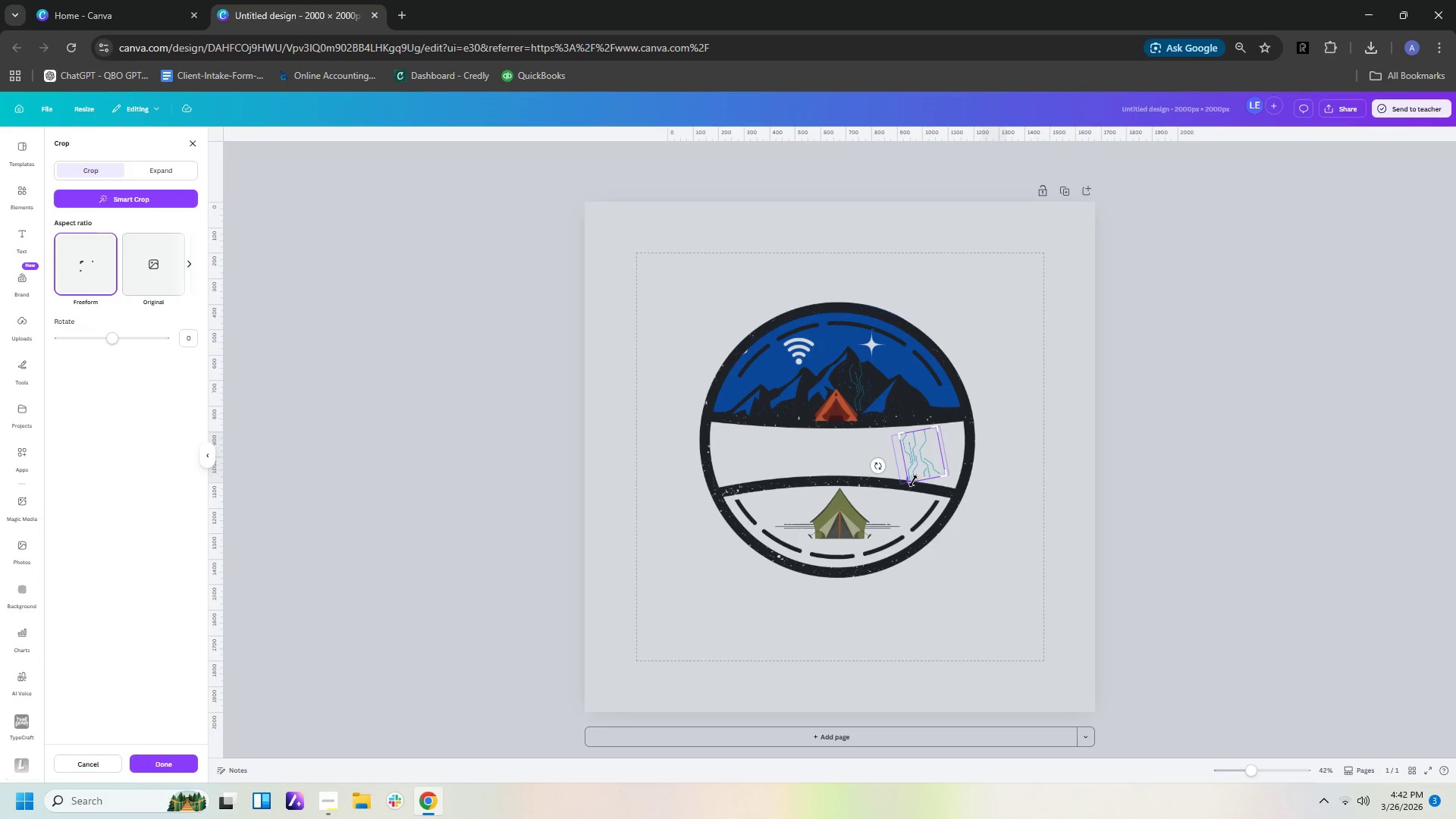 
left_click_drag(start_coordinate=[912, 481], to_coordinate=[923, 481])
 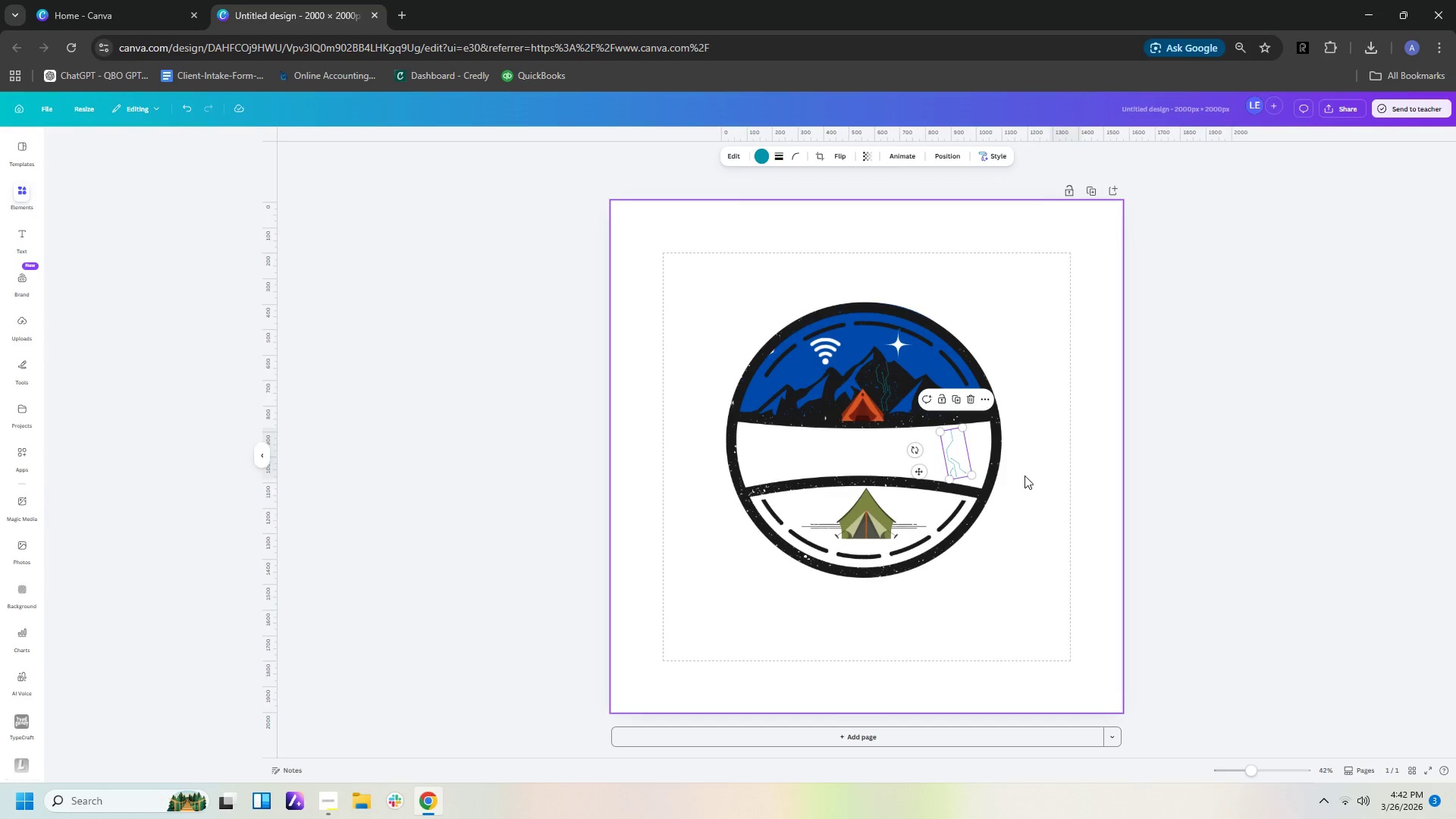 
left_click([1026, 475])
 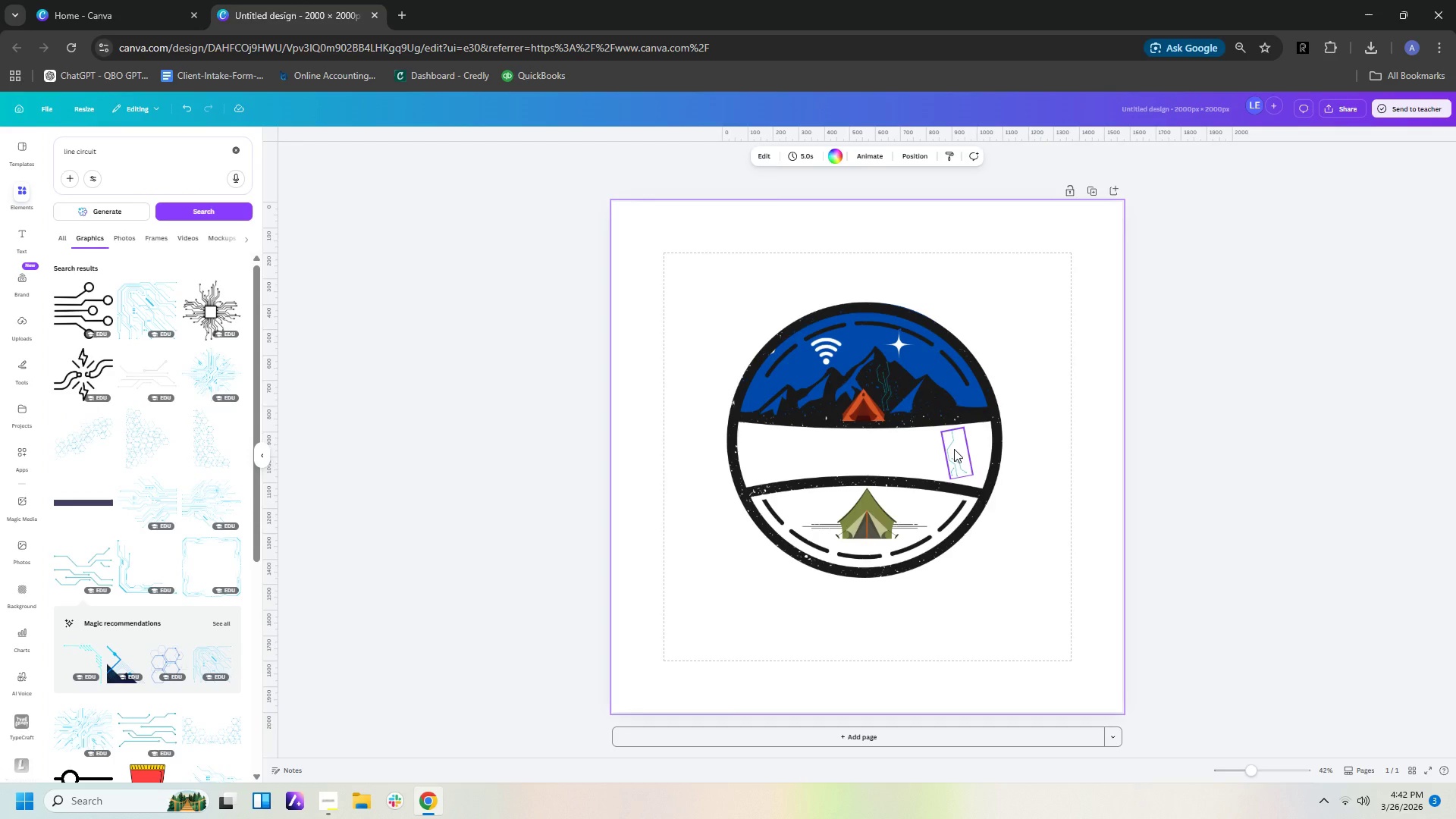 
left_click_drag(start_coordinate=[954, 449], to_coordinate=[814, 407])
 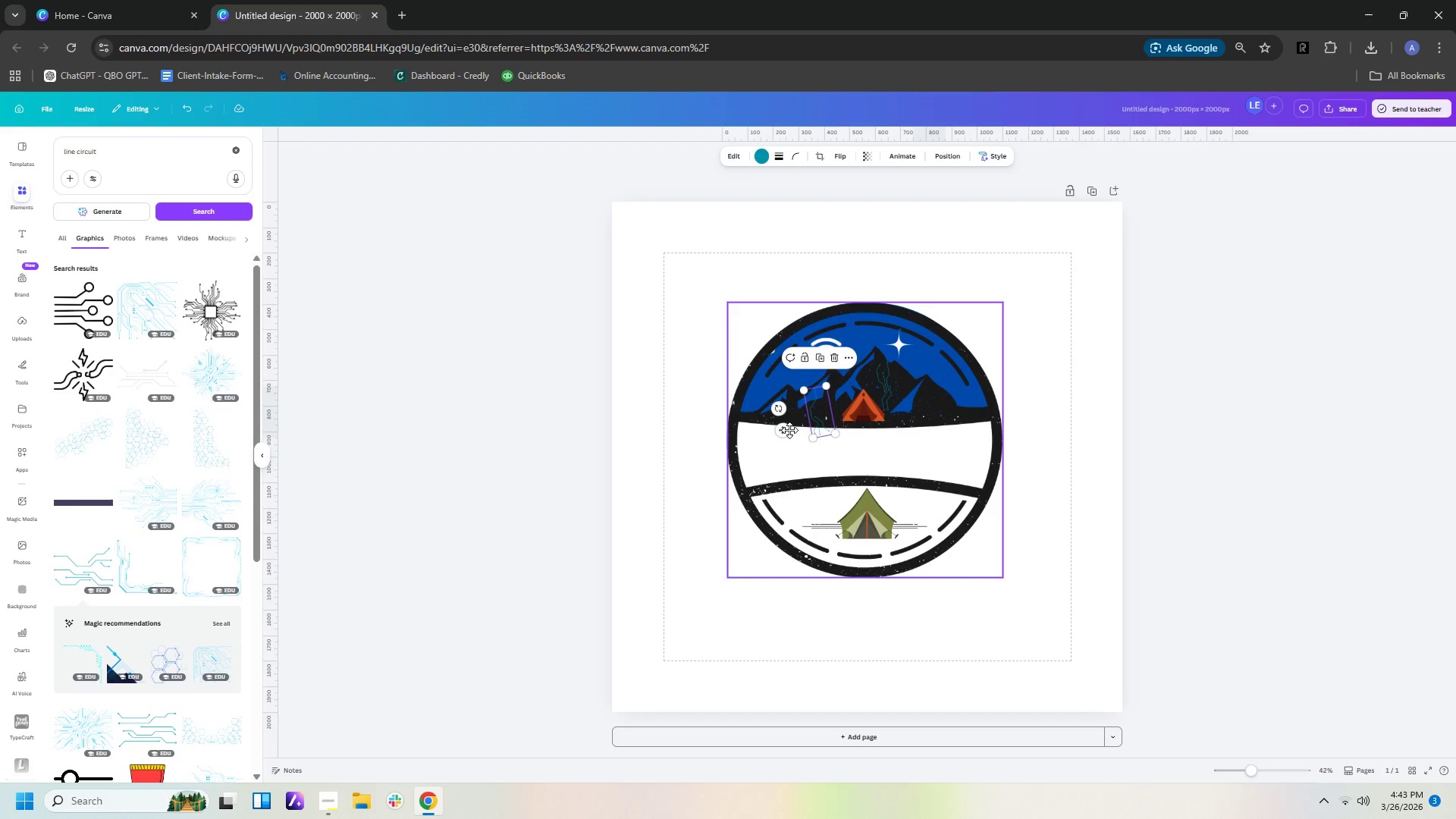 
left_click_drag(start_coordinate=[779, 407], to_coordinate=[795, 365])
 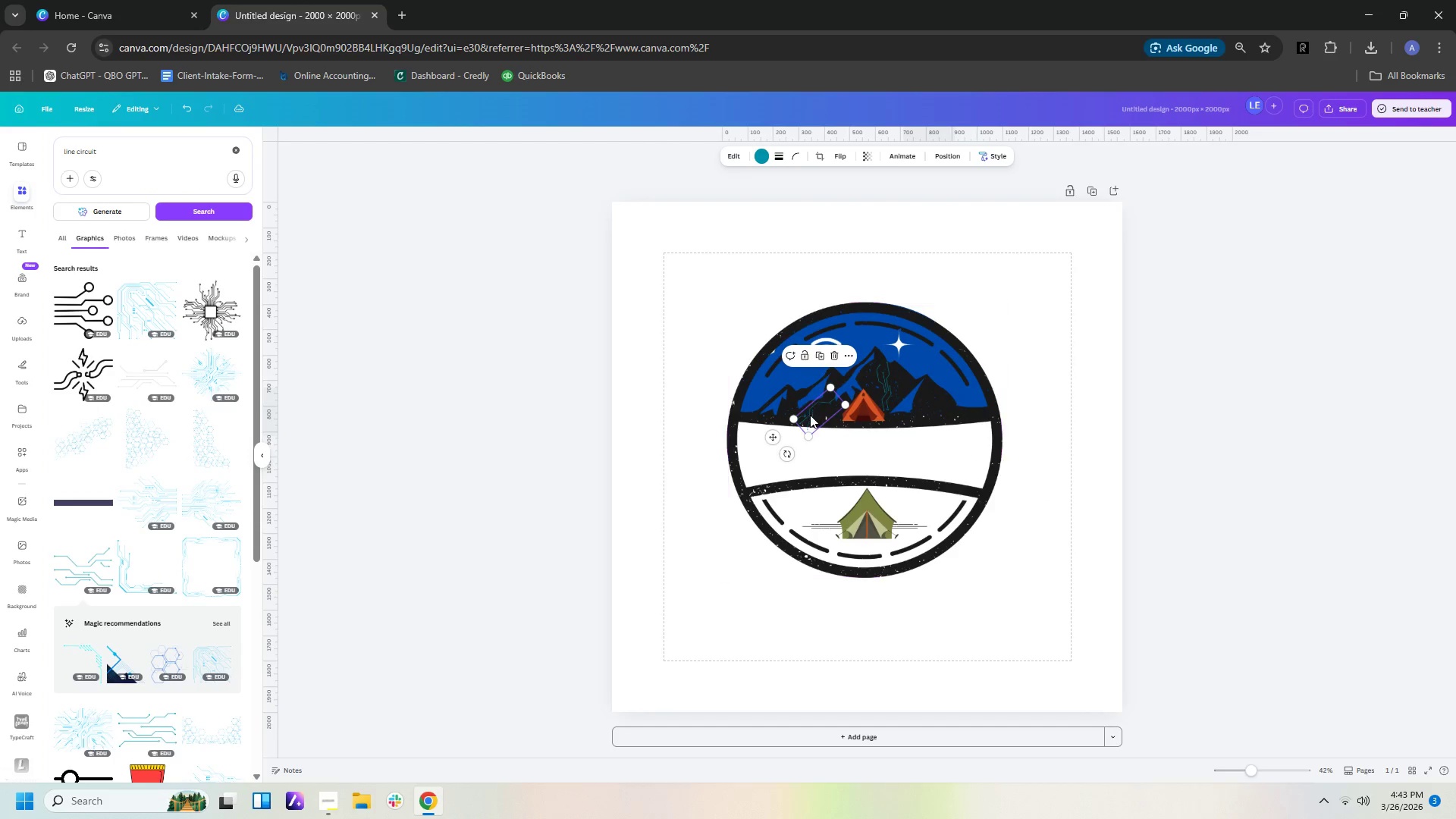 
left_click_drag(start_coordinate=[810, 415], to_coordinate=[821, 406])
 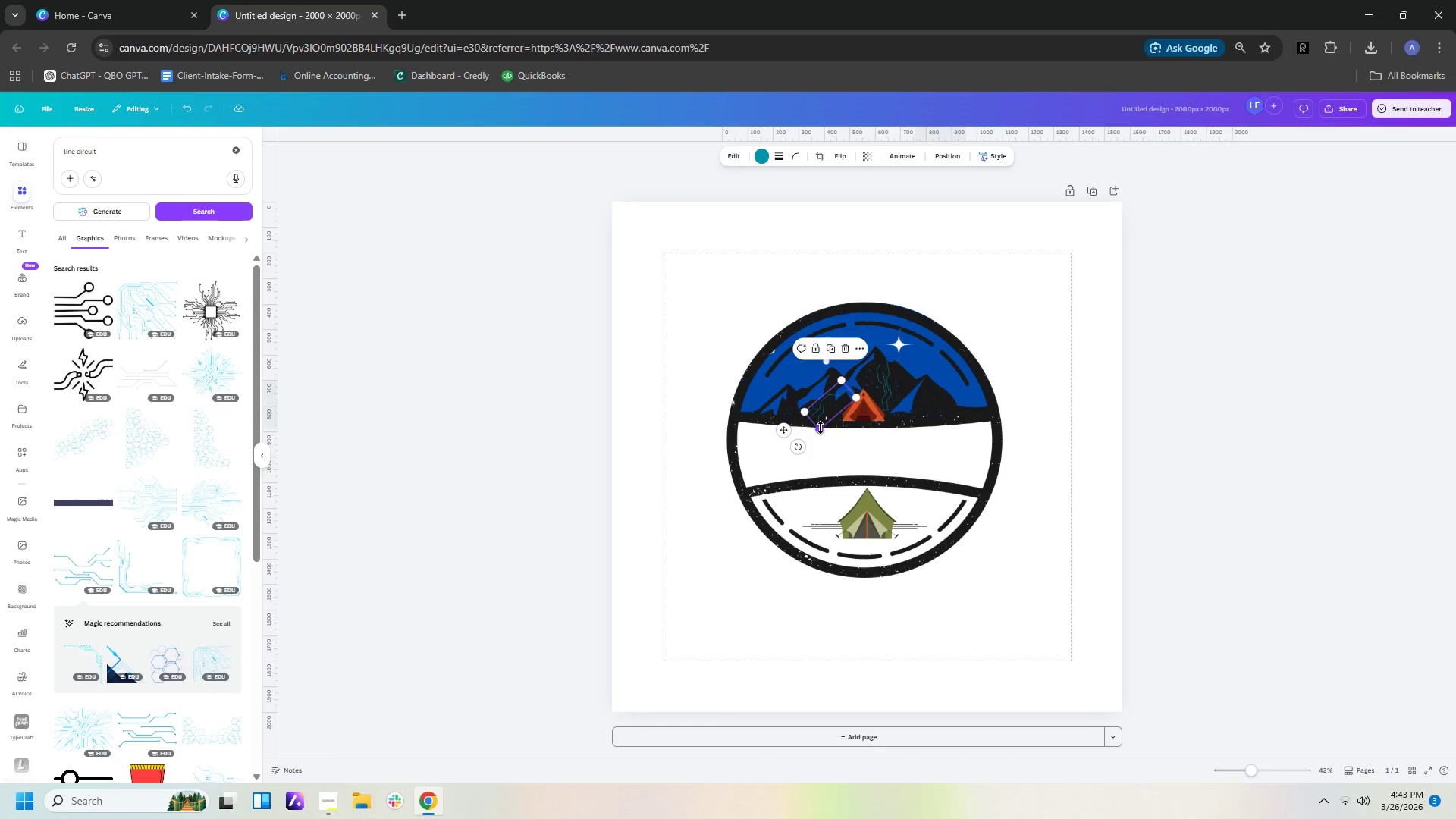 
left_click_drag(start_coordinate=[821, 428], to_coordinate=[833, 414])
 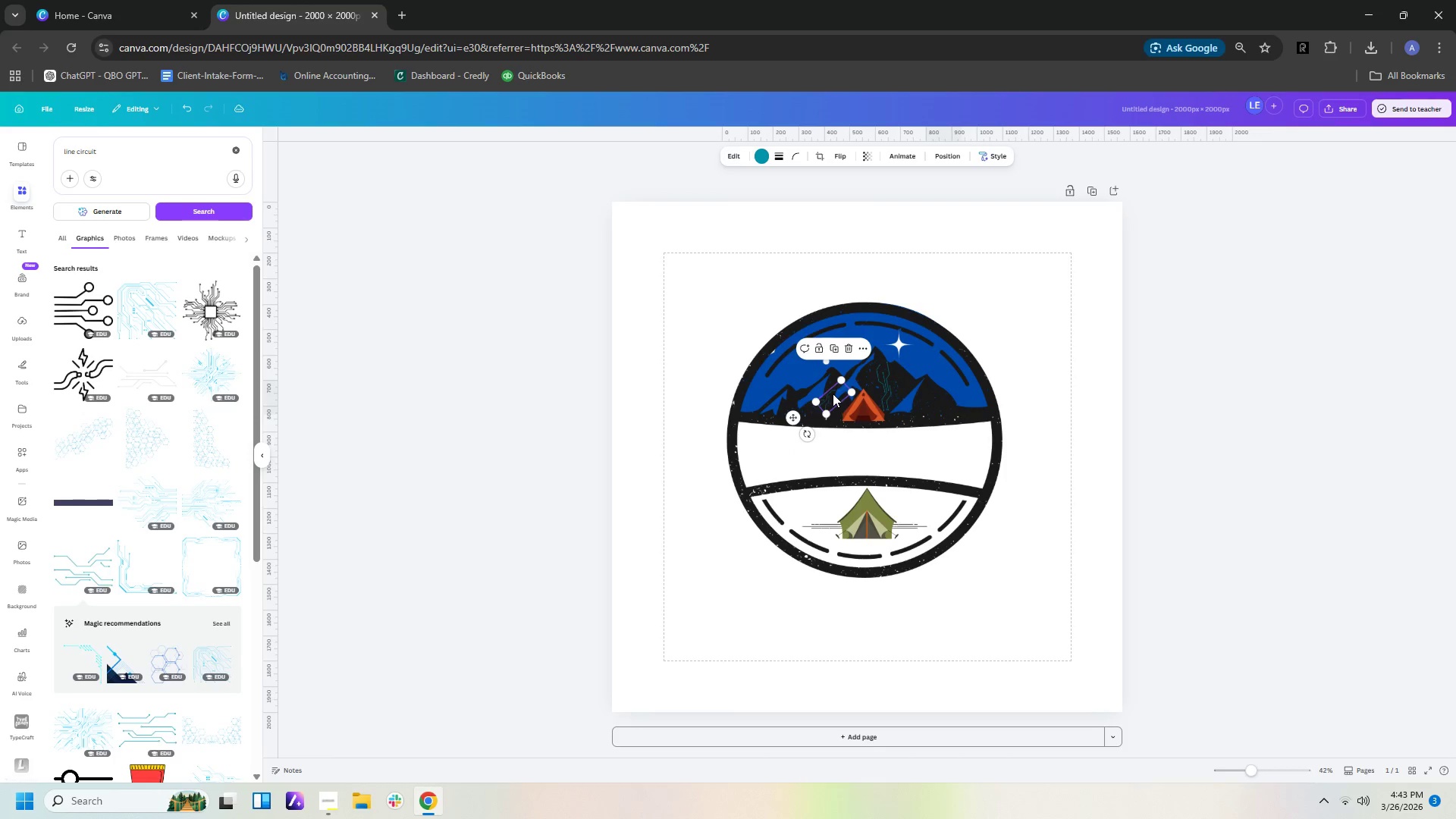 
left_click_drag(start_coordinate=[833, 394], to_coordinate=[824, 407])
 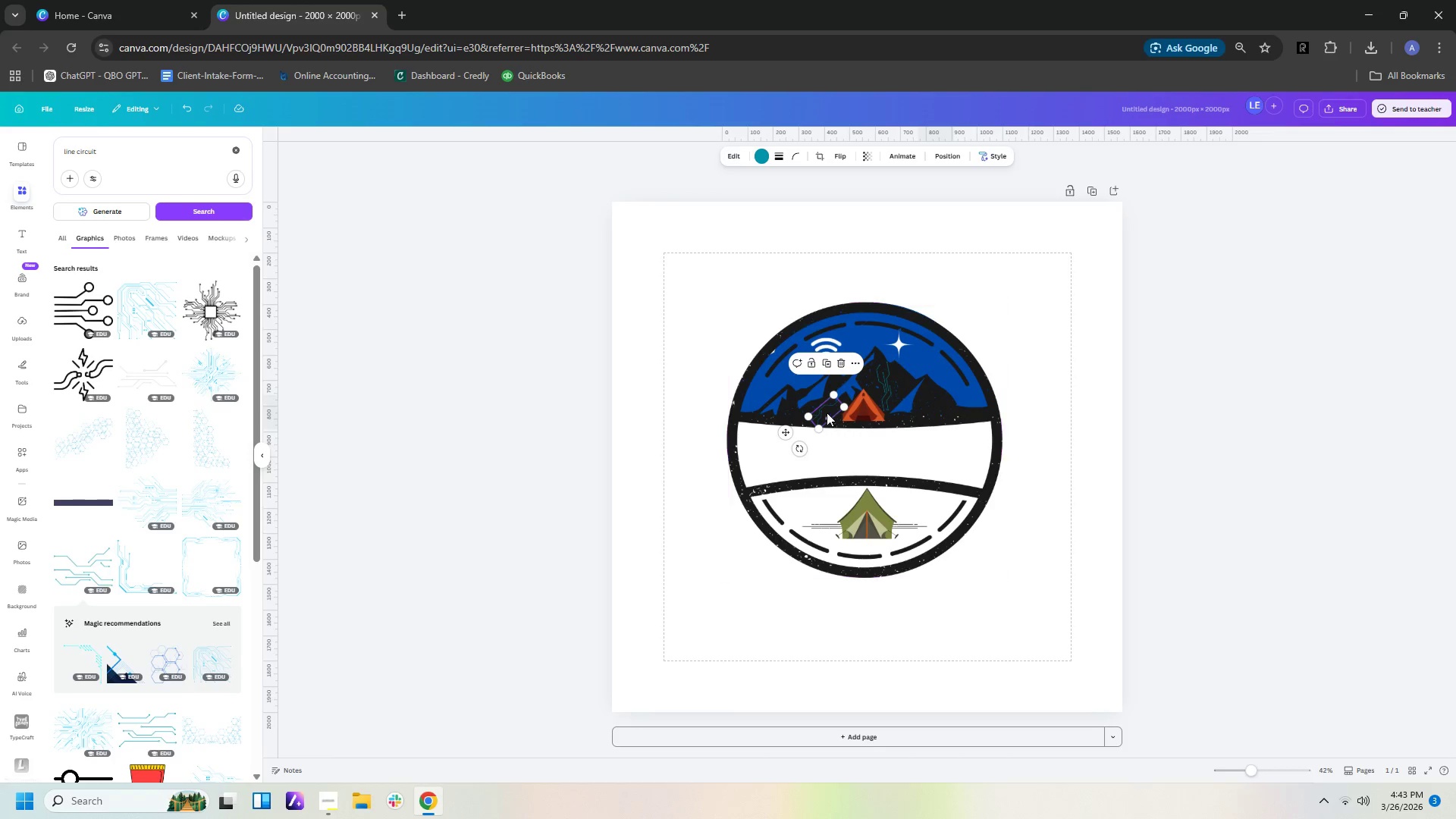 
left_click_drag(start_coordinate=[827, 412], to_coordinate=[833, 409])
 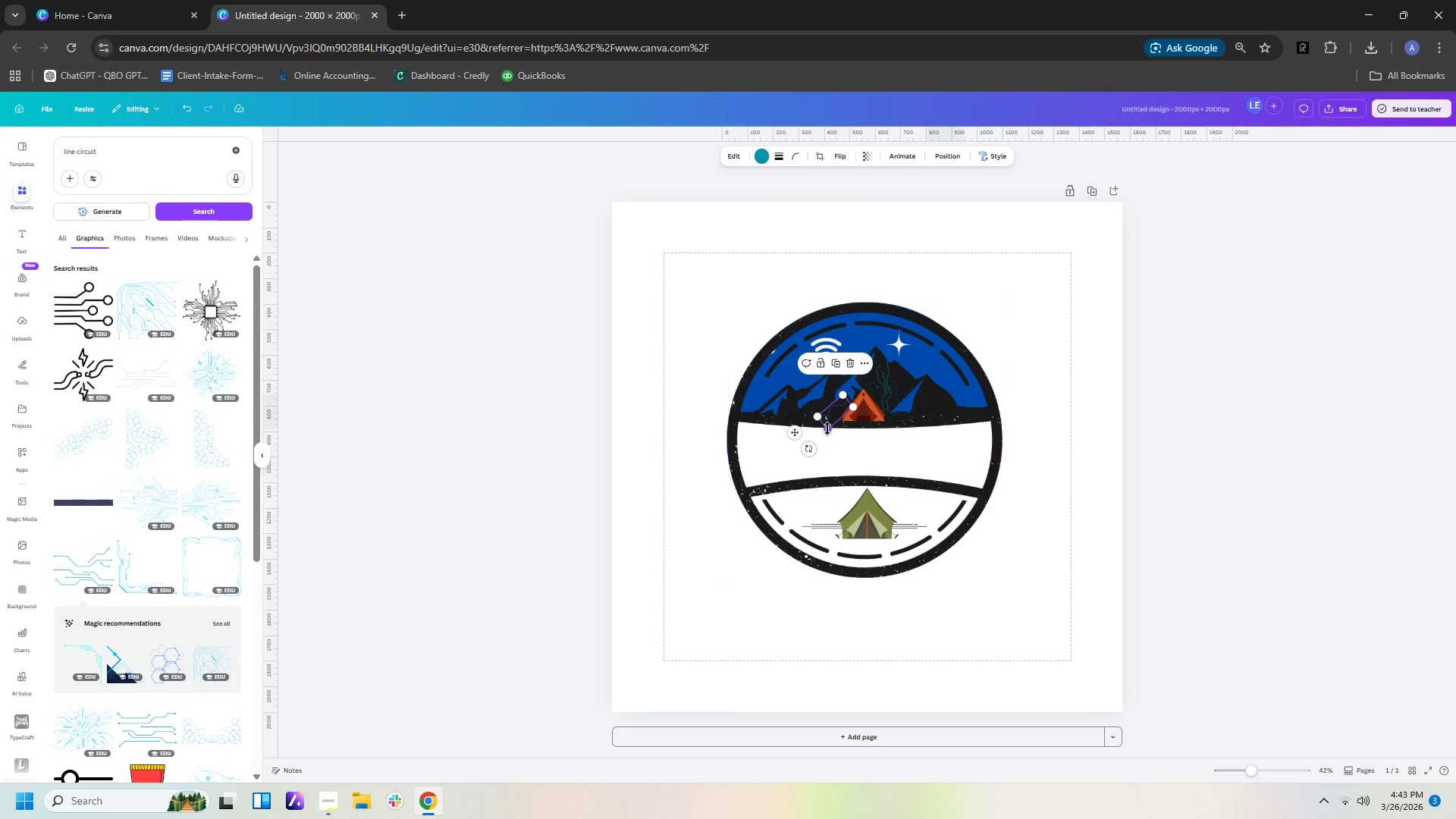 
left_click_drag(start_coordinate=[826, 428], to_coordinate=[827, 424])
 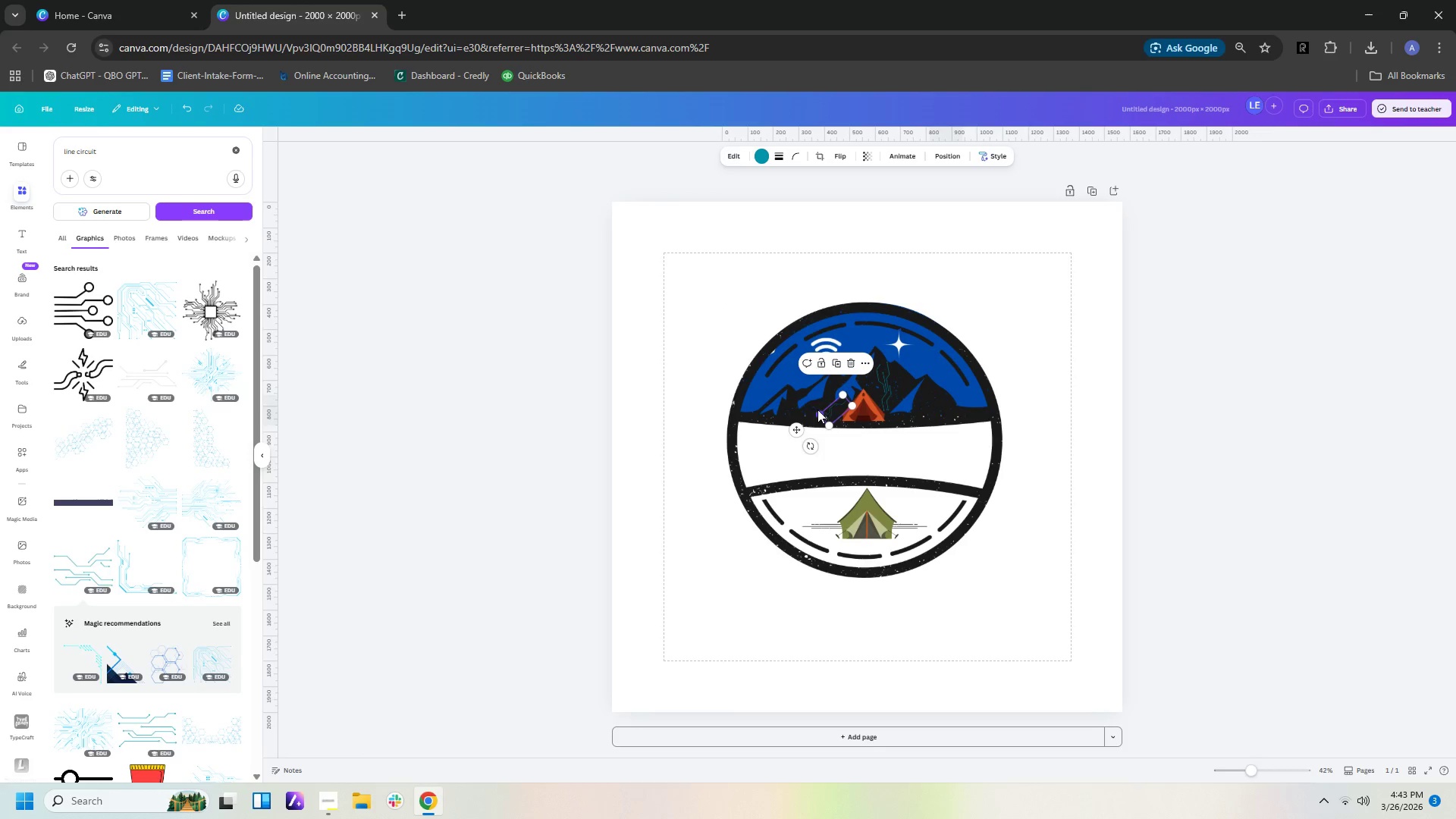 
left_click_drag(start_coordinate=[817, 412], to_coordinate=[802, 412])
 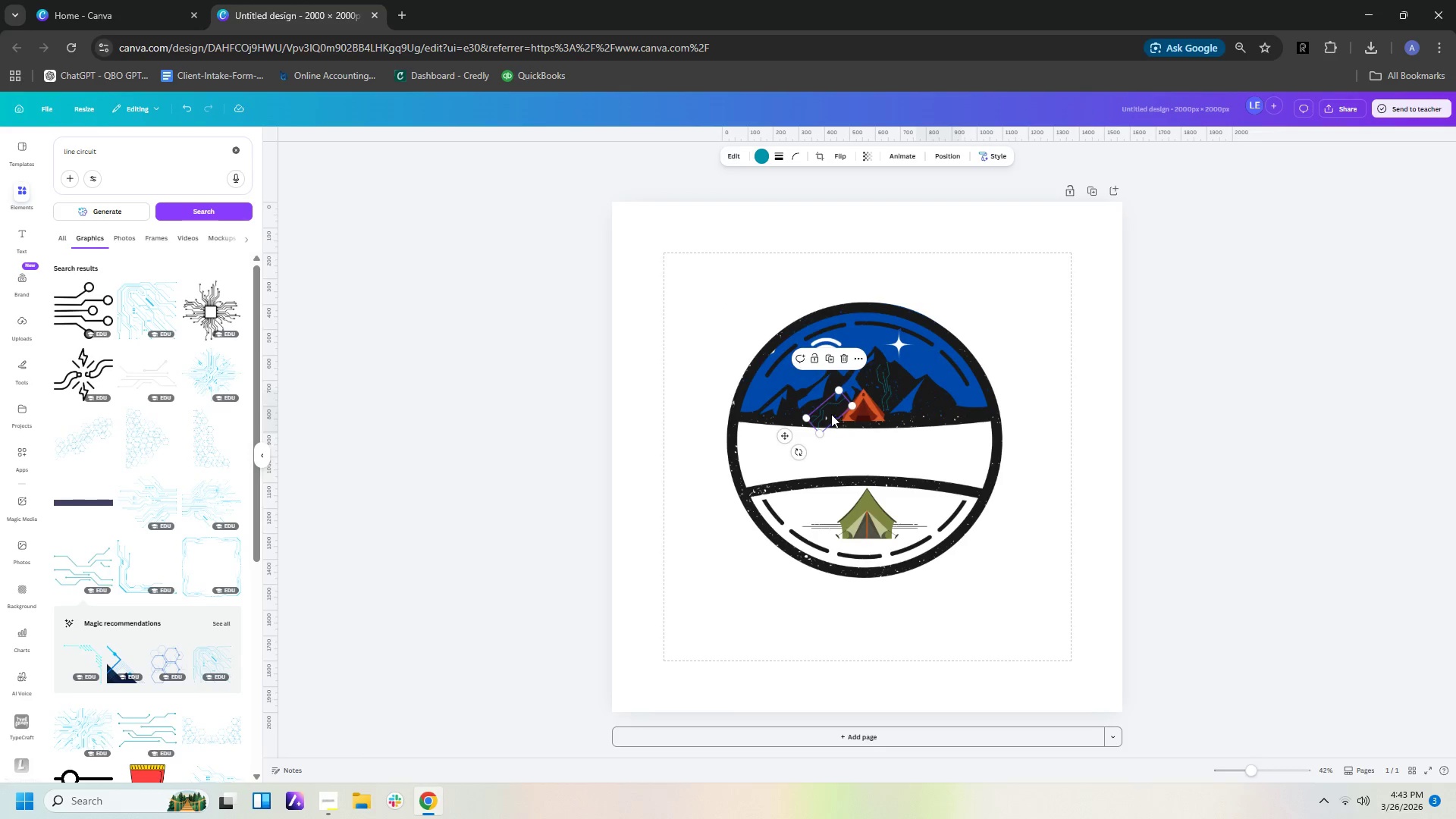 
left_click_drag(start_coordinate=[828, 414], to_coordinate=[818, 410])
 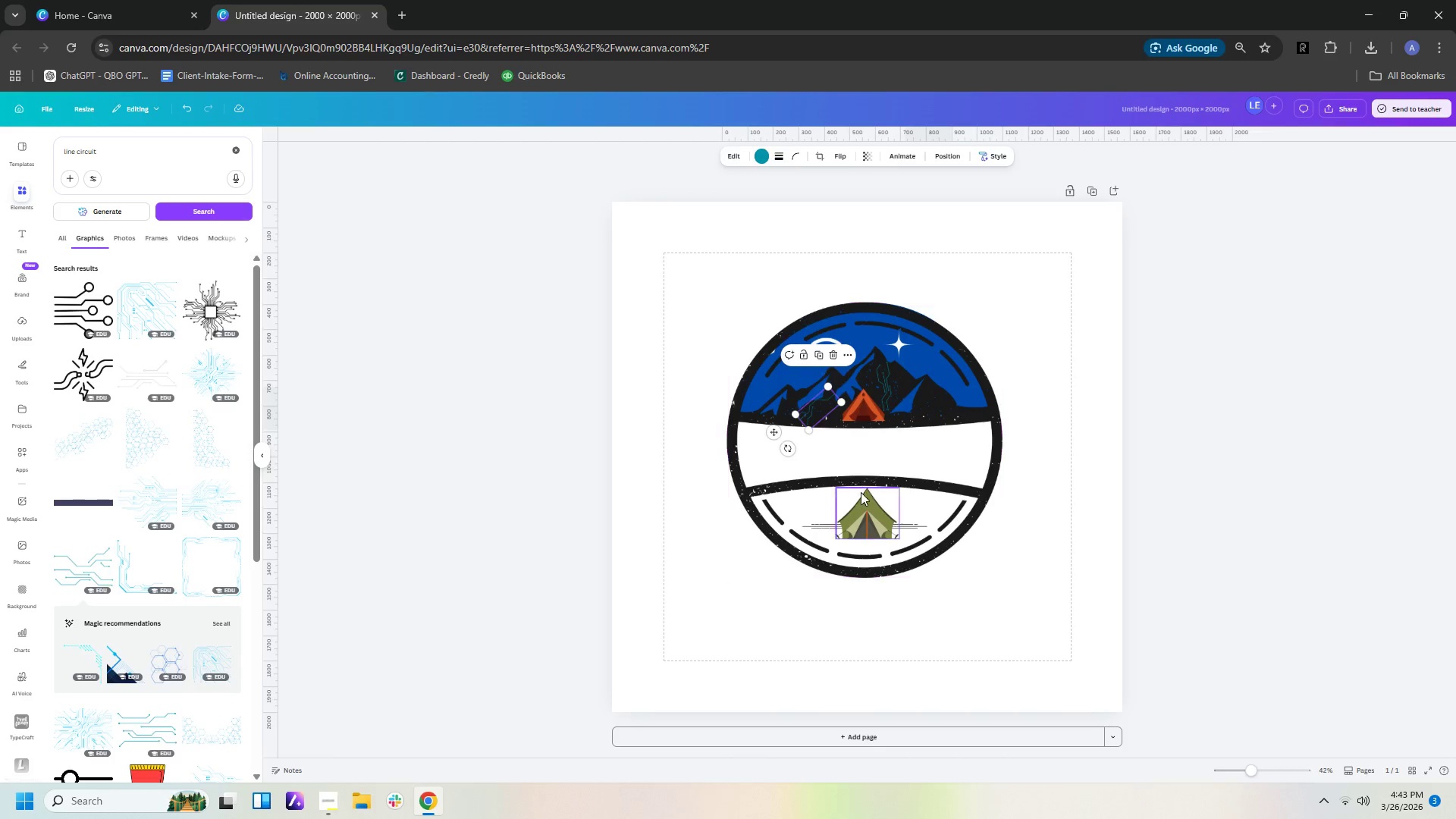 
left_click([861, 492])
 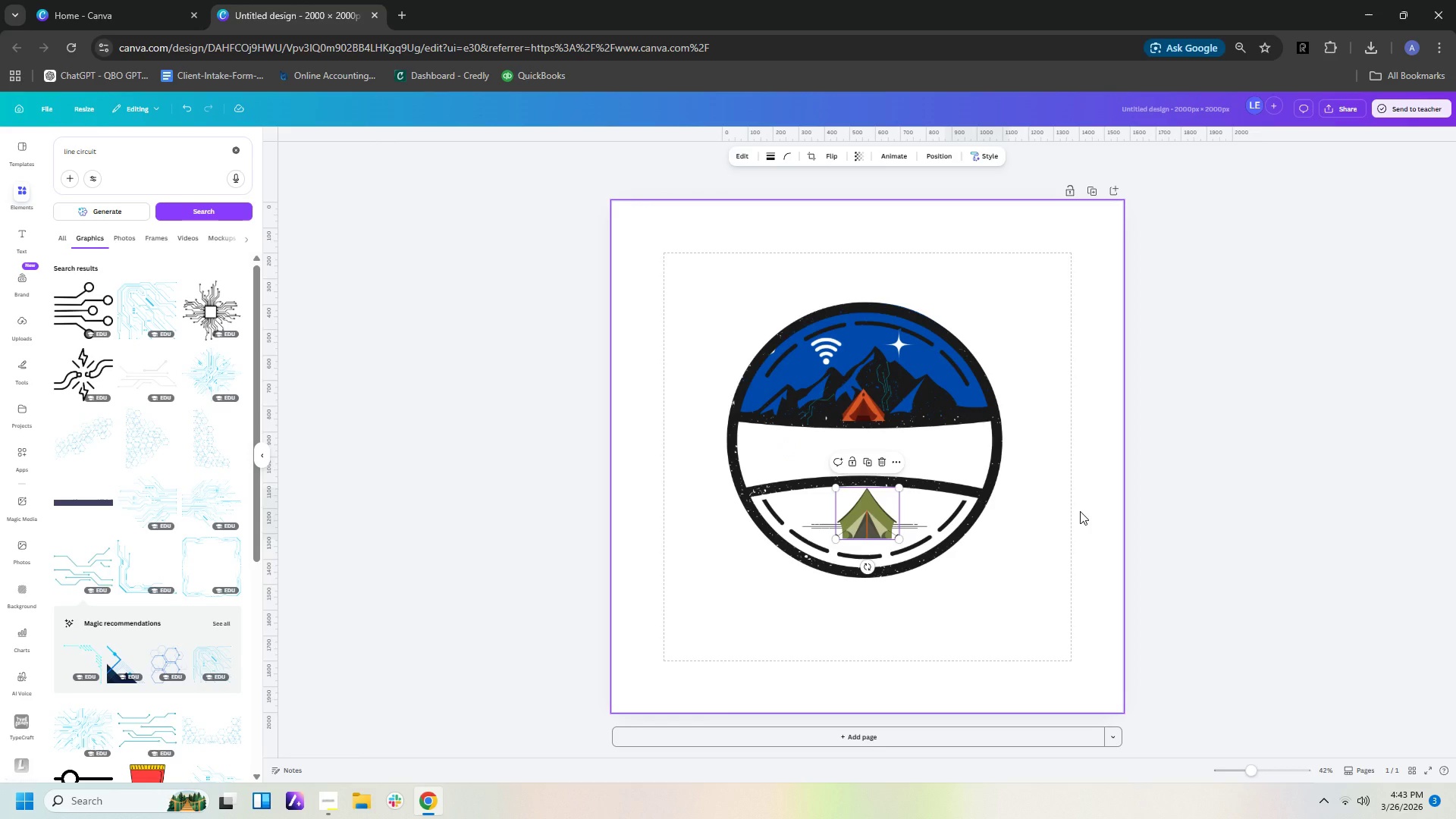 
left_click([1080, 511])
 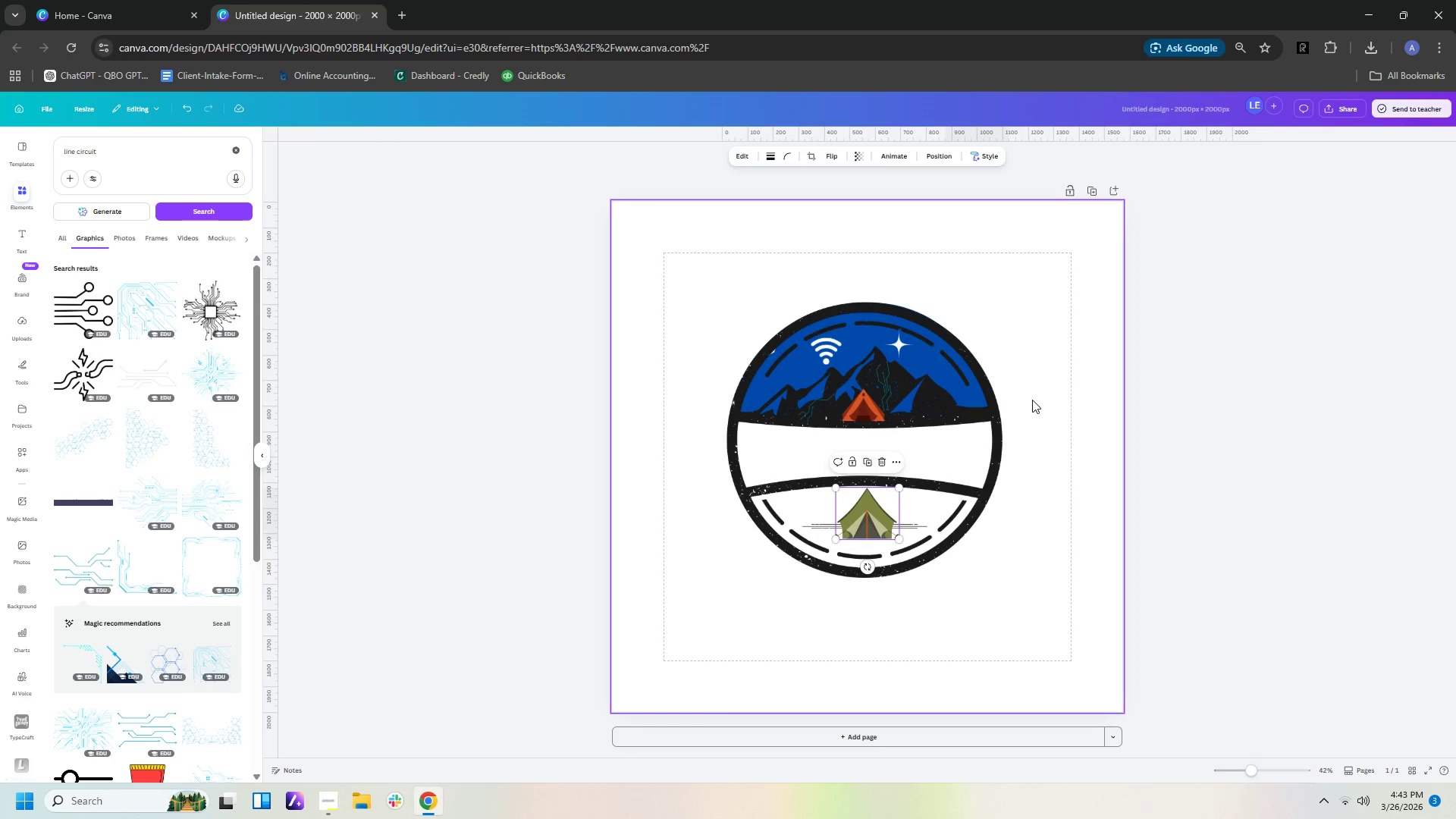 
wait(18.22)
 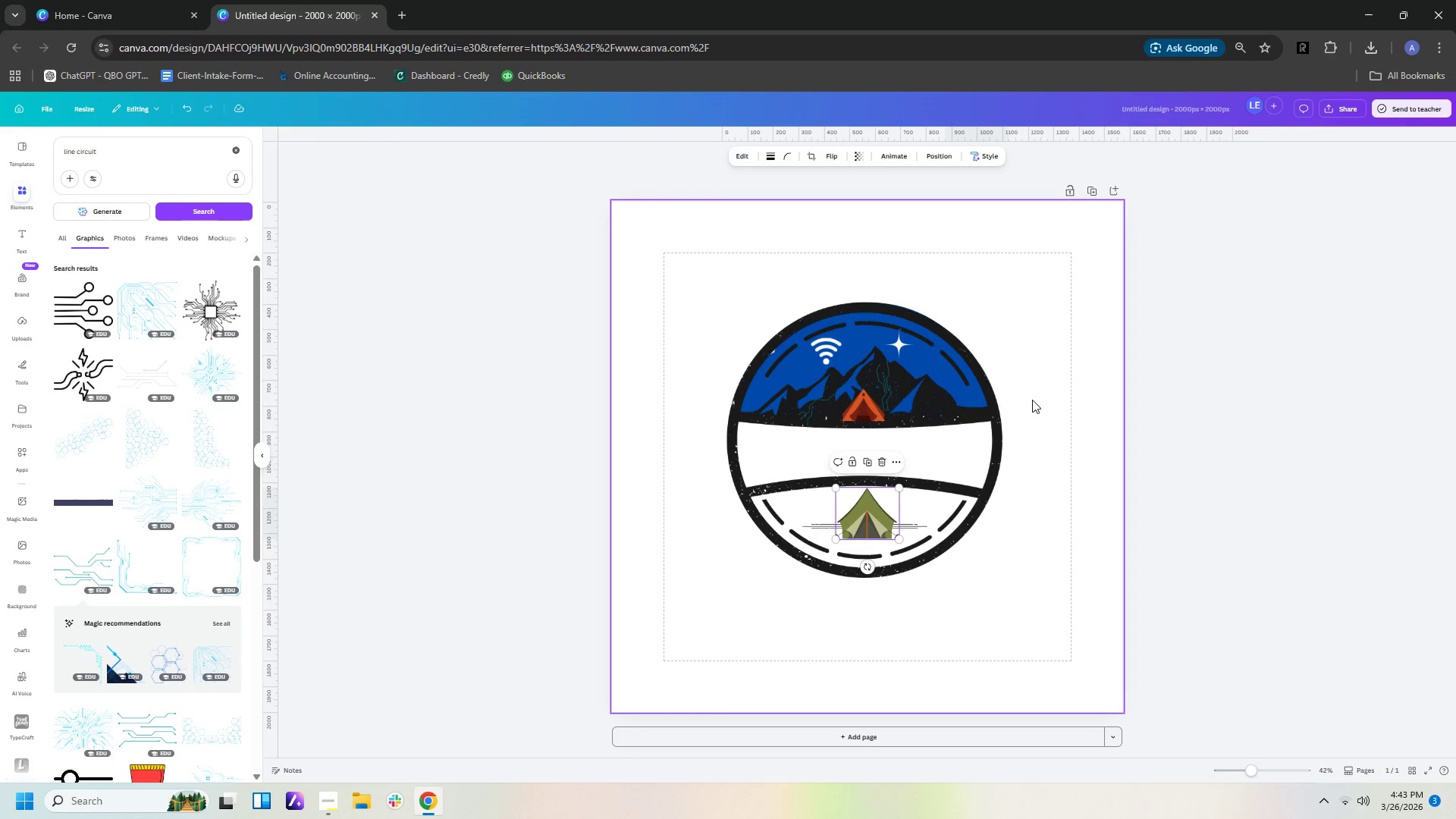 
scroll: coordinate [185, 396], scroll_direction: down, amount: 1.0
 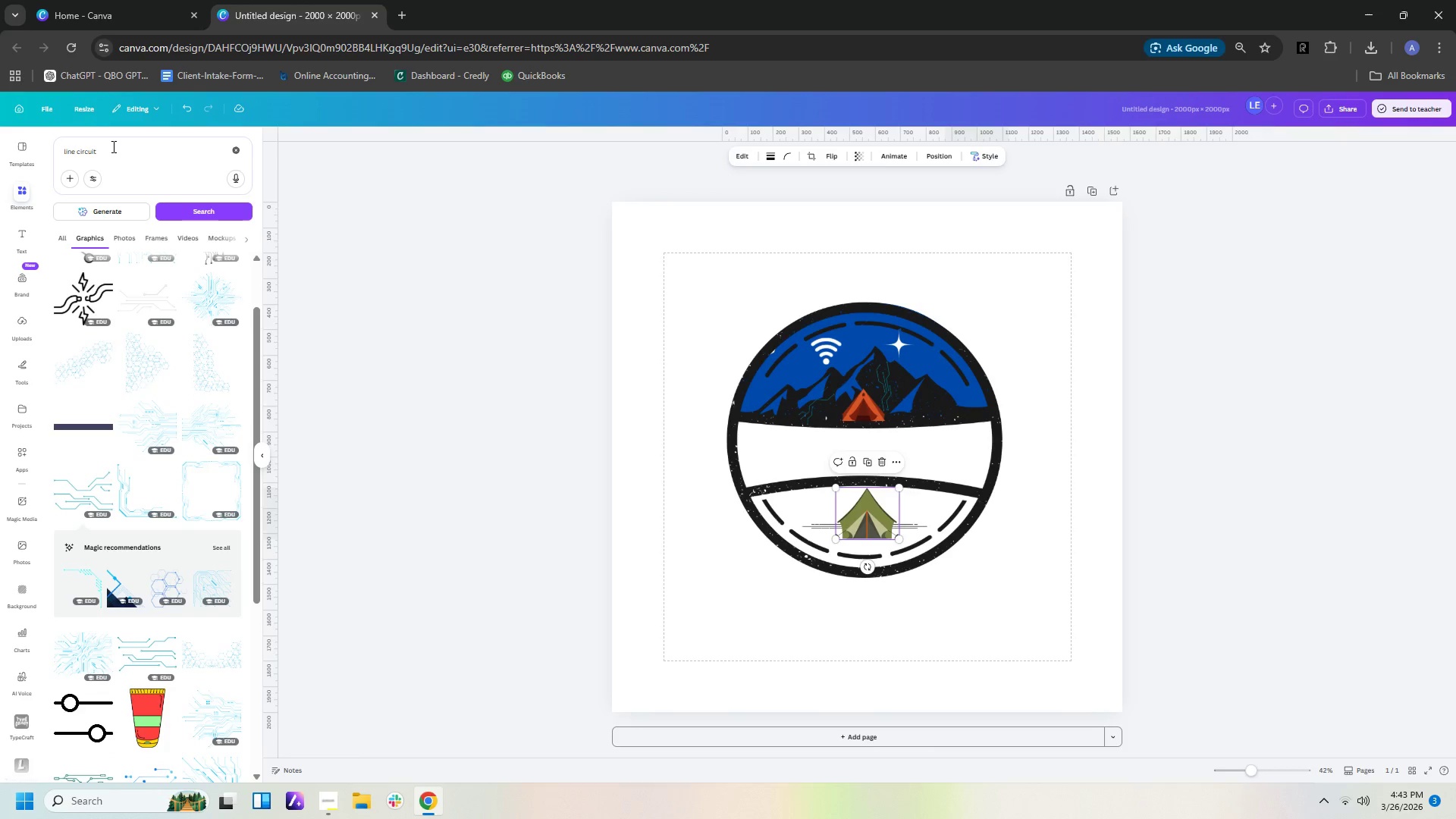 
left_click_drag(start_coordinate=[112, 149], to_coordinate=[0, 151])
 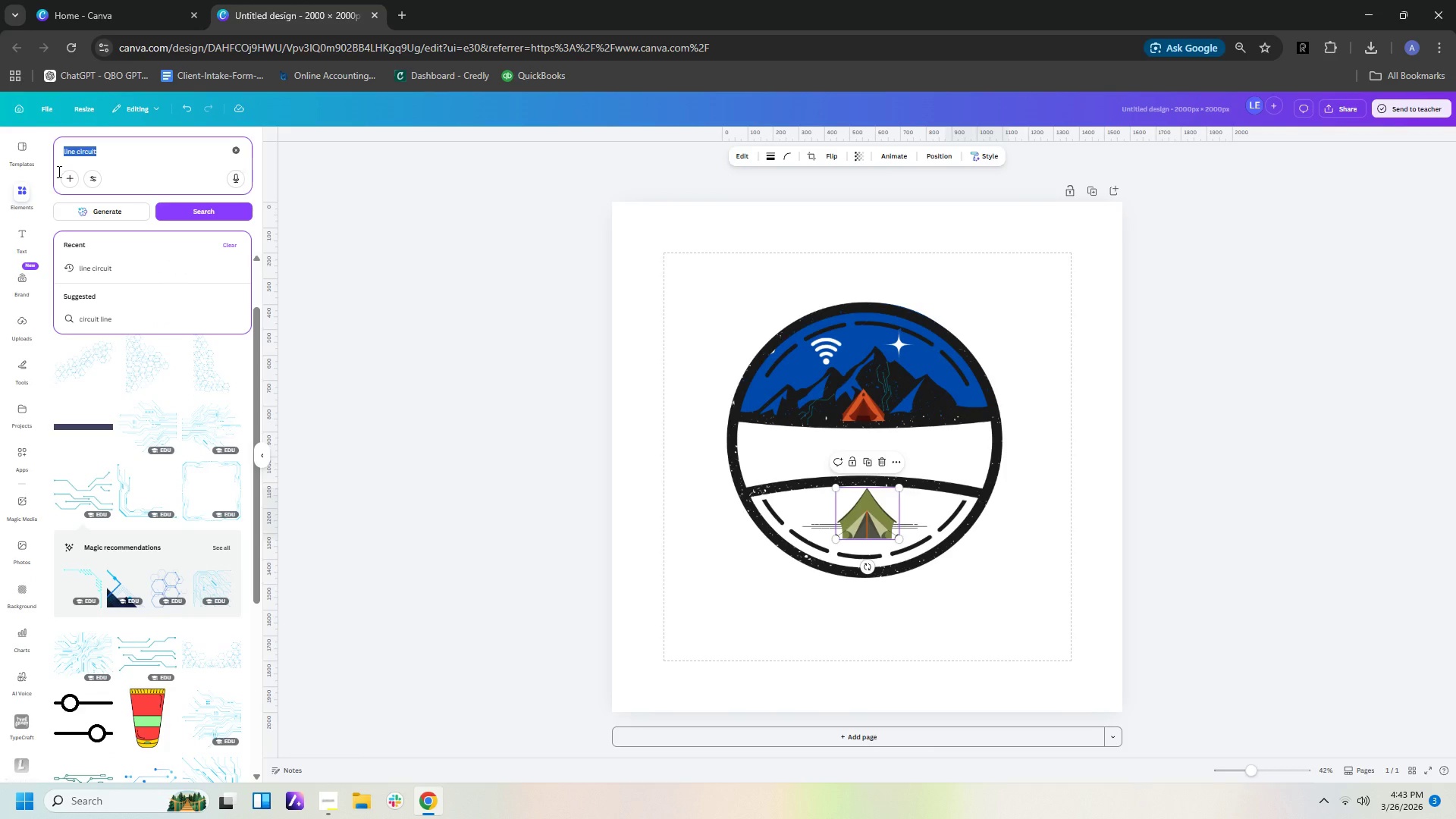 
type(half cicle)
key(Backspace)
key(Backspace)
key(Backspace)
type(rcle)
 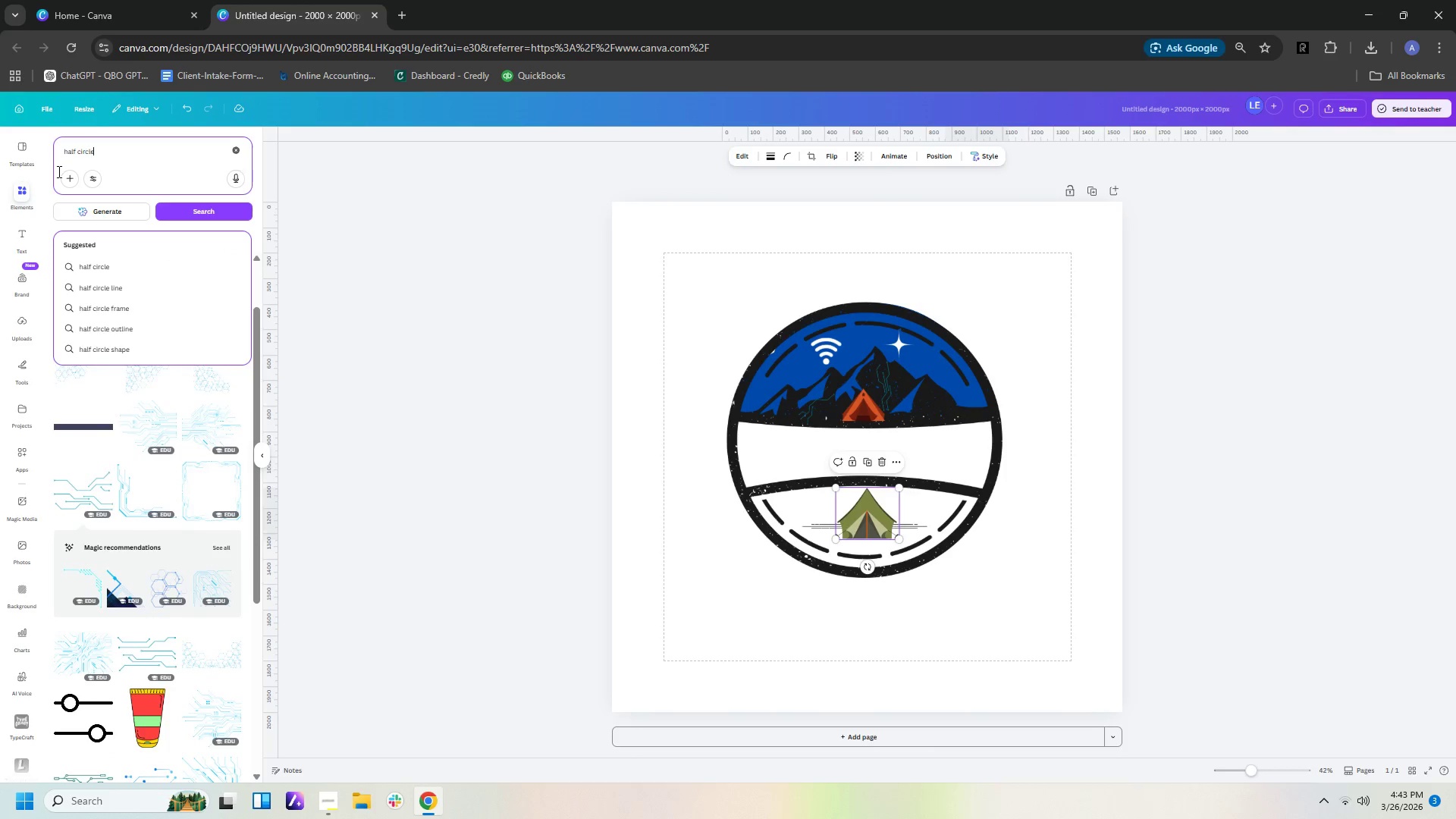 
key(Enter)
 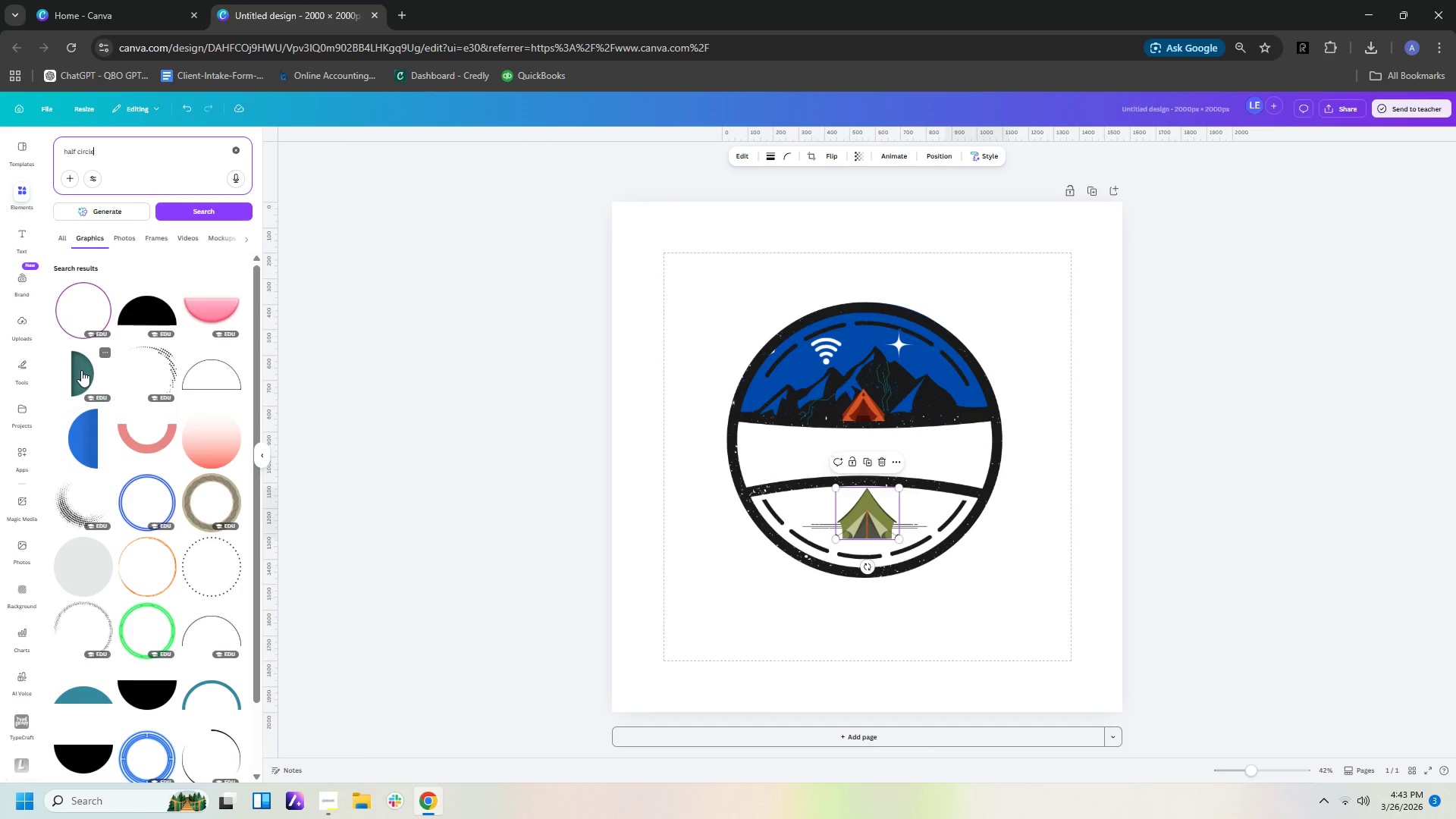 
left_click([81, 370])
 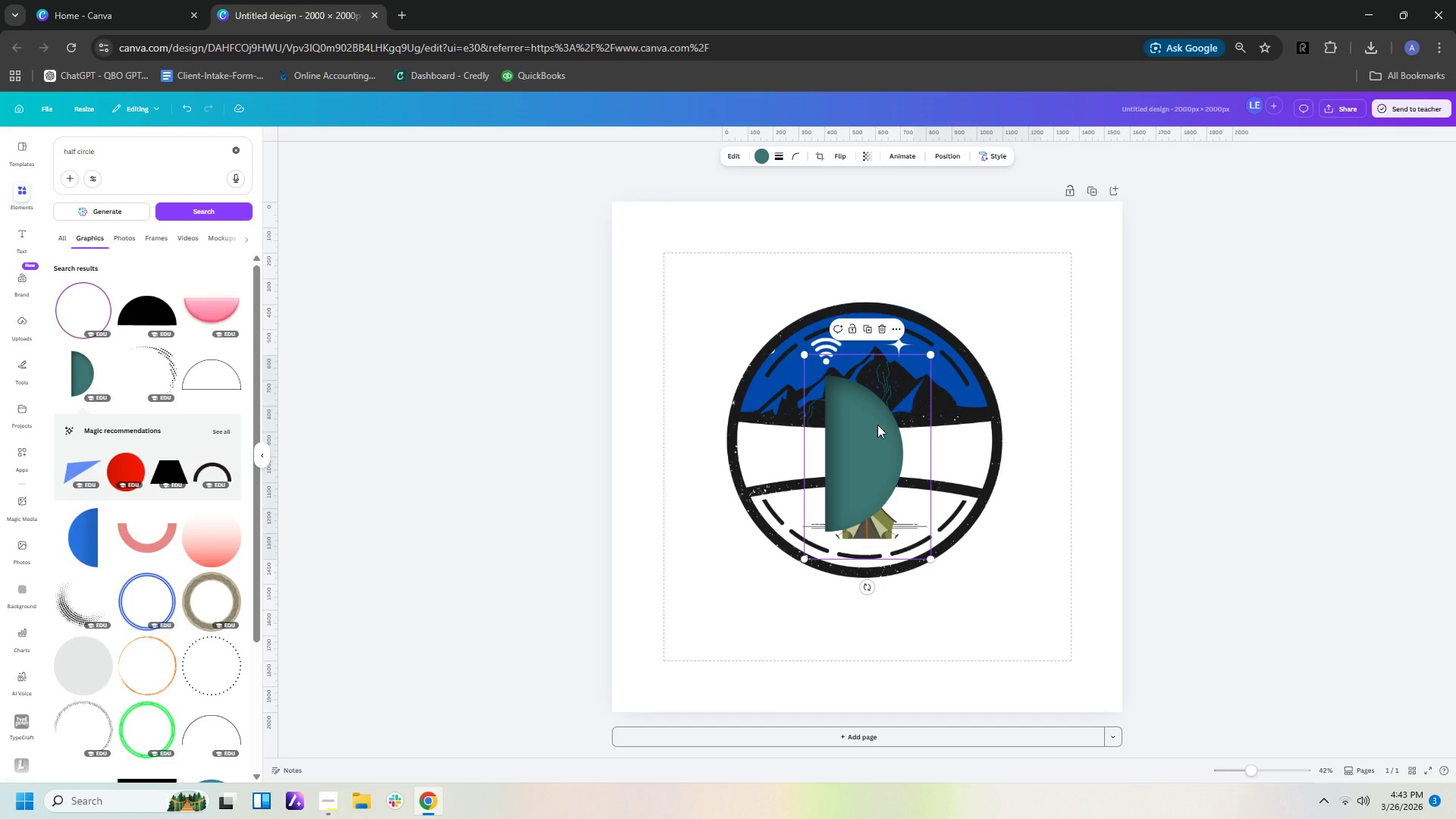 
left_click_drag(start_coordinate=[876, 446], to_coordinate=[833, 425])
 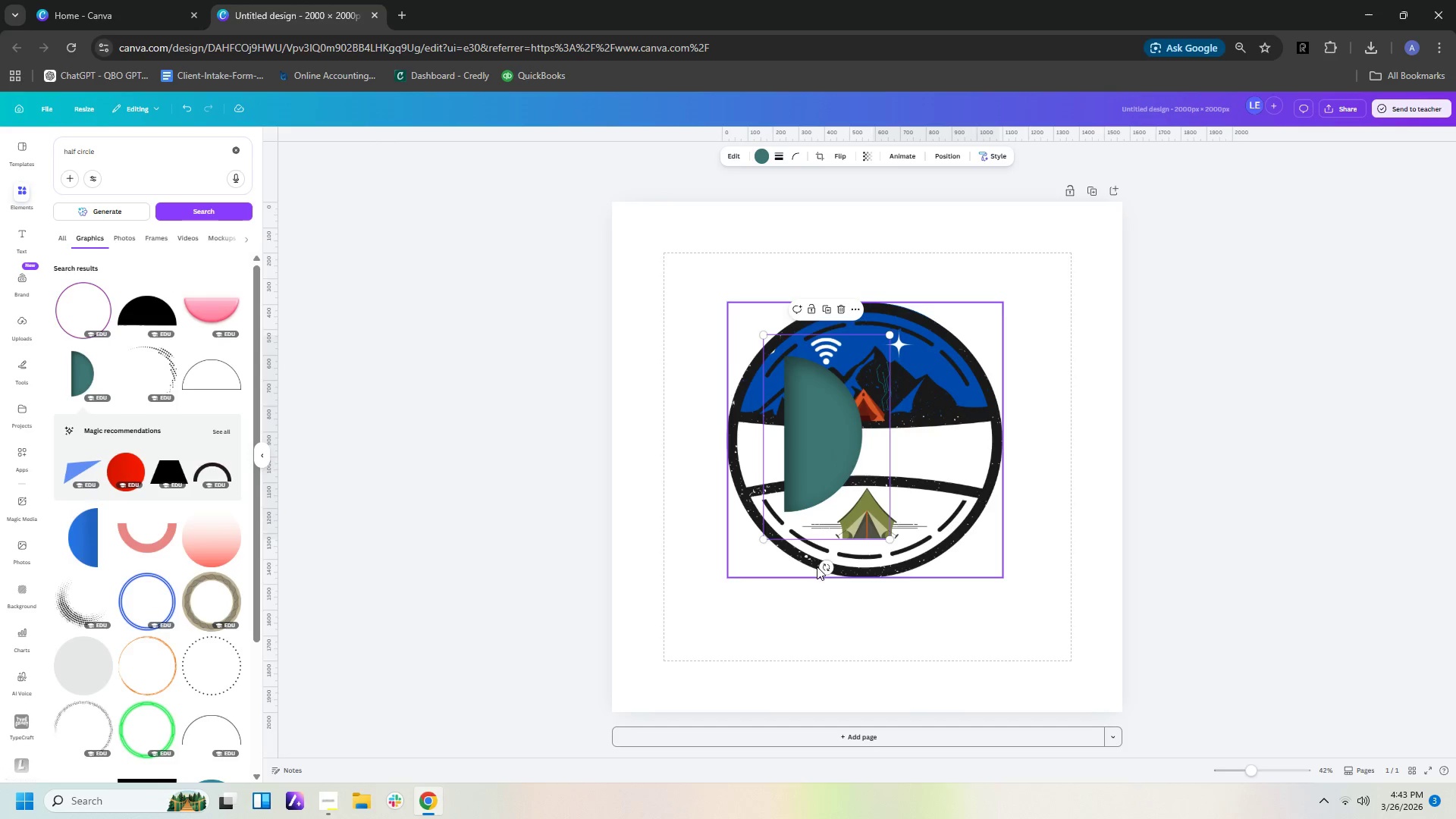 
left_click_drag(start_coordinate=[823, 566], to_coordinate=[938, 435])
 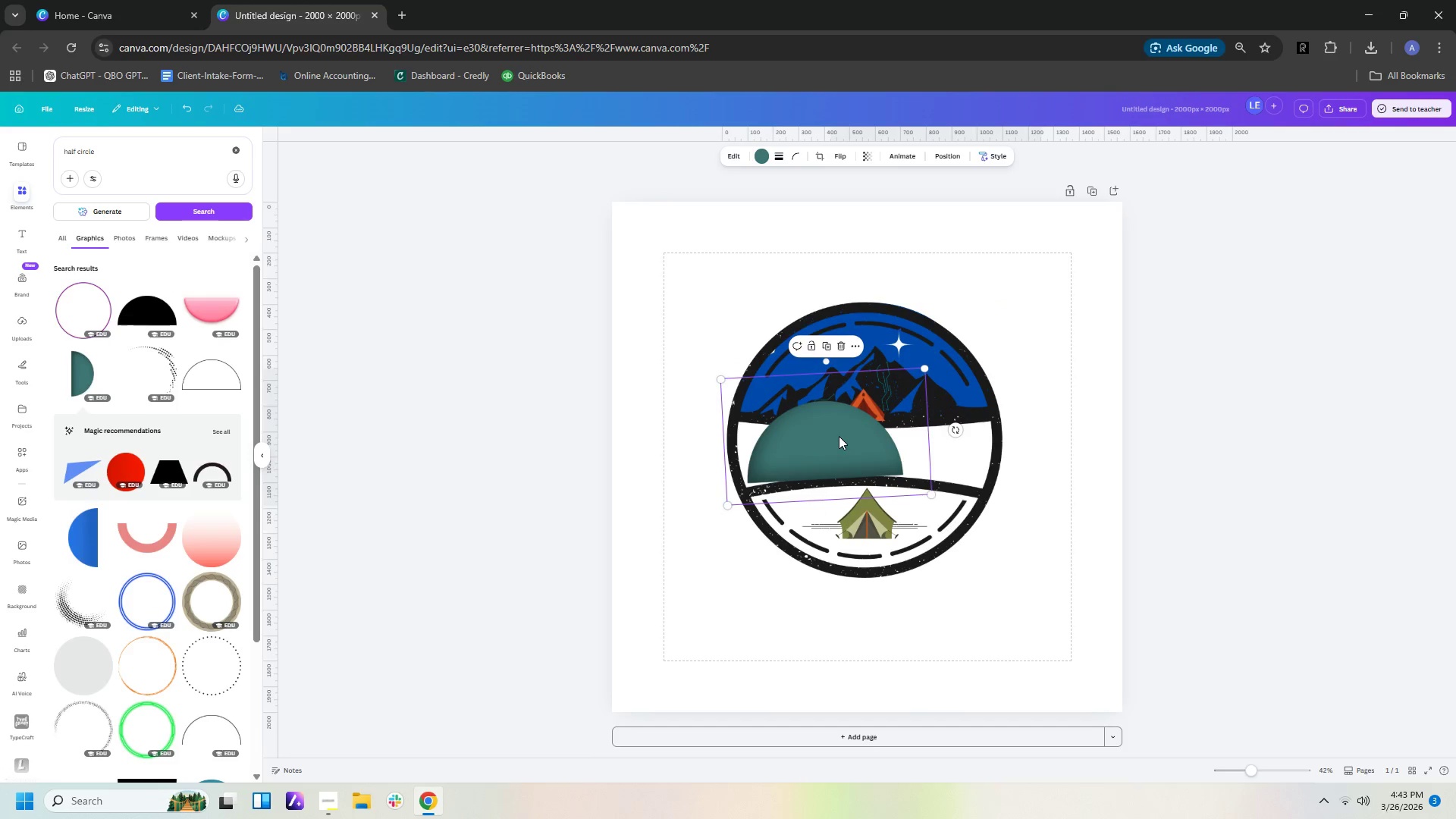 
left_click_drag(start_coordinate=[839, 436], to_coordinate=[872, 342])
 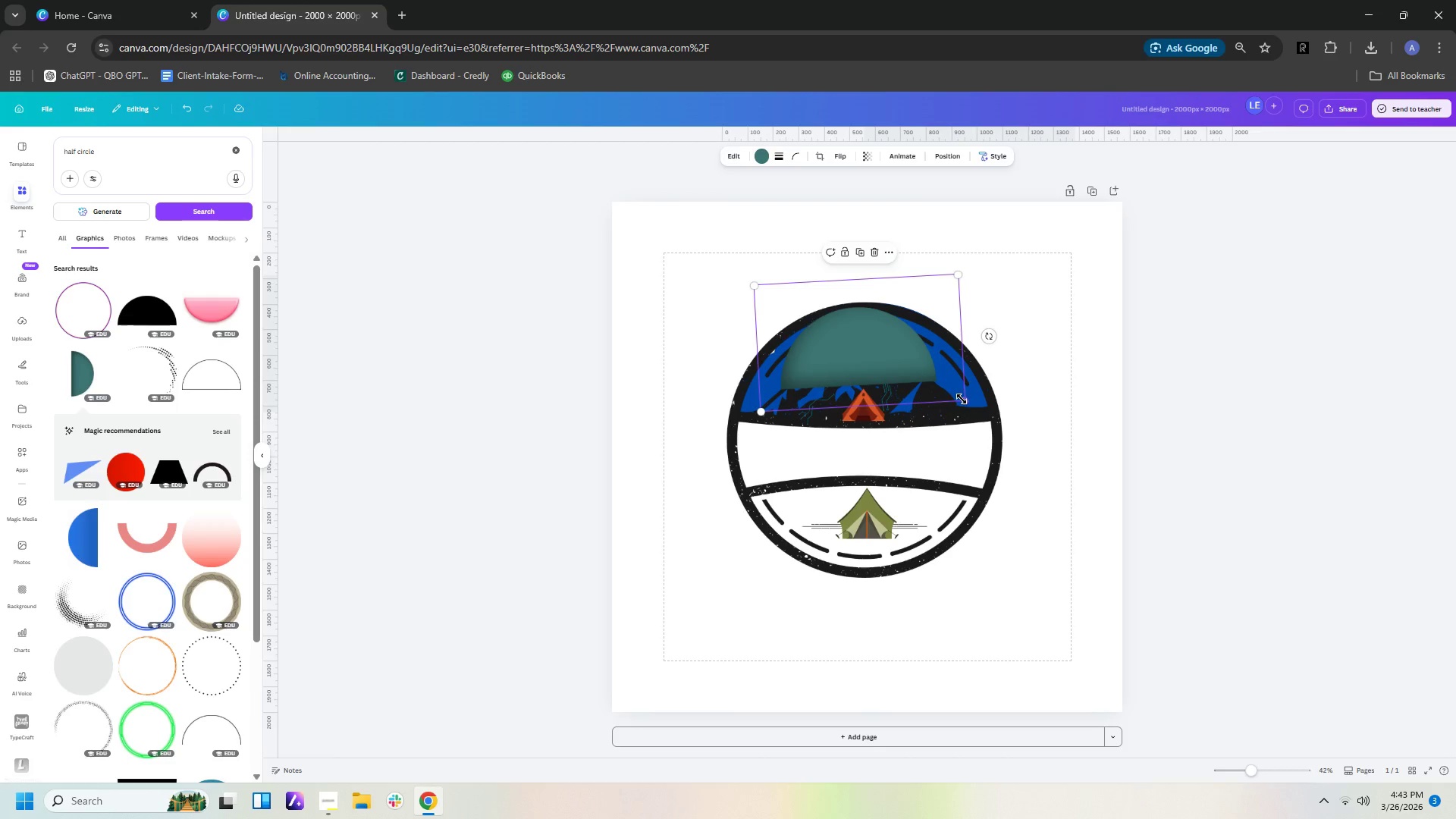 
left_click_drag(start_coordinate=[962, 400], to_coordinate=[1000, 431])
 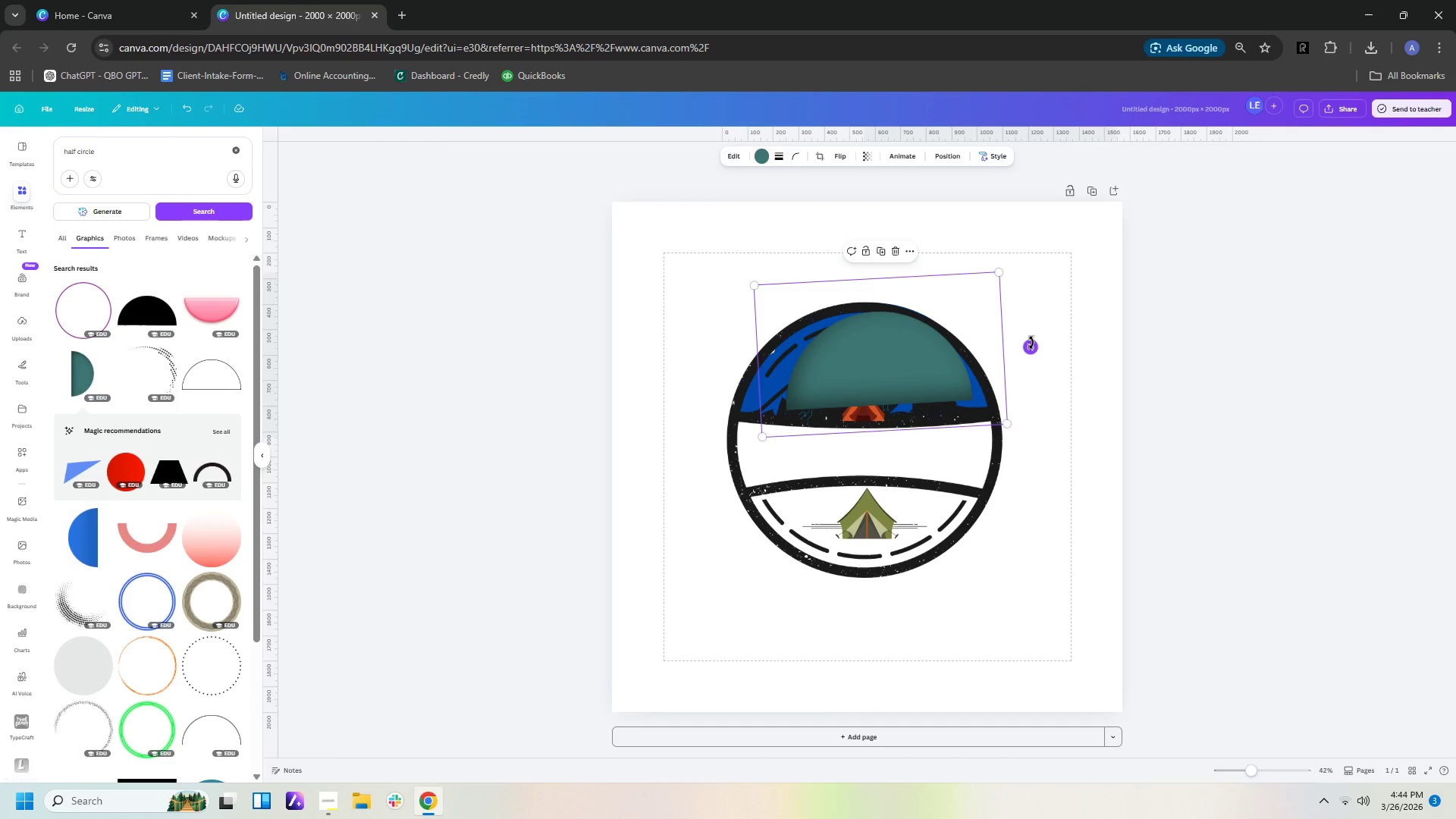 
left_click_drag(start_coordinate=[1031, 343], to_coordinate=[1033, 350])
 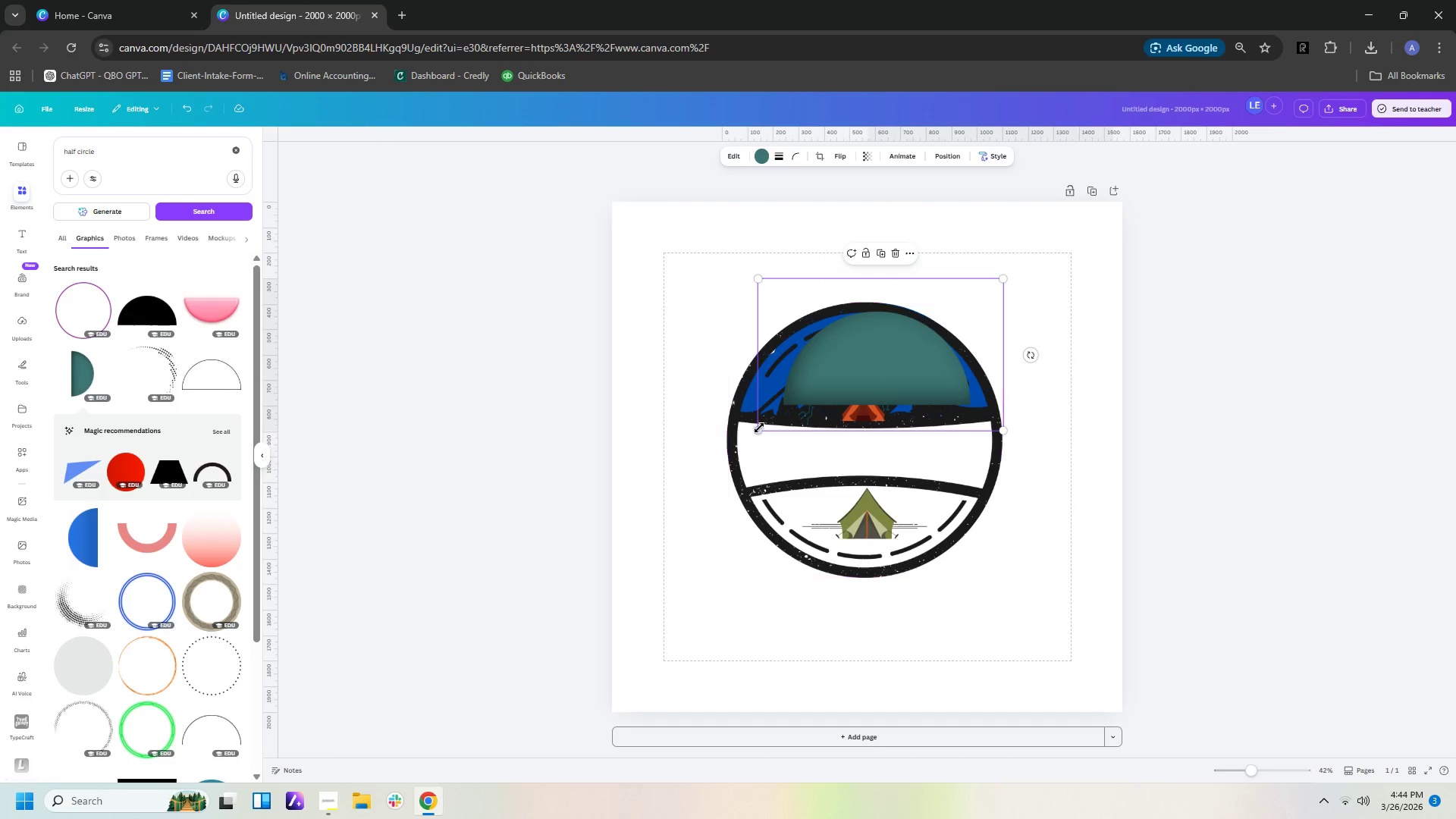 
left_click_drag(start_coordinate=[759, 428], to_coordinate=[690, 441])
 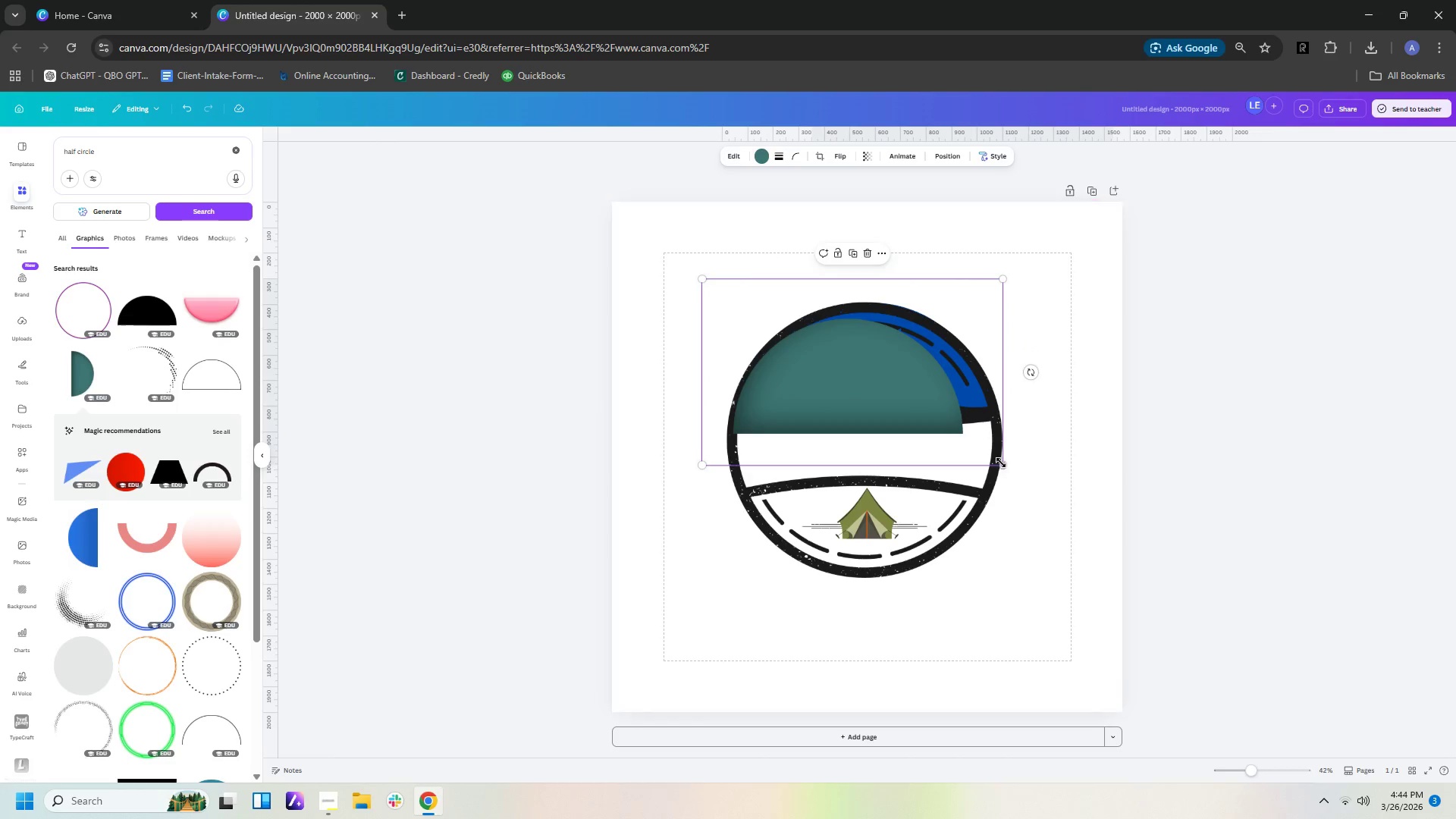 
left_click_drag(start_coordinate=[1000, 463], to_coordinate=[1040, 485])
 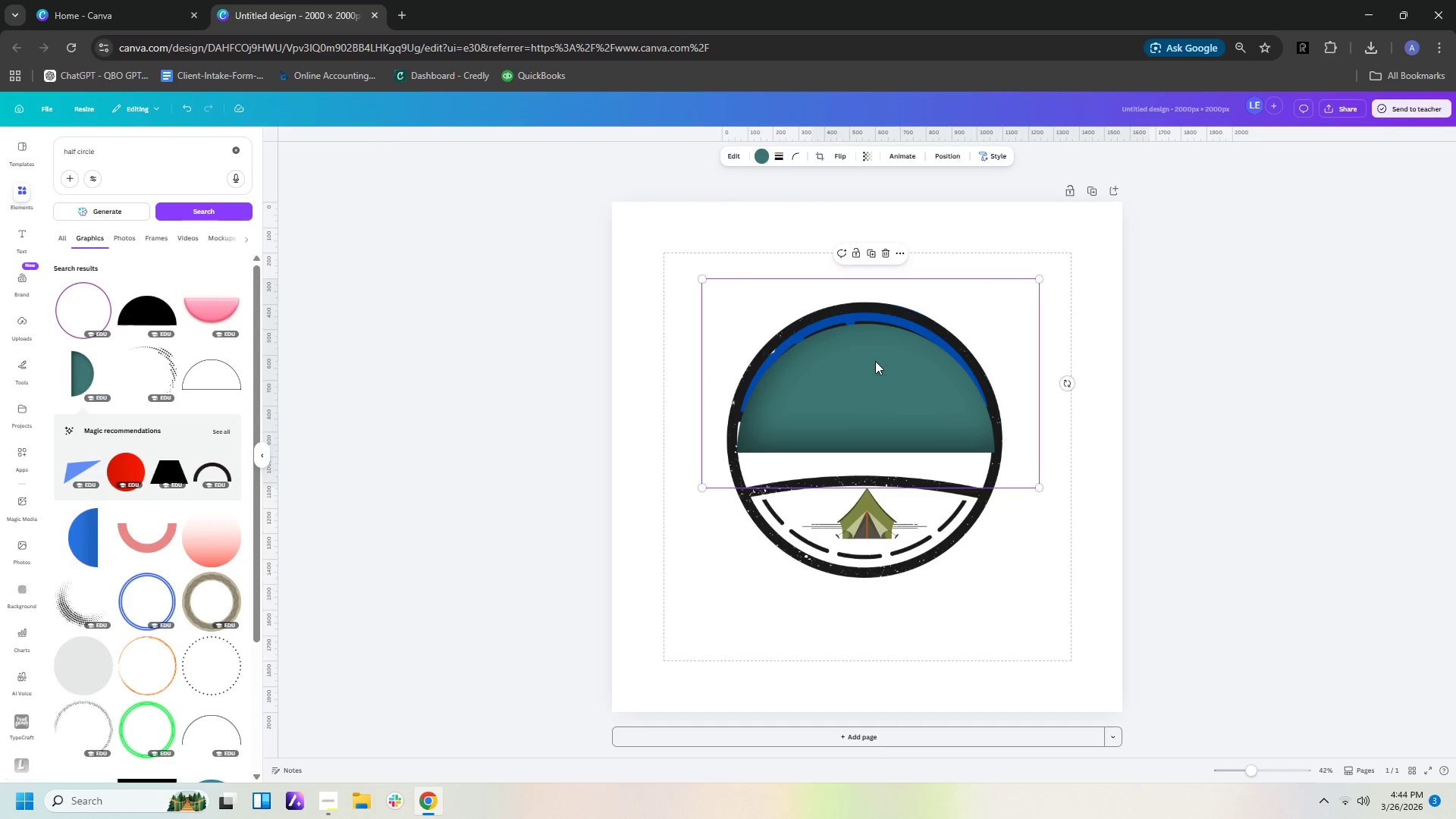 
left_click_drag(start_coordinate=[873, 363], to_coordinate=[871, 344])
 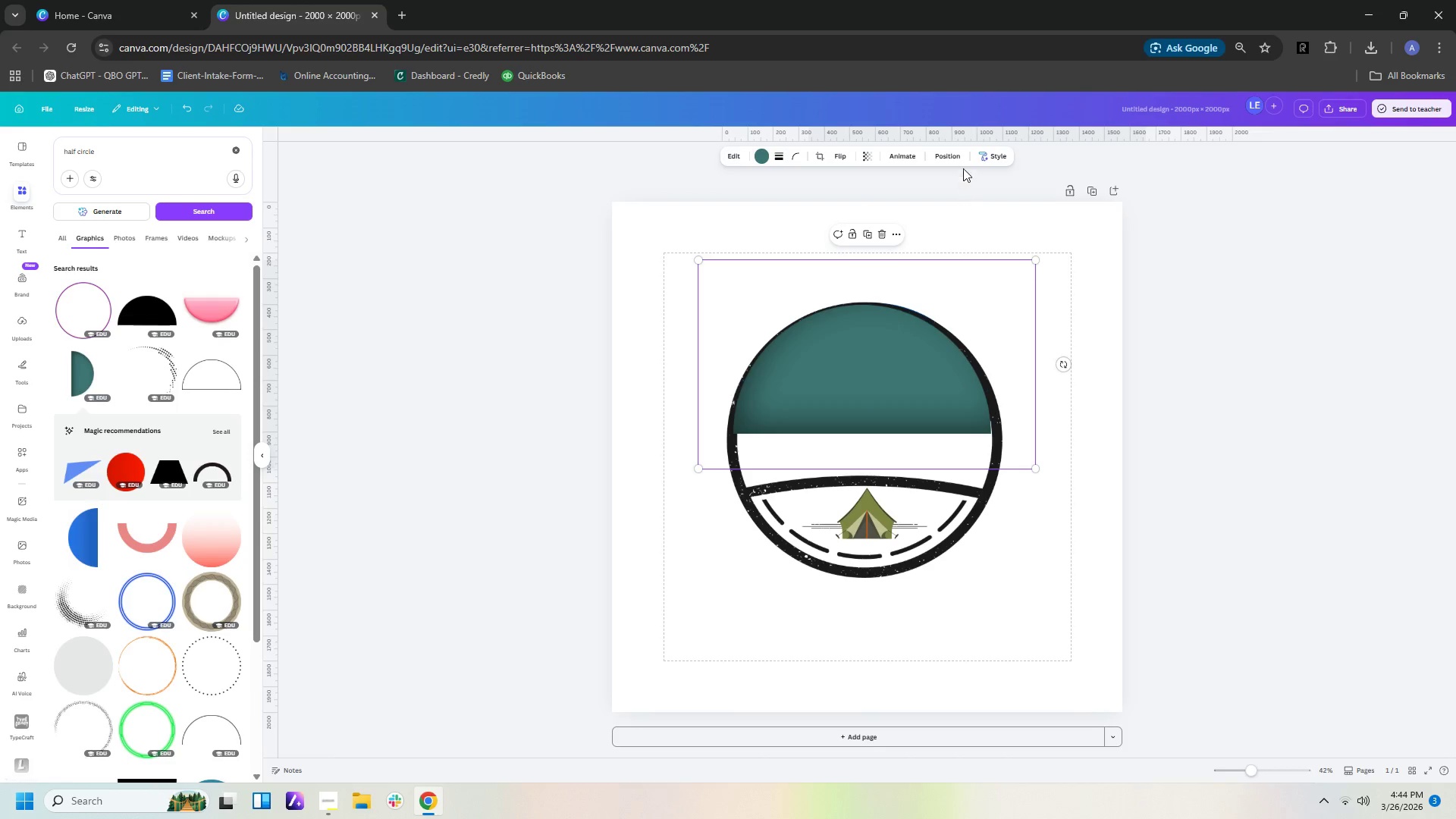 
left_click([959, 153])
 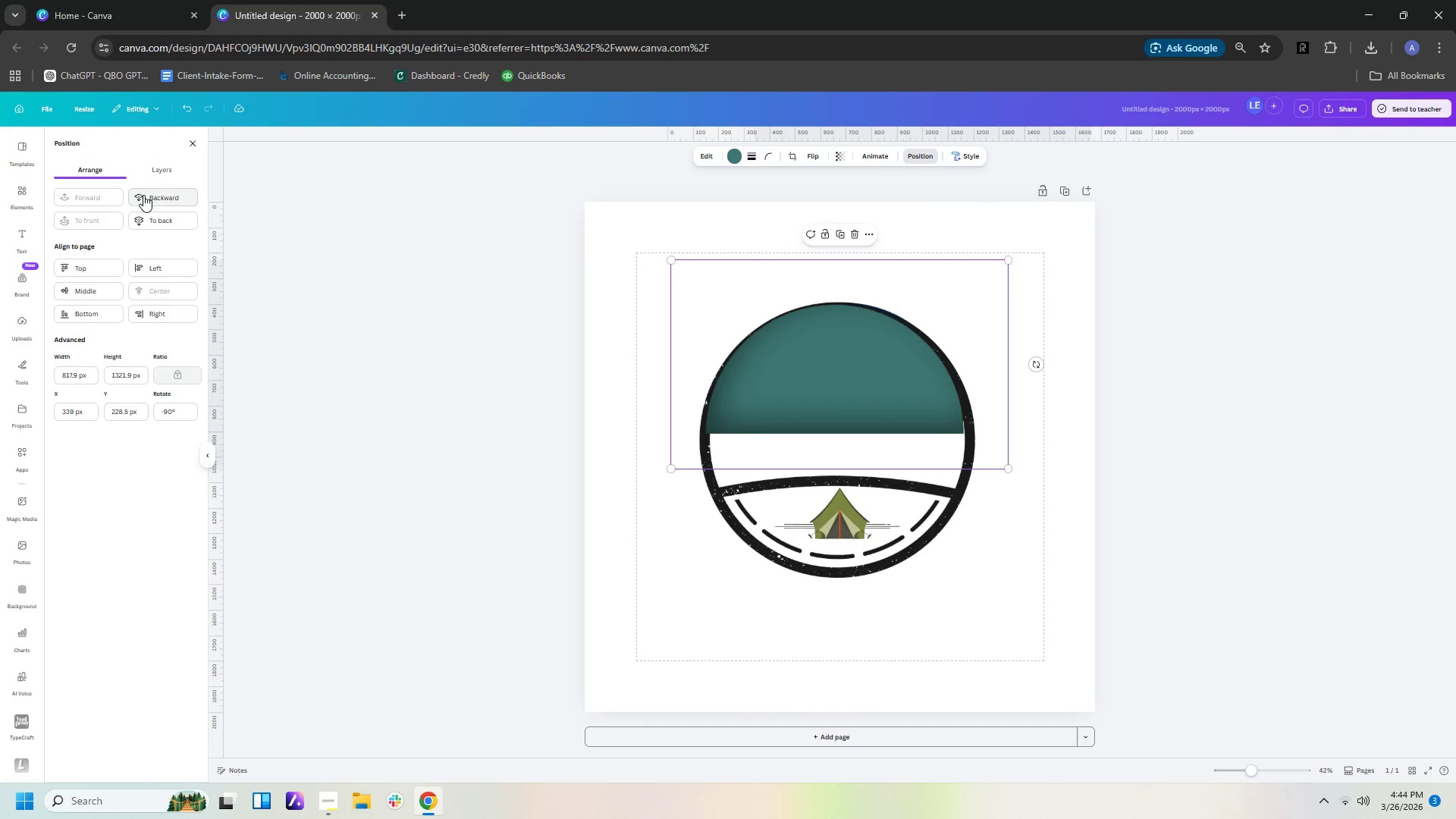 
double_click([143, 195])
 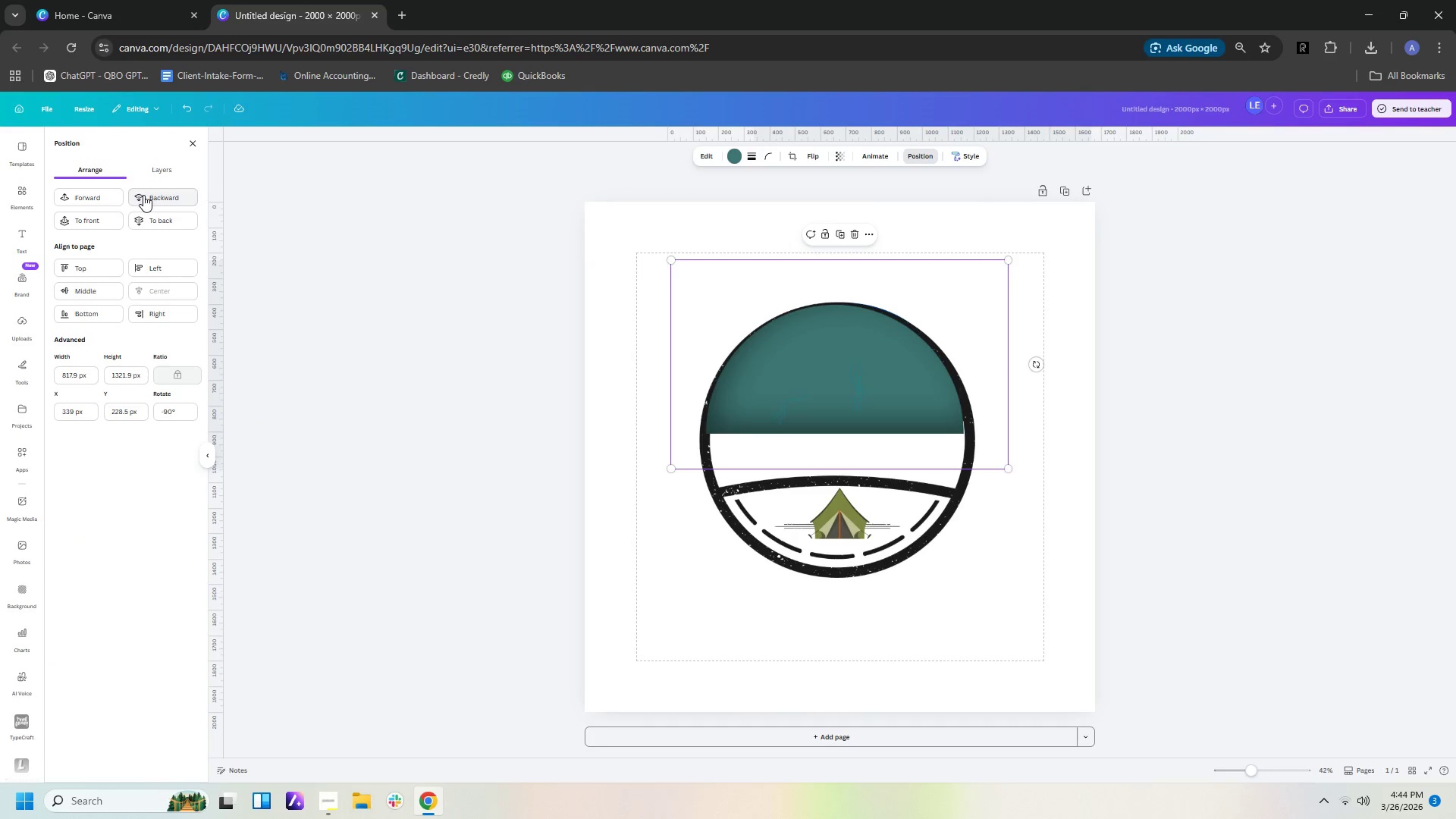 
triple_click([143, 195])
 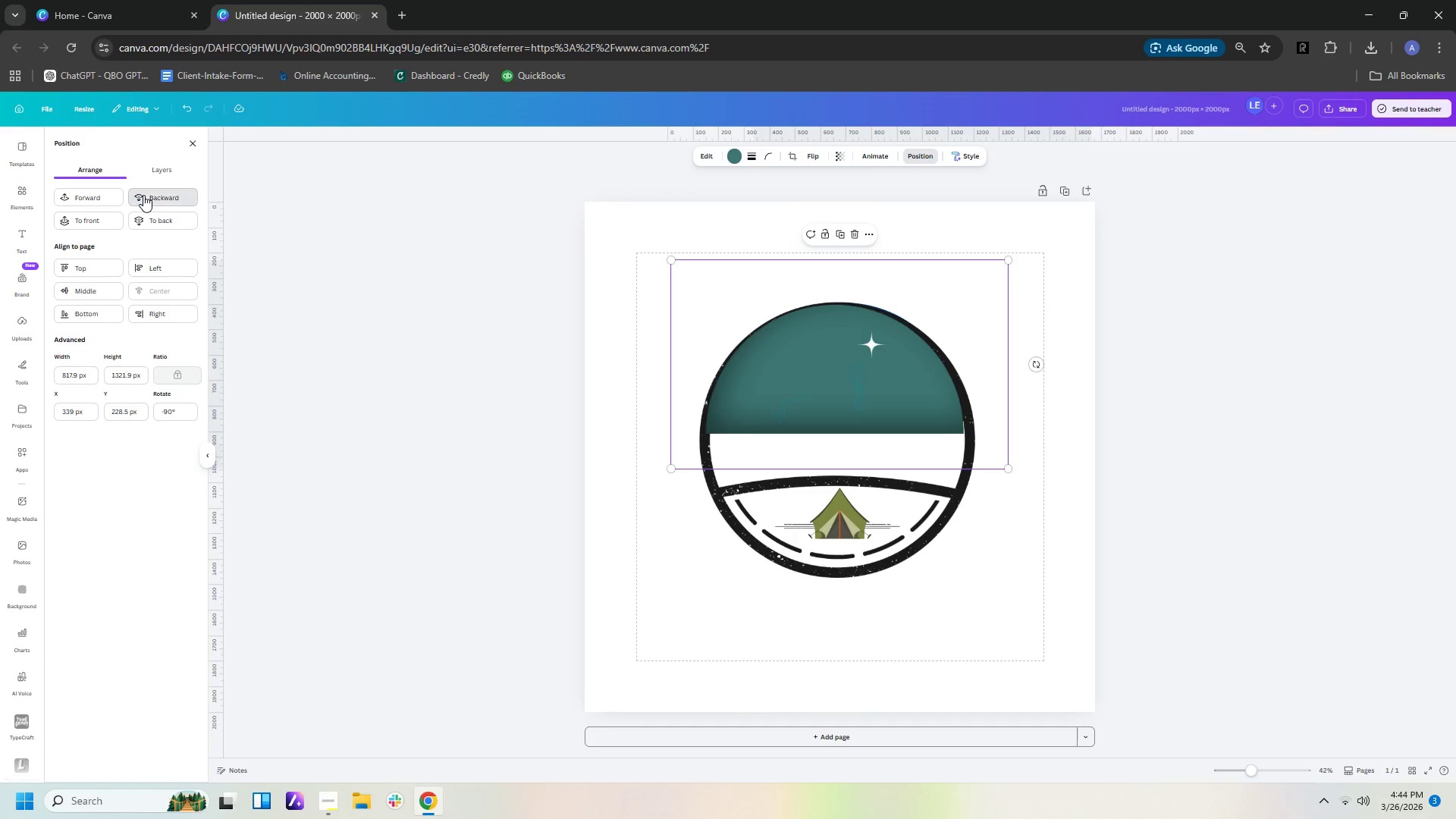 
double_click([143, 195])
 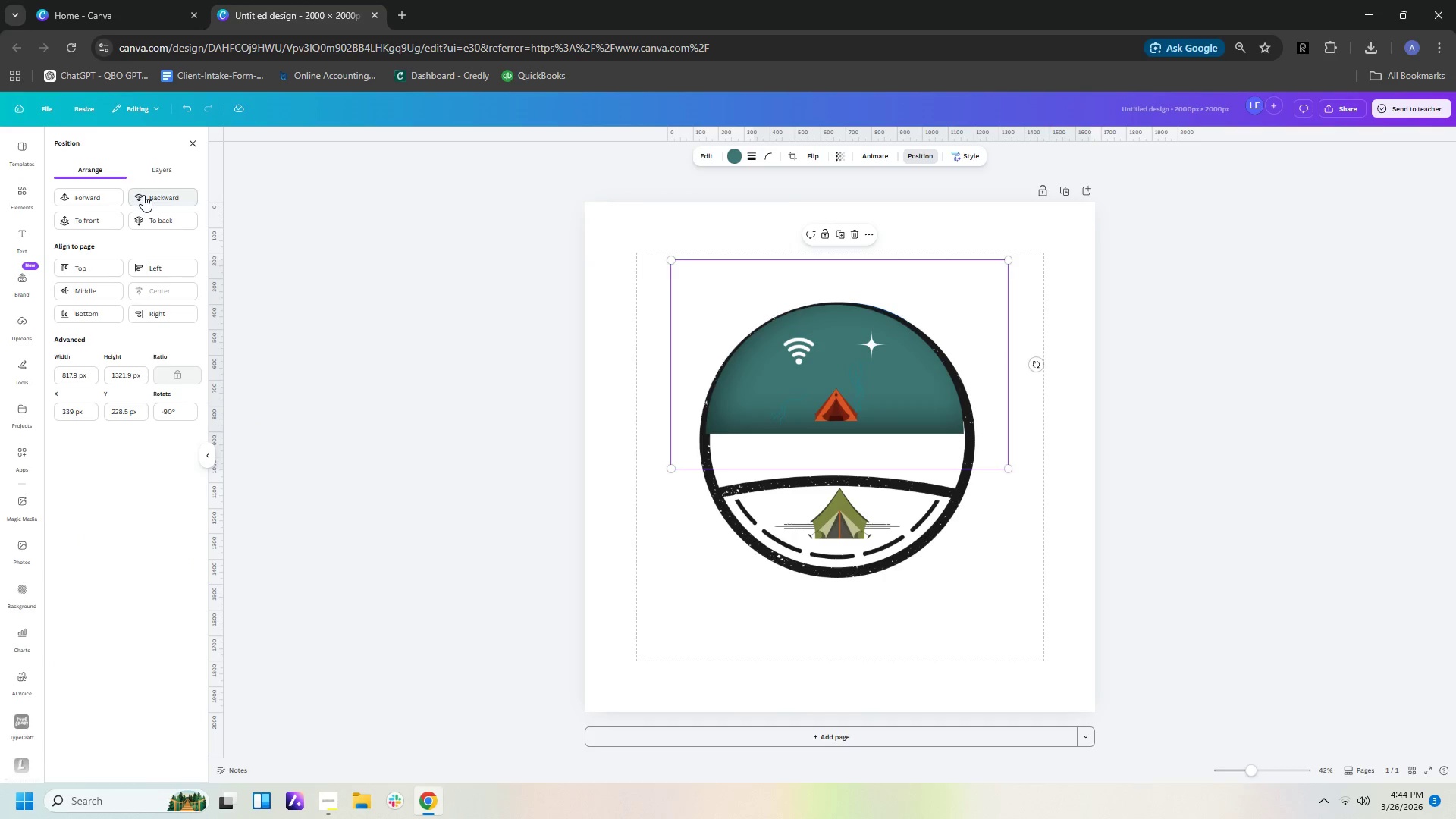 
triple_click([143, 195])
 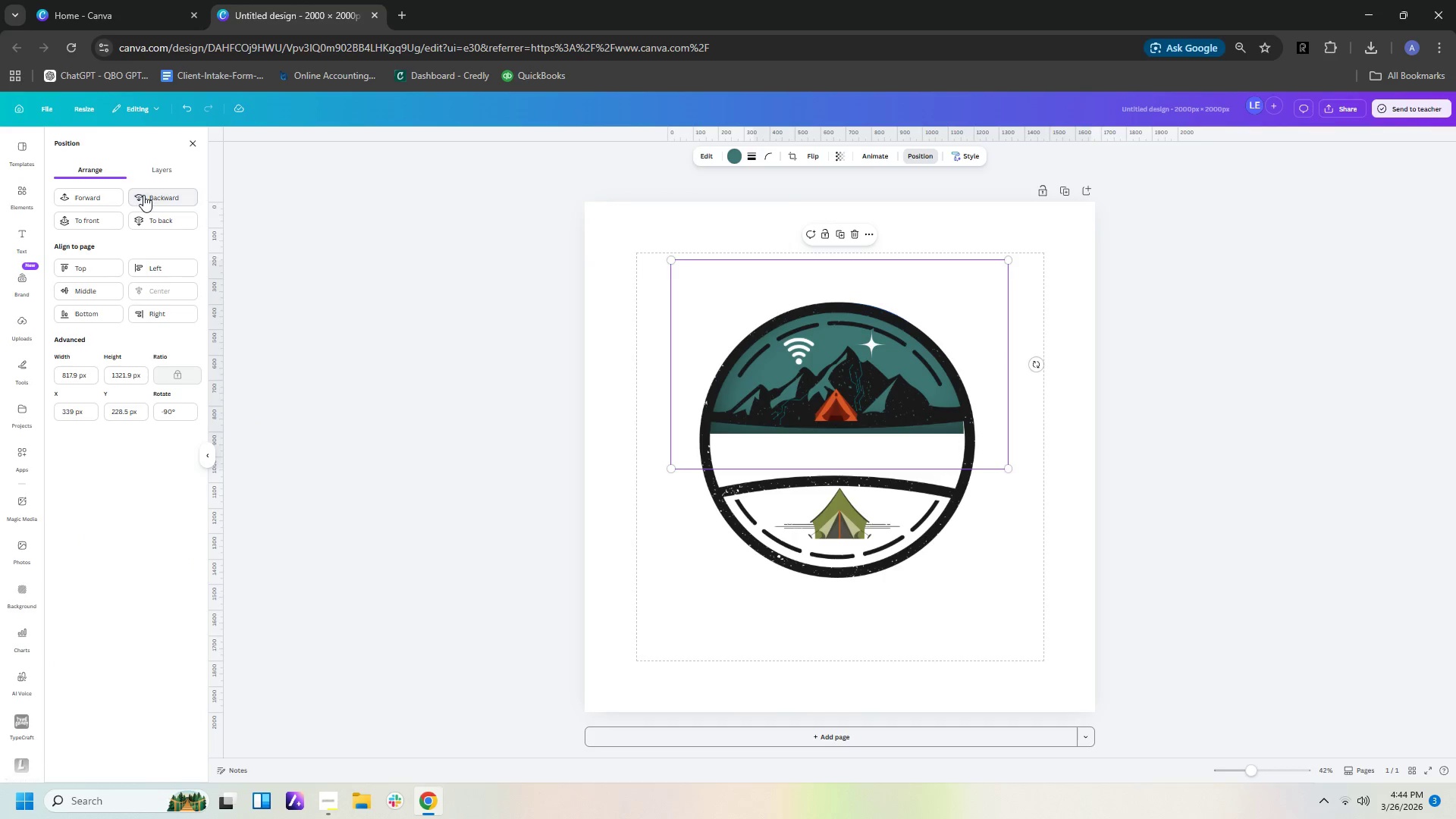 
triple_click([143, 195])
 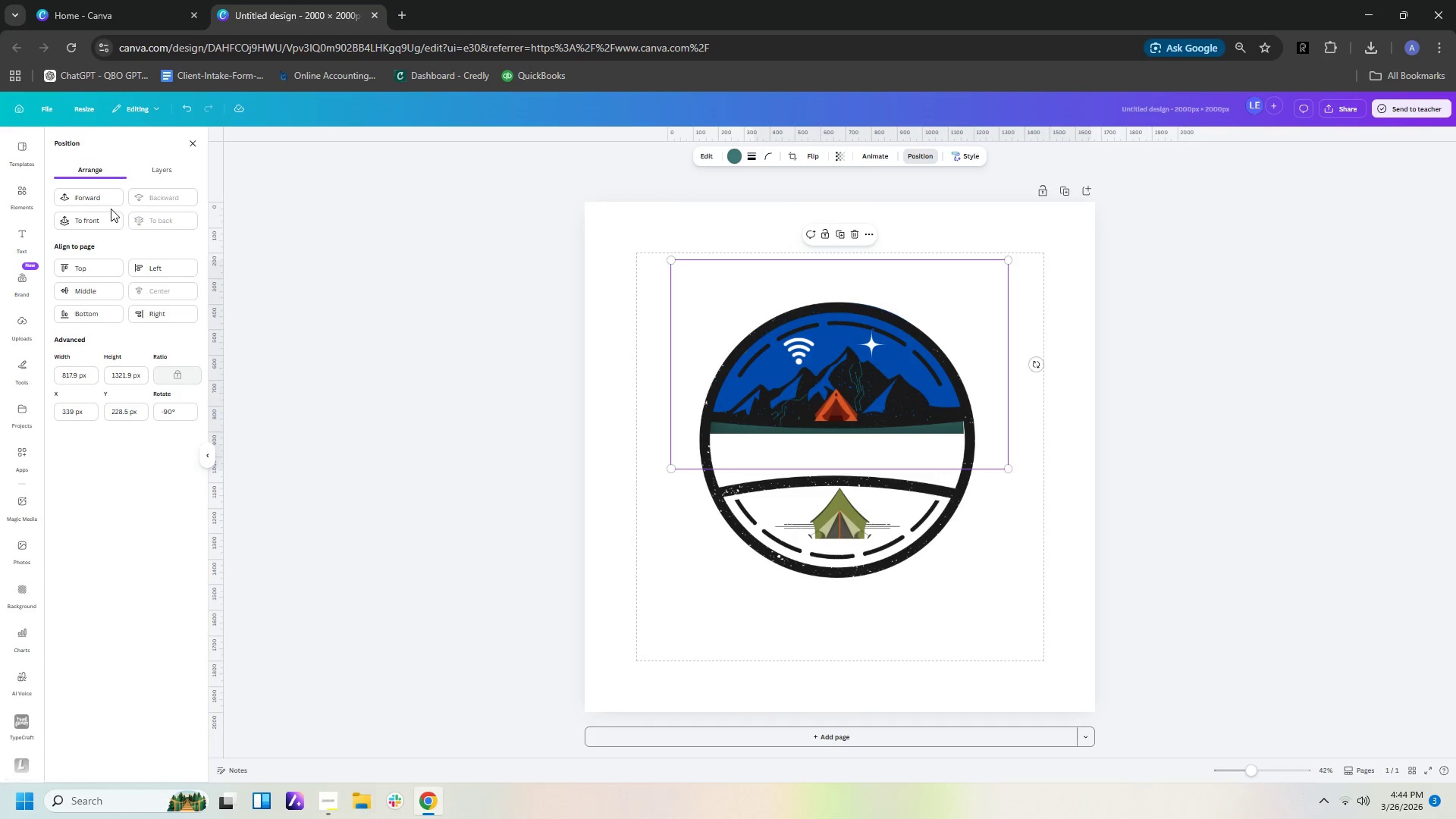 
left_click([99, 199])
 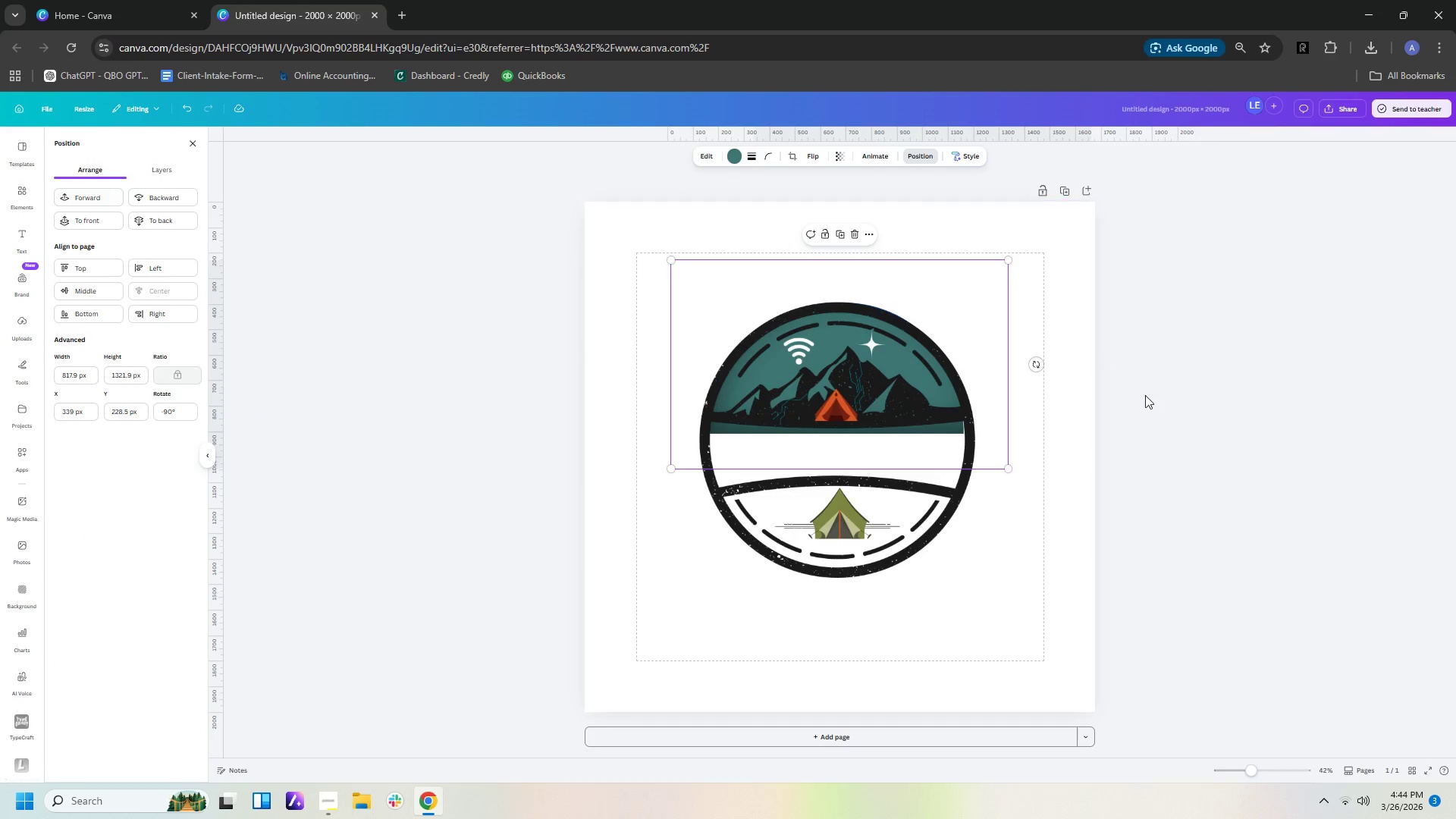 
left_click([1170, 413])
 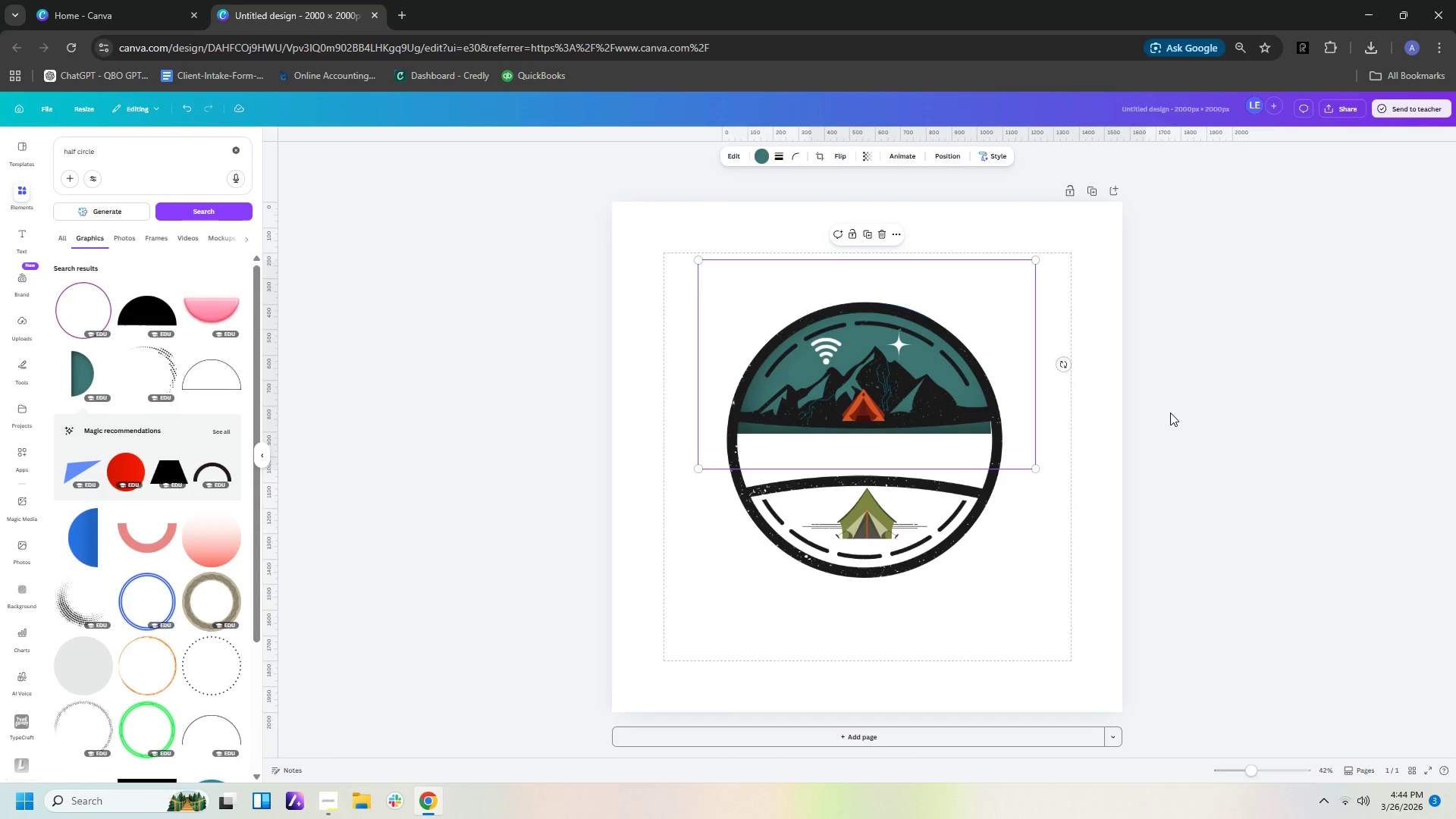 
left_click([1170, 413])
 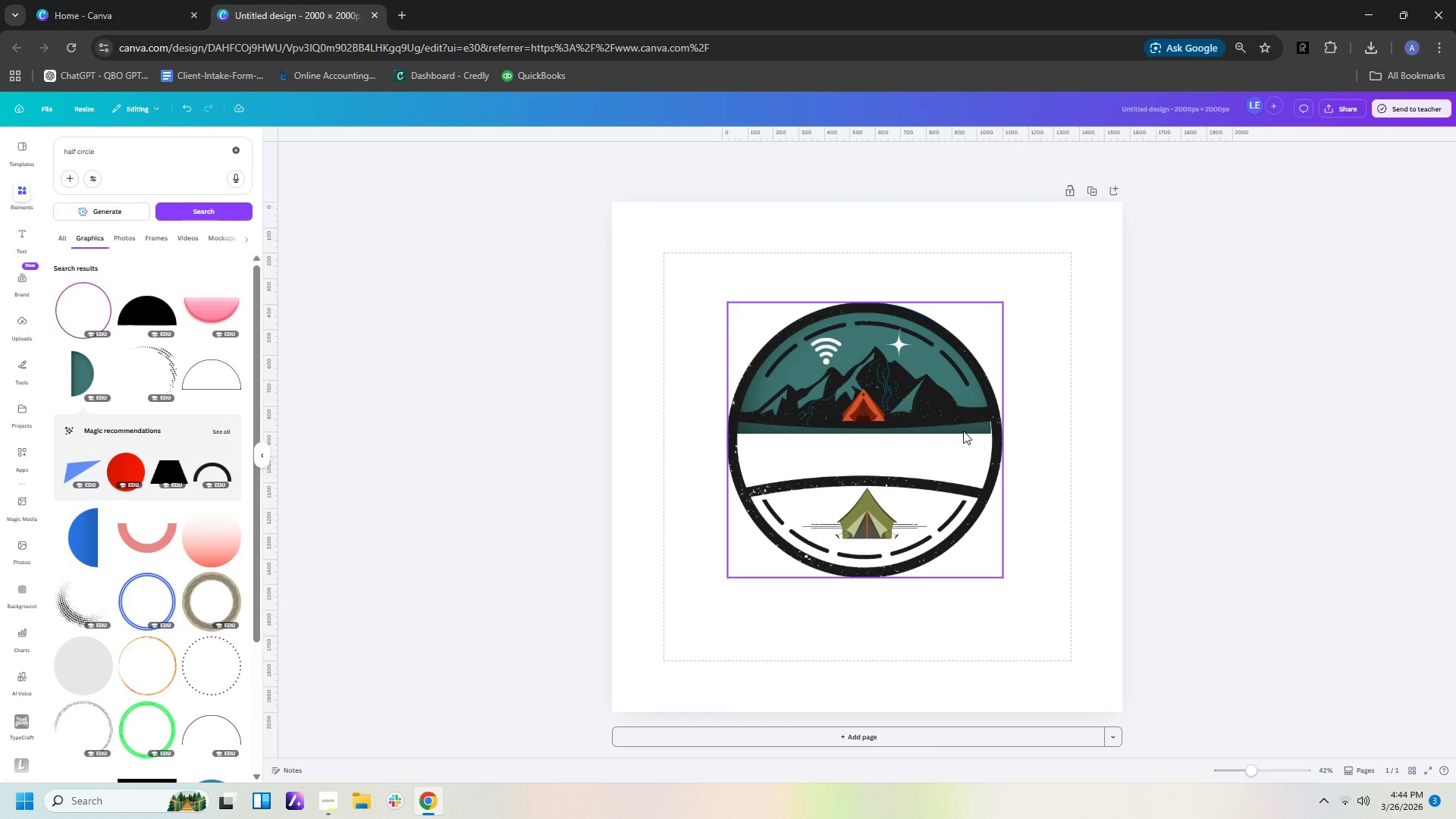 
left_click([963, 431])
 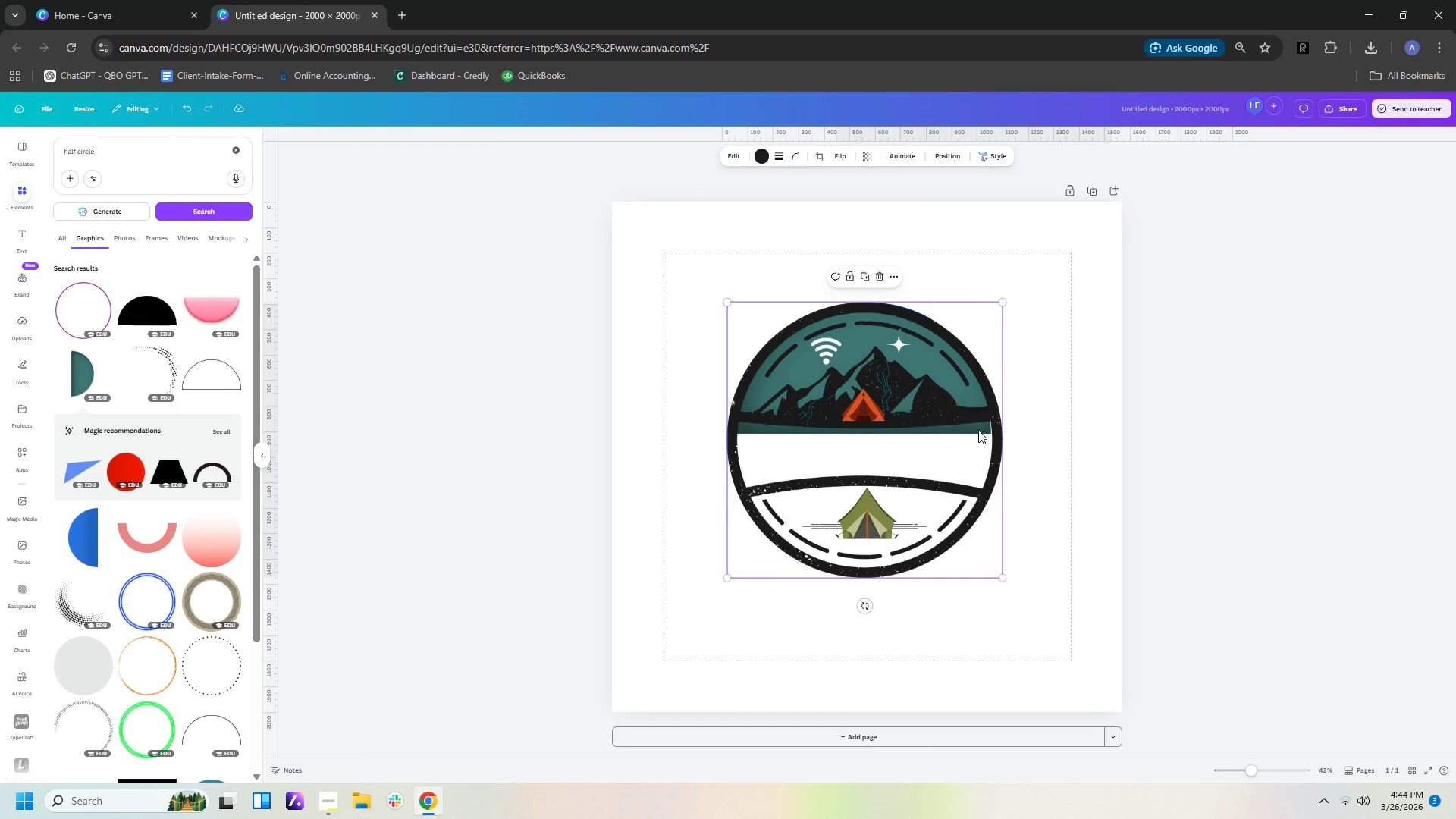 
left_click_drag(start_coordinate=[981, 415], to_coordinate=[937, 544])
 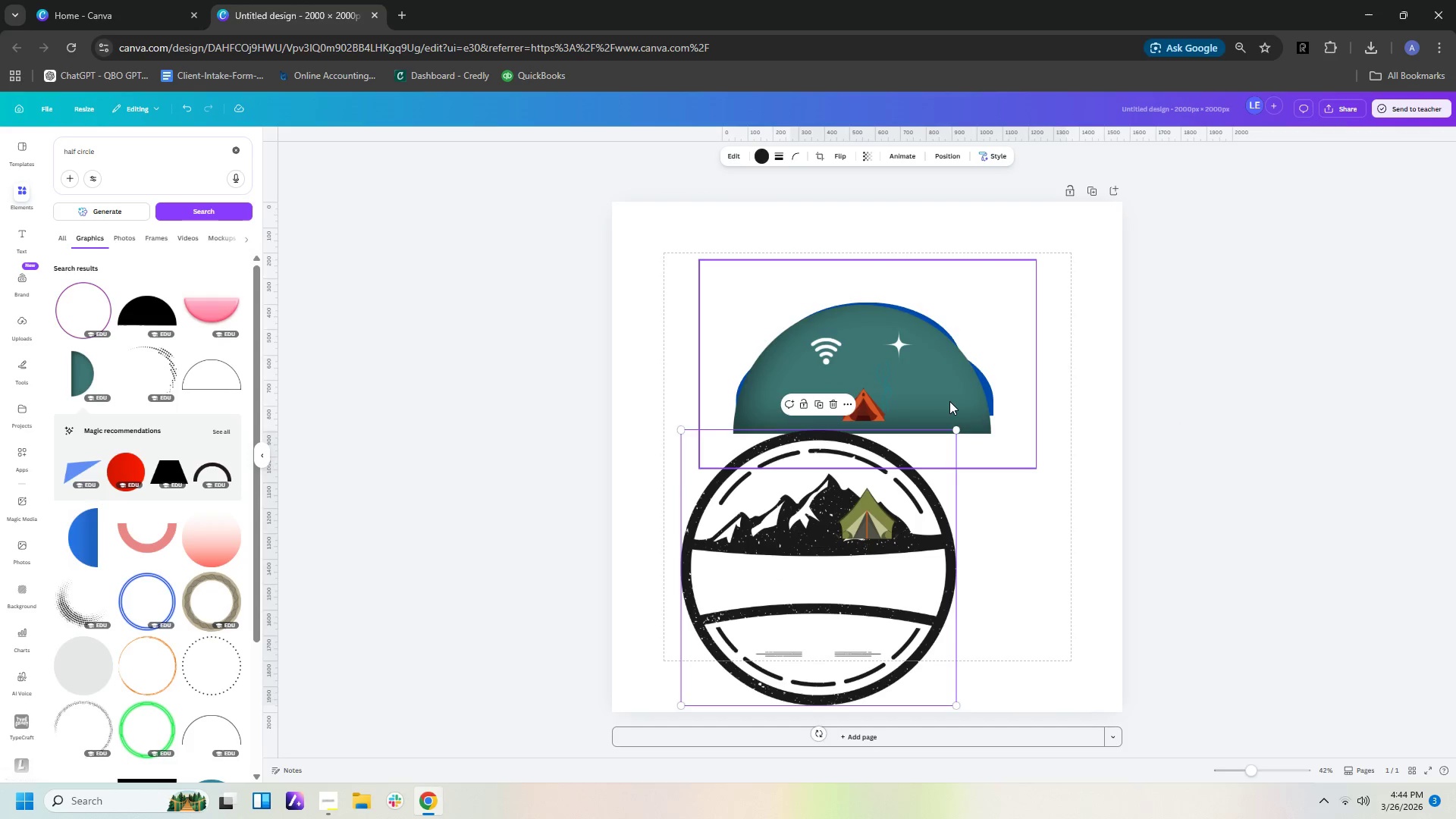 
left_click_drag(start_coordinate=[949, 401], to_coordinate=[947, 438])
 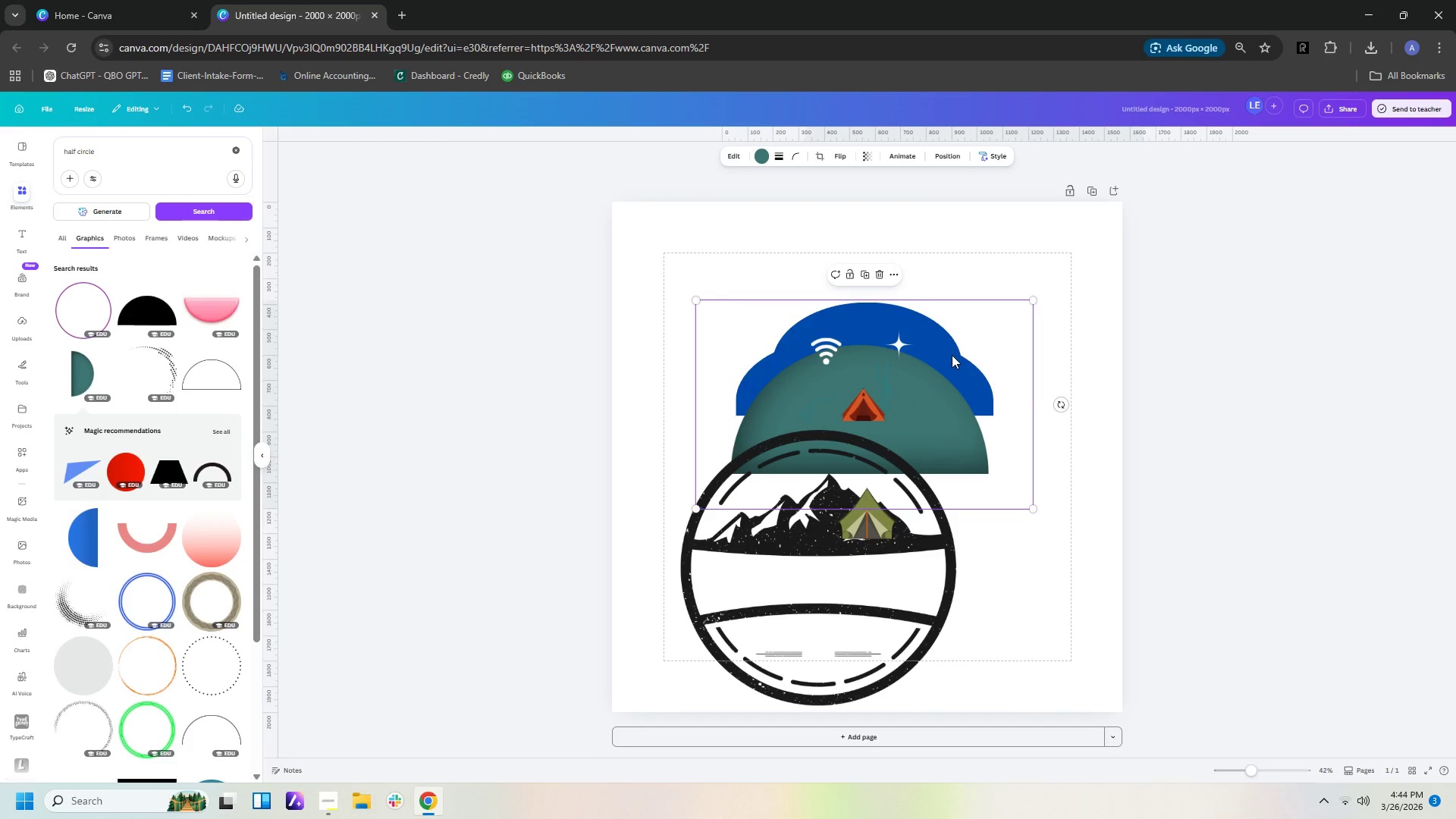 
left_click([952, 355])
 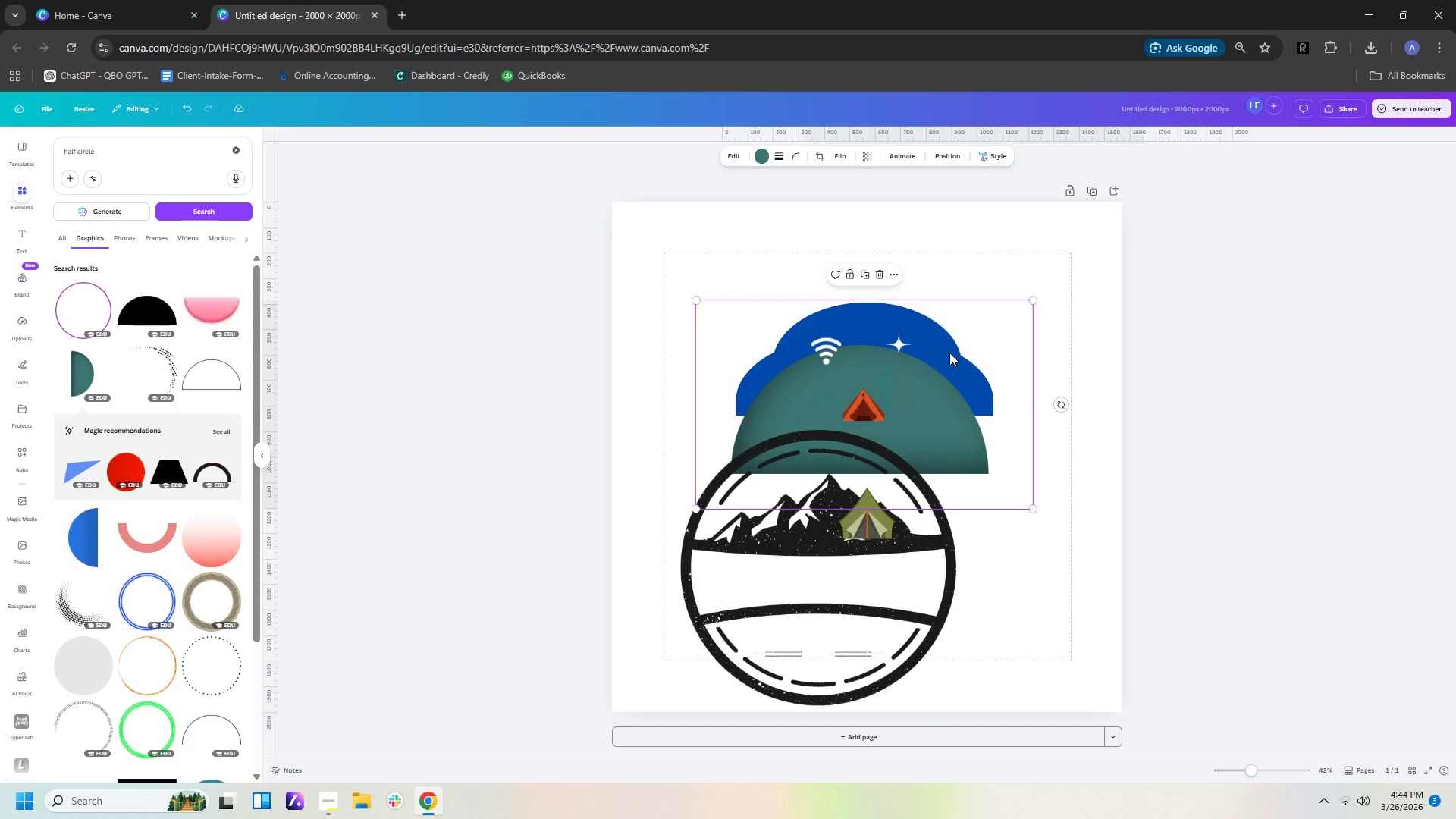 
left_click([949, 353])
 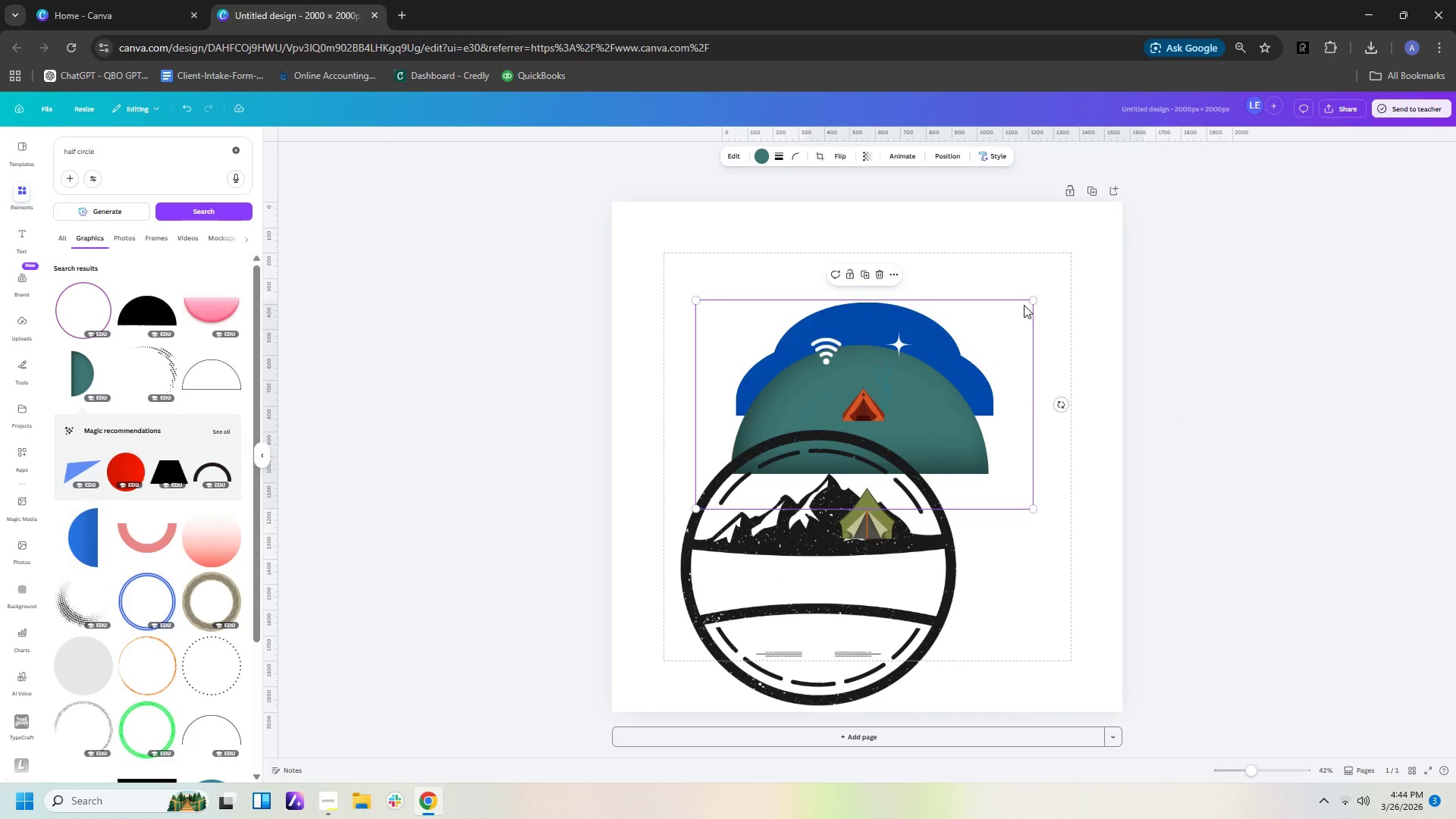 
double_click([1002, 240])
 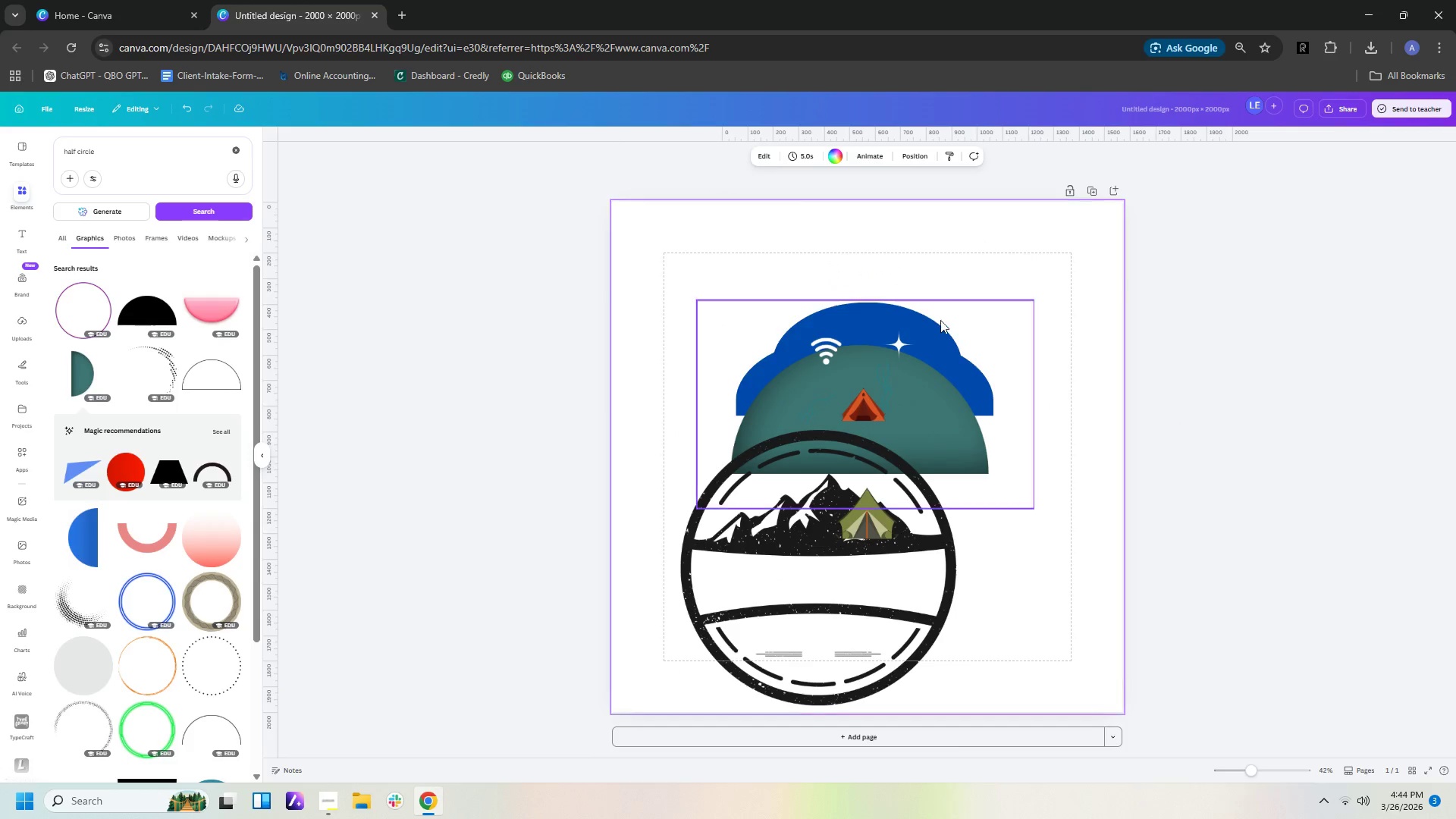 
left_click([940, 322])
 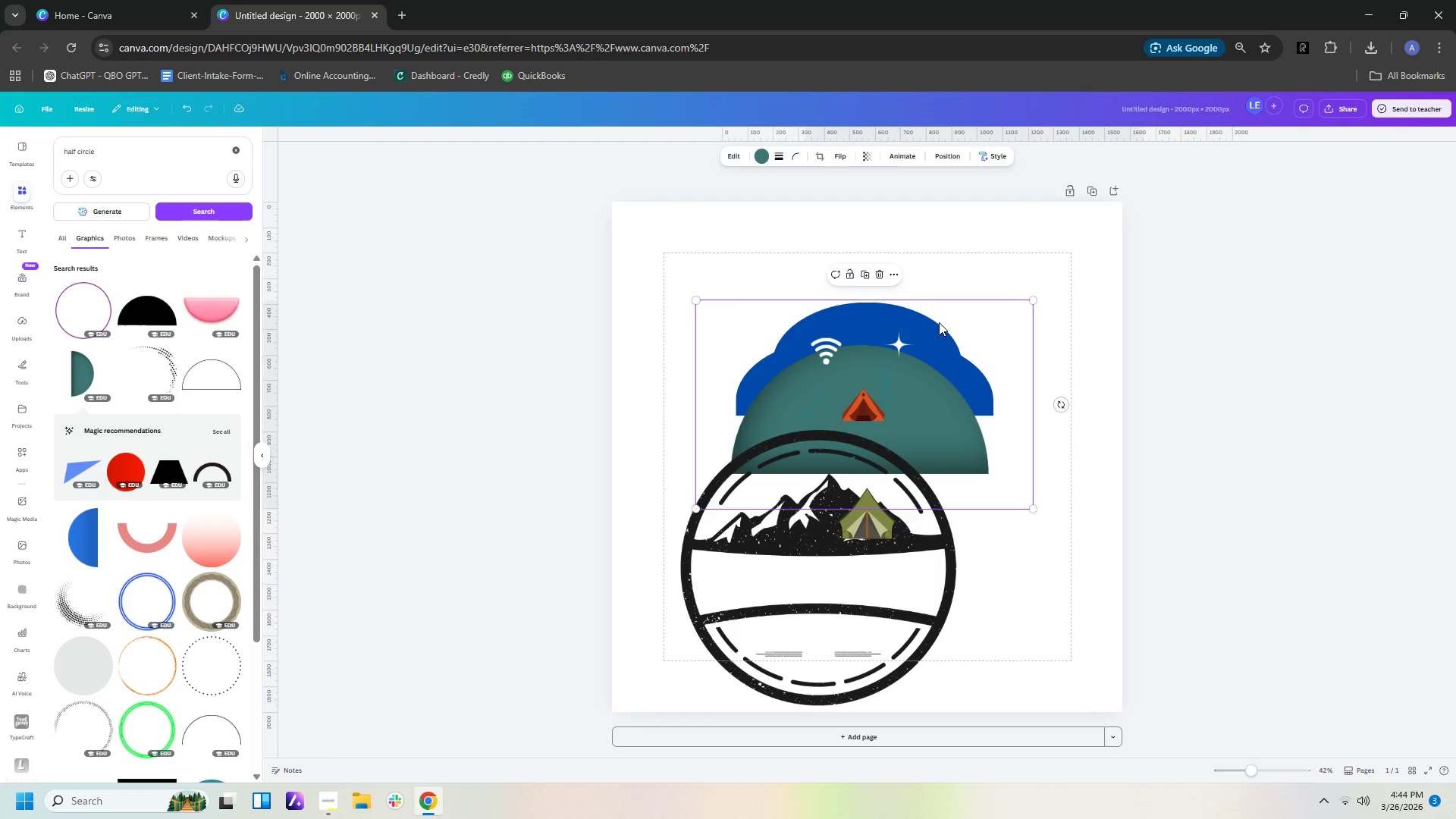 
key(Delete)
 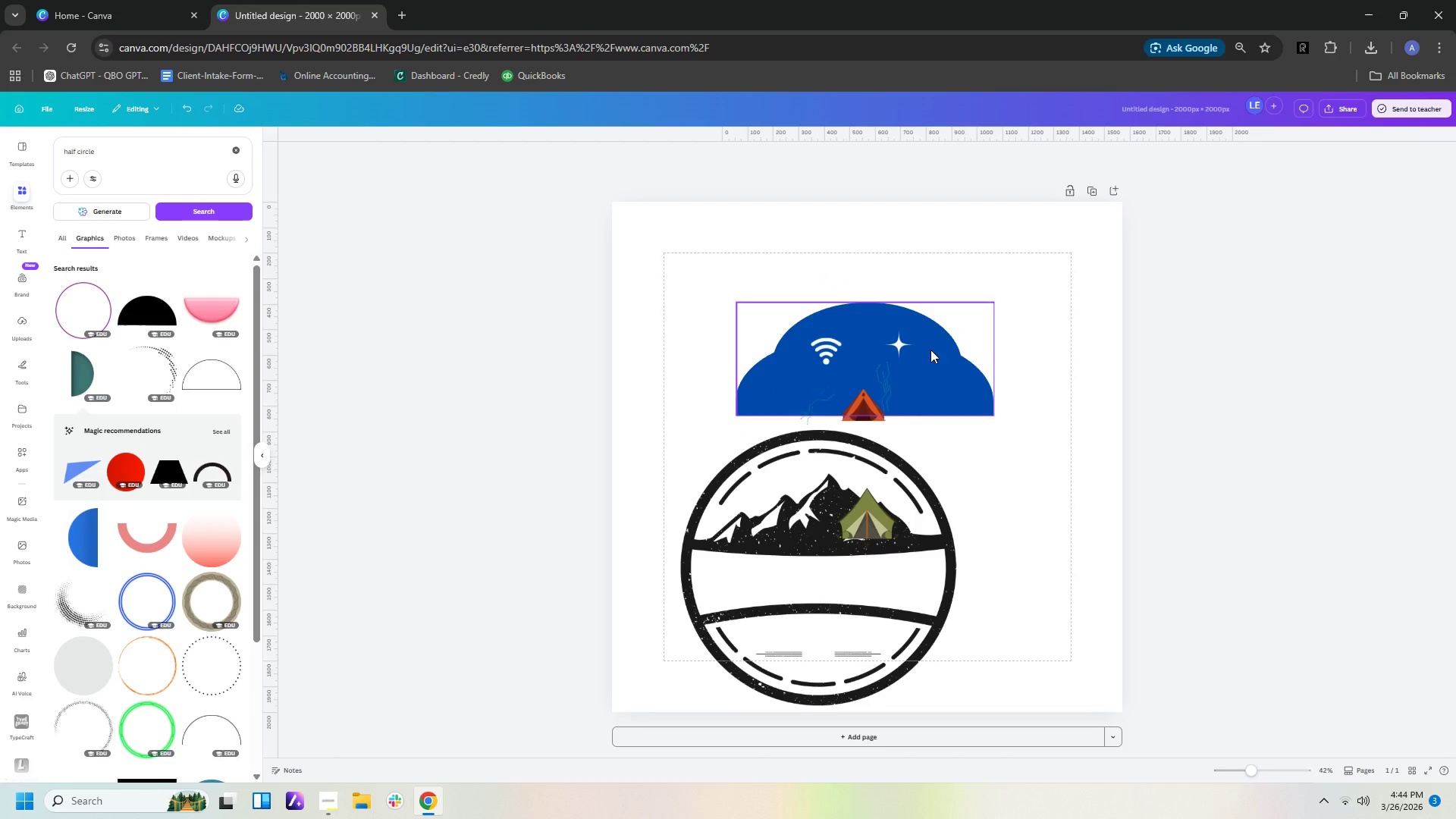 
key(Control+Z)
 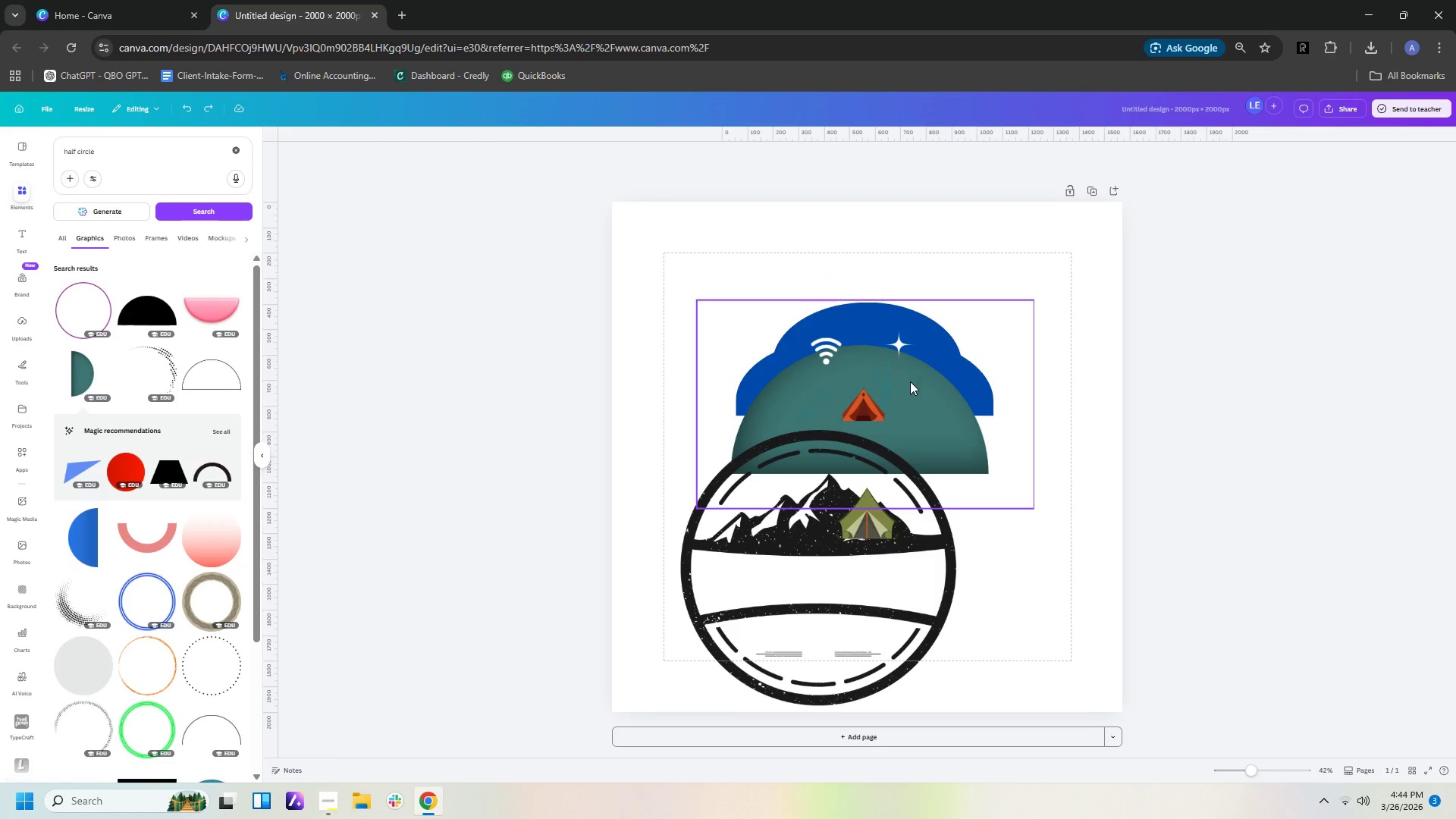 
left_click_drag(start_coordinate=[917, 395], to_coordinate=[943, 504])
 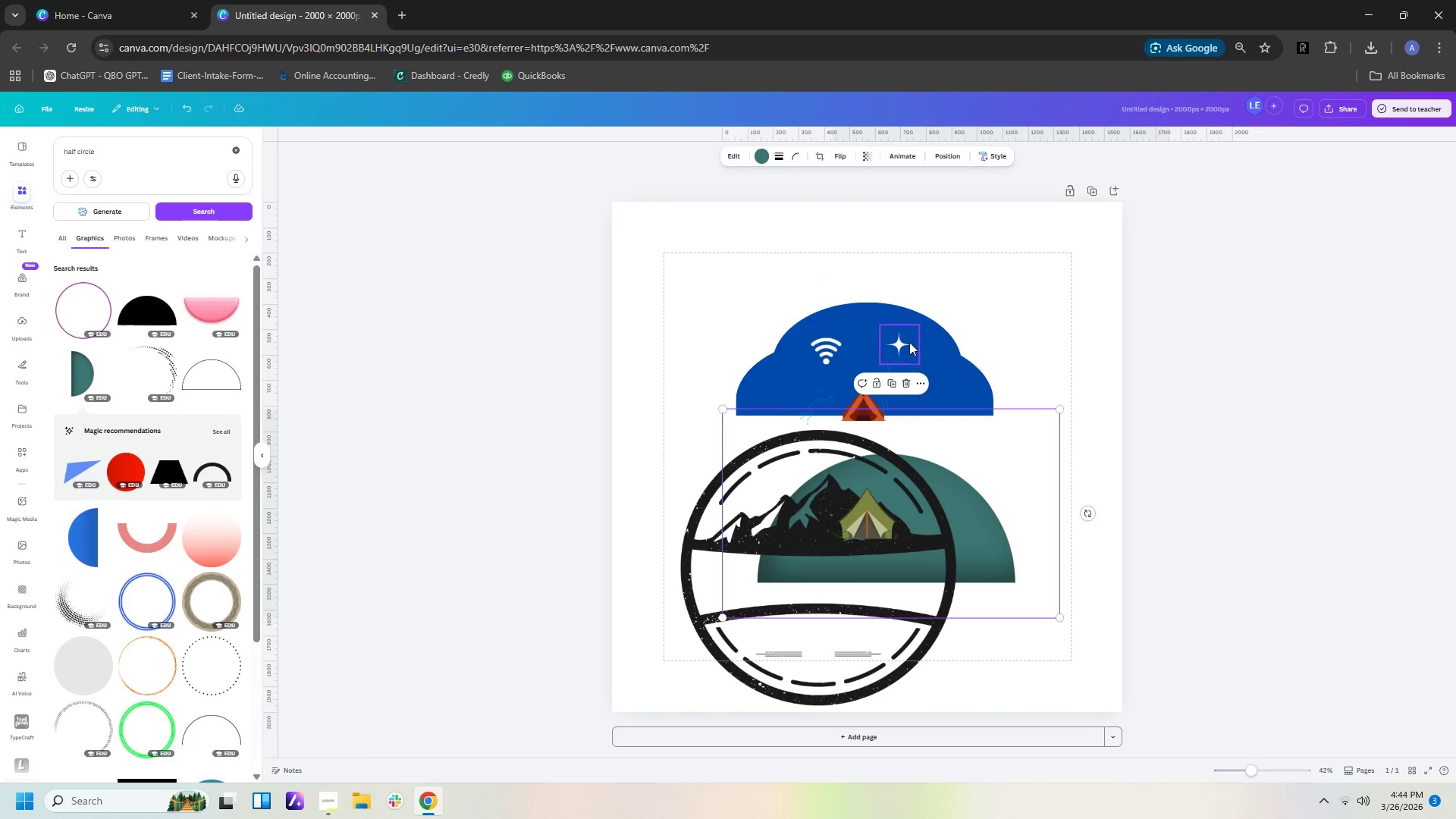 
left_click([910, 340])
 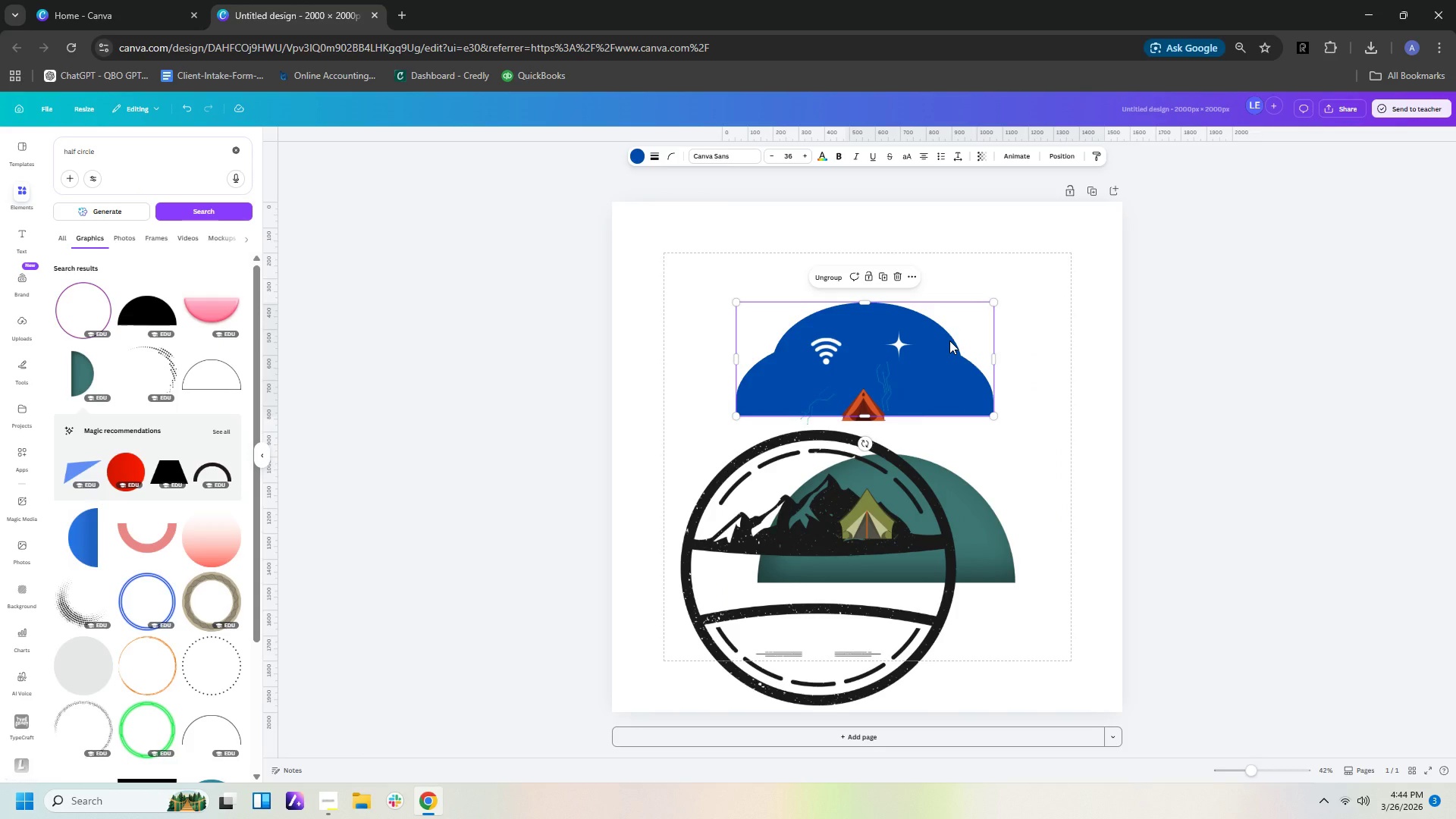 
key(Delete)
 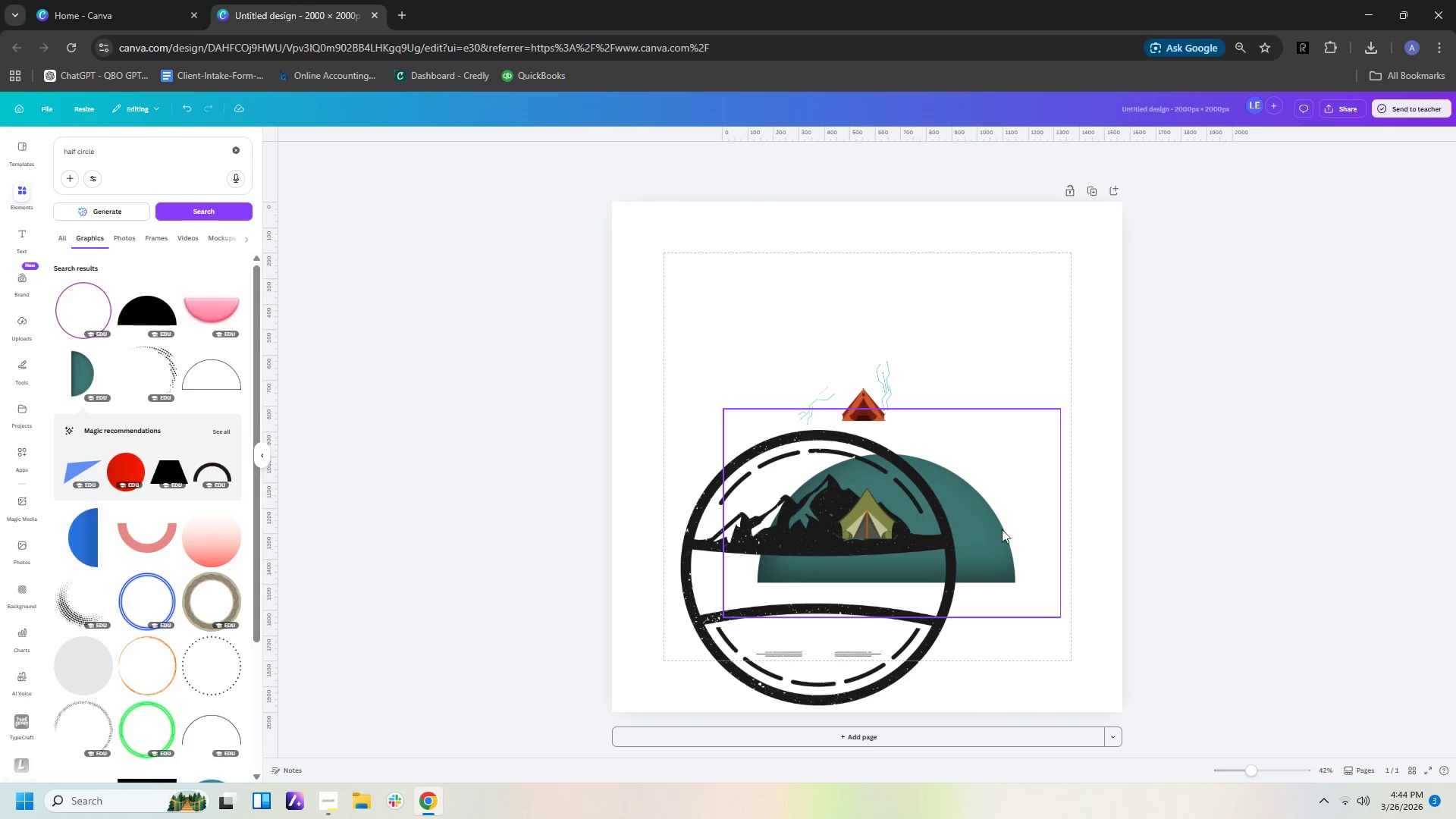 
left_click_drag(start_coordinate=[1003, 538], to_coordinate=[981, 383])
 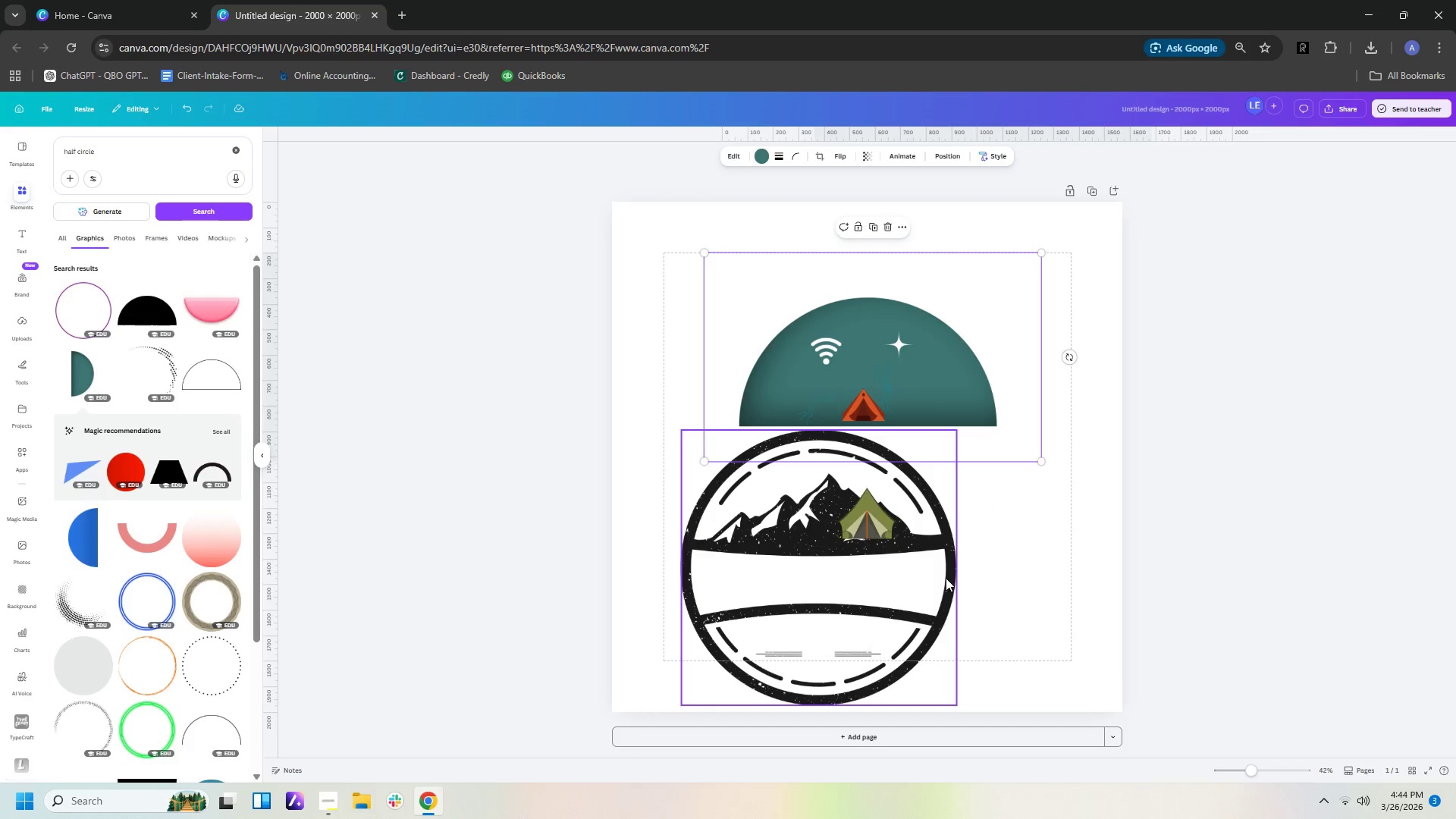 
left_click_drag(start_coordinate=[942, 579], to_coordinate=[978, 555])
 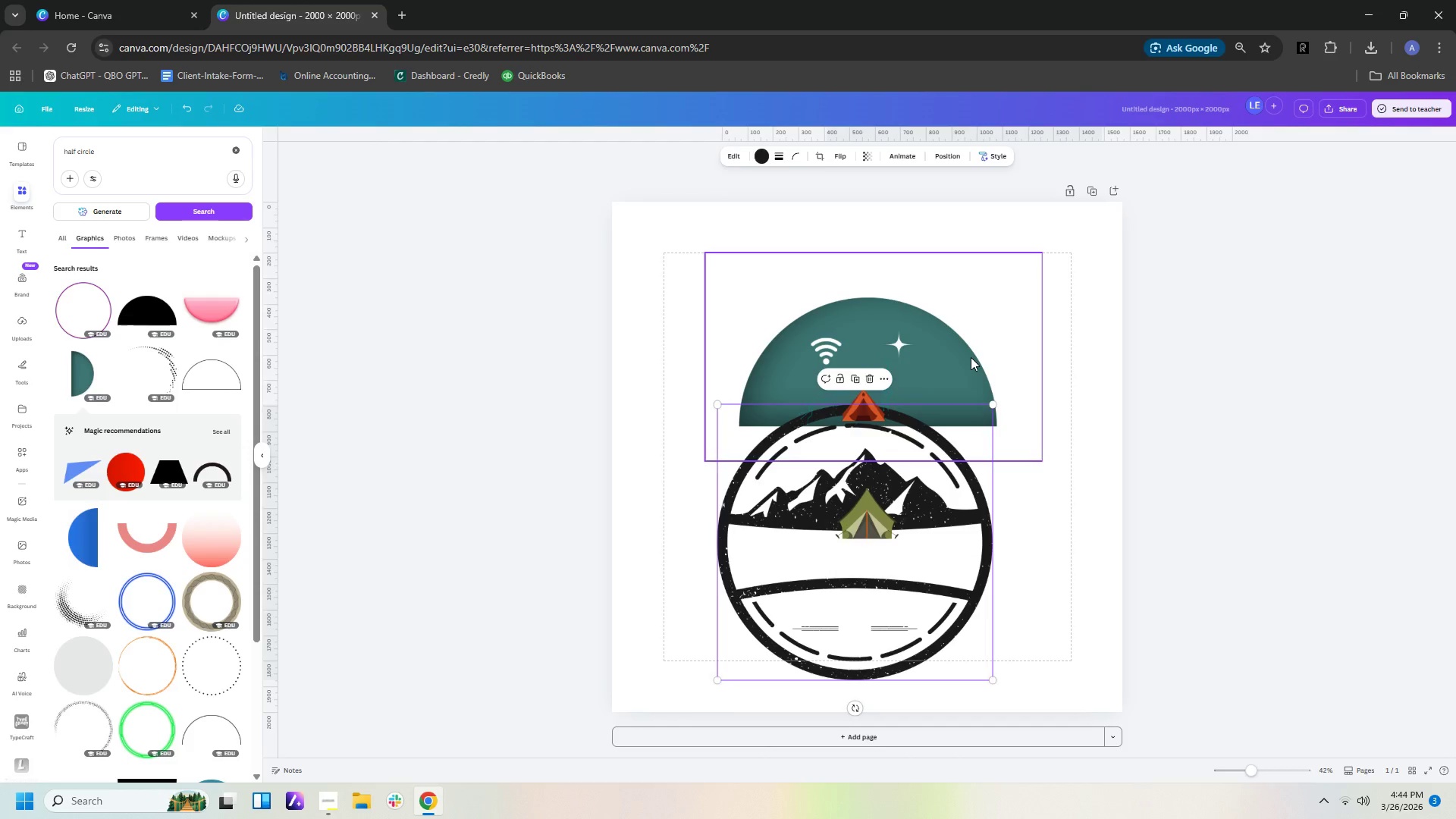 
double_click([971, 357])
 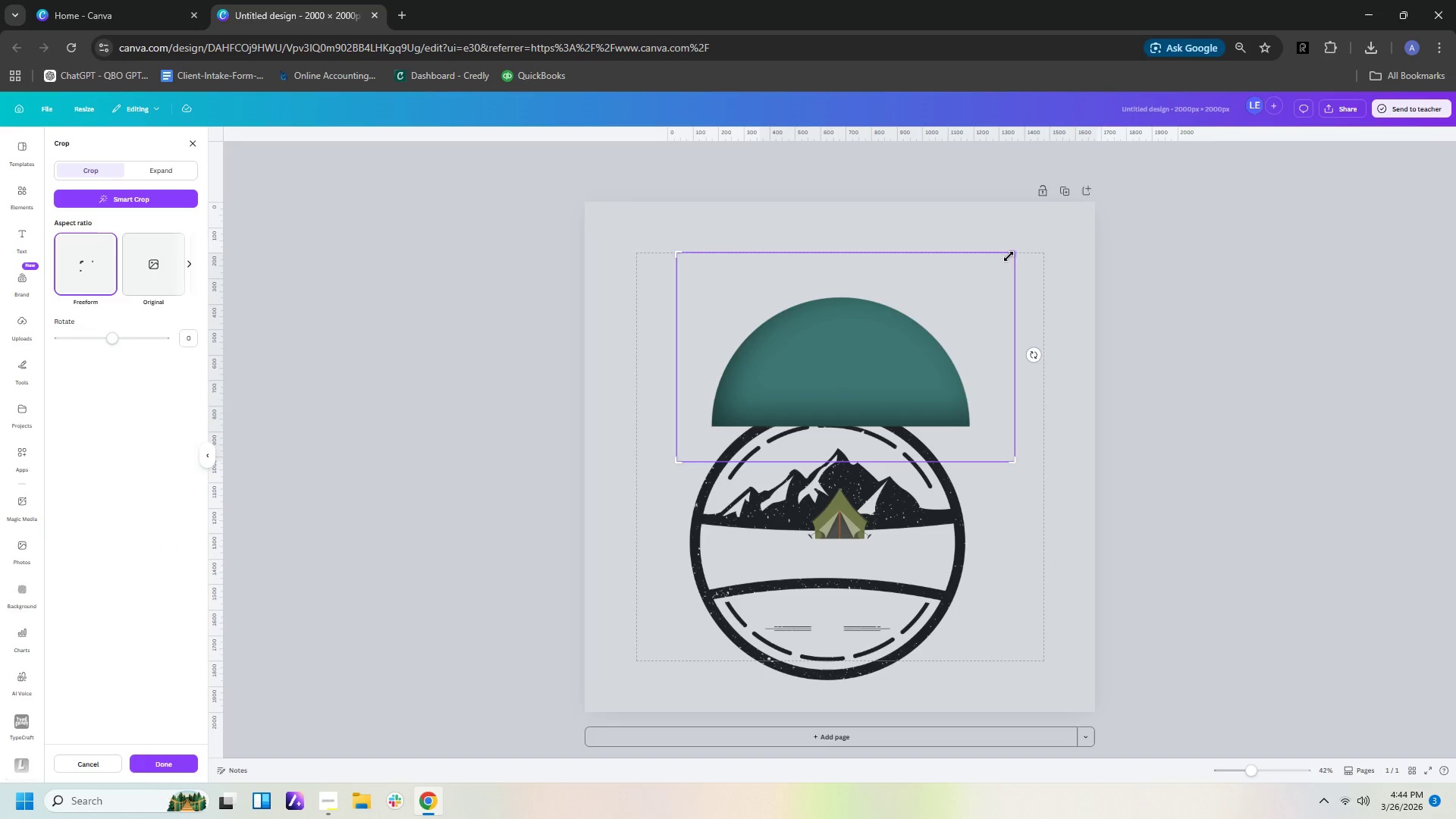 
left_click_drag(start_coordinate=[1014, 253], to_coordinate=[984, 293])
 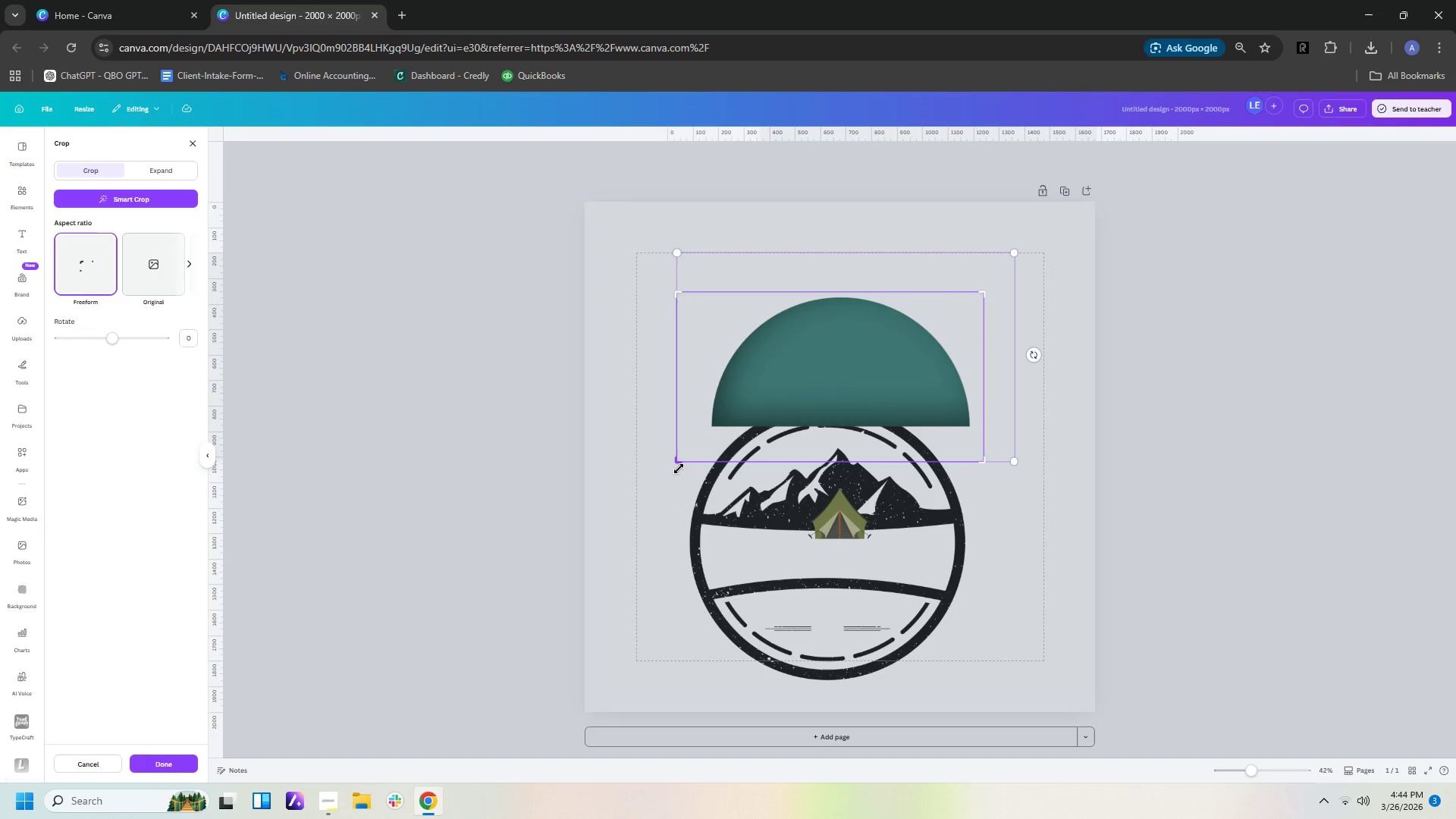 
left_click_drag(start_coordinate=[676, 464], to_coordinate=[693, 413])
 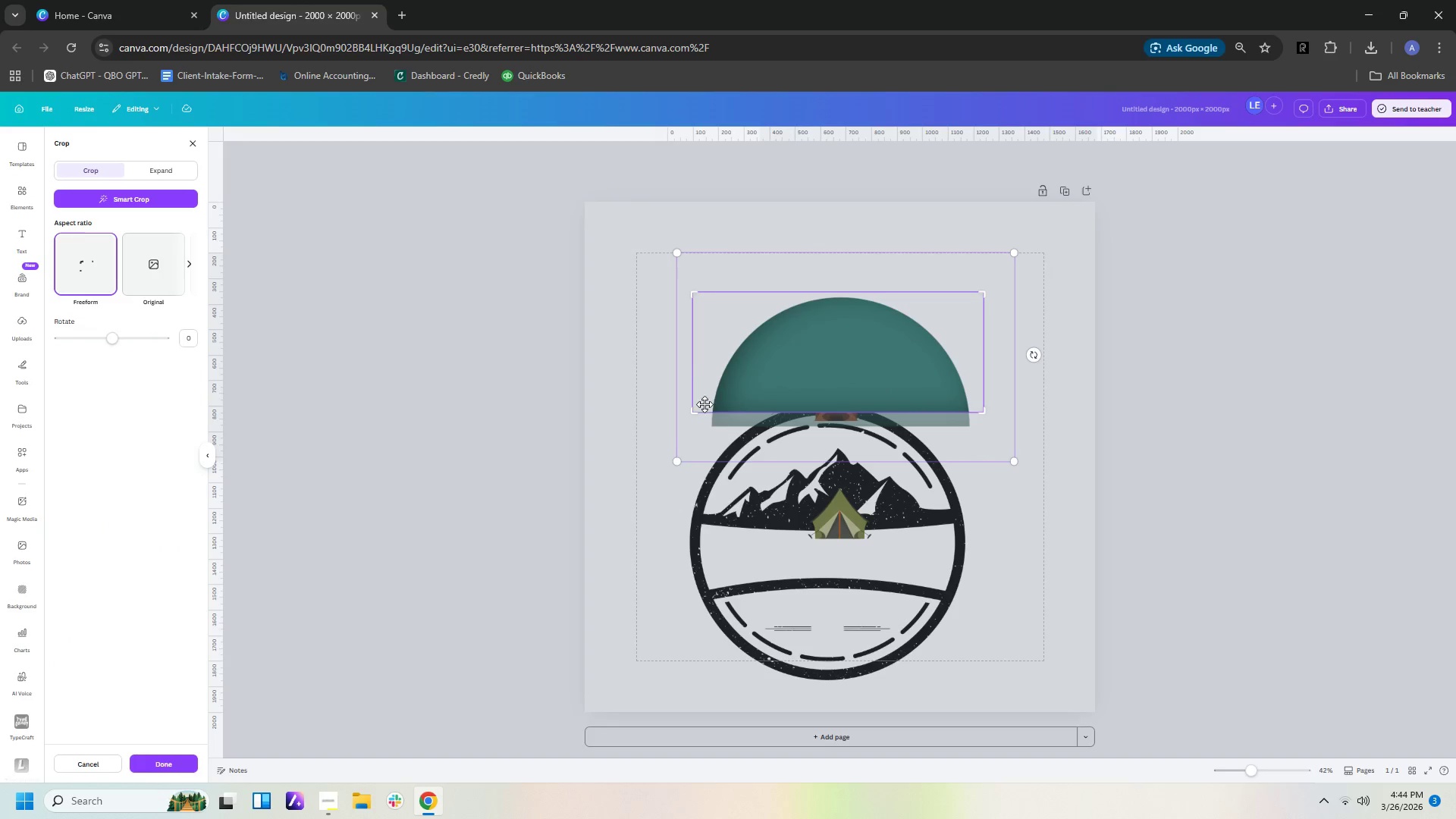 
left_click_drag(start_coordinate=[695, 413], to_coordinate=[704, 410])
 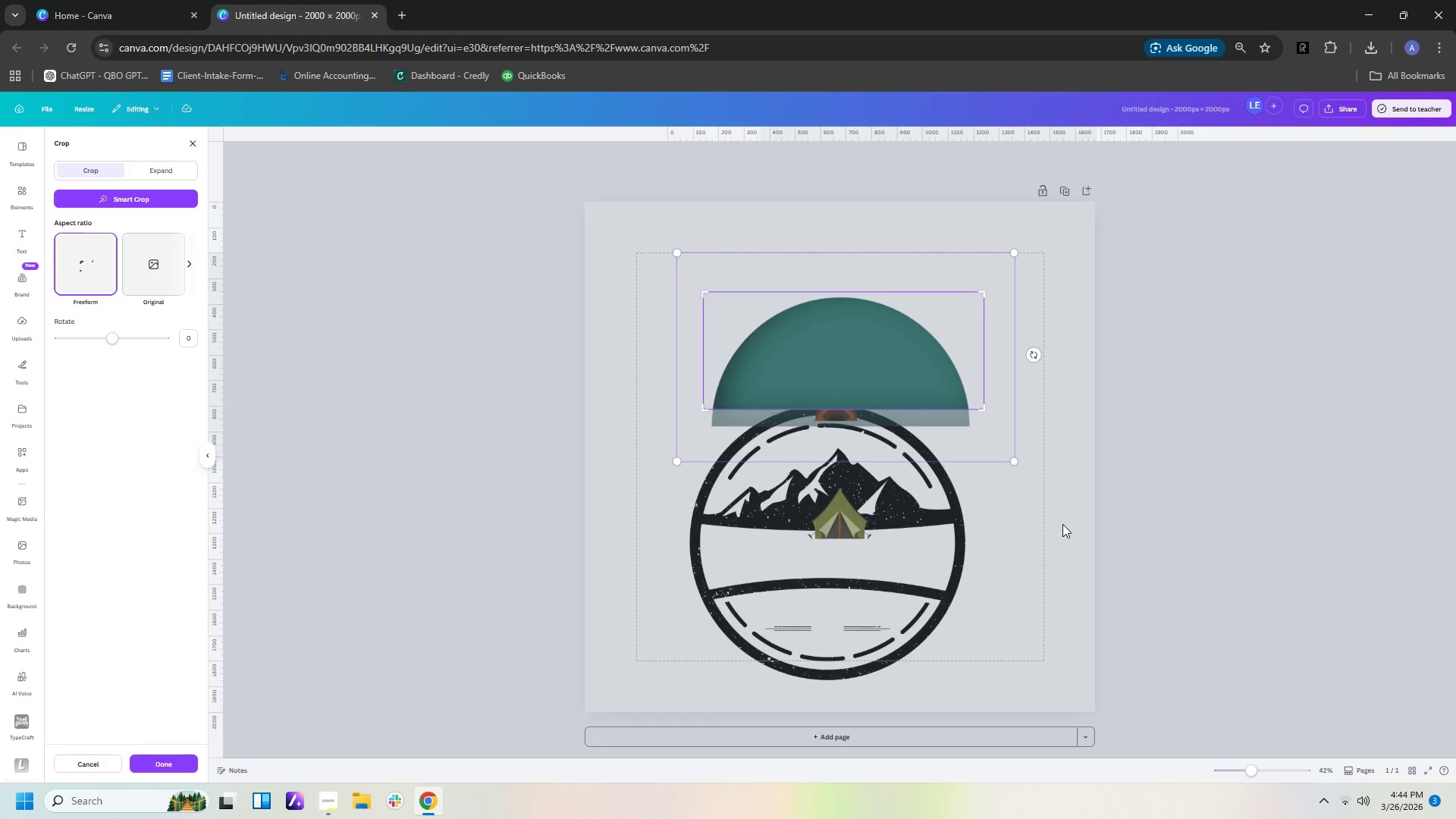 
left_click([1062, 524])
 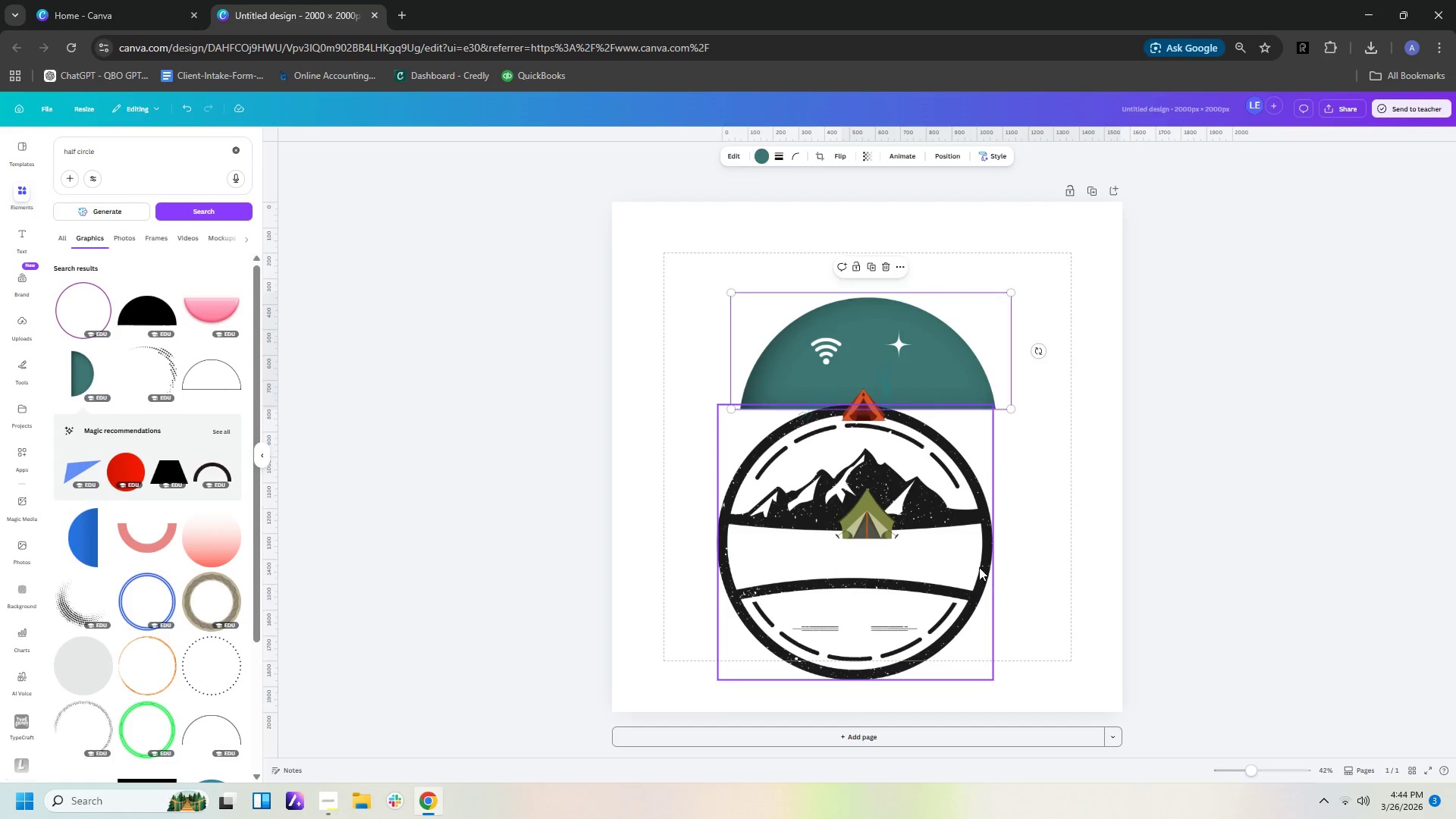 
left_click_drag(start_coordinate=[974, 565], to_coordinate=[987, 457])
 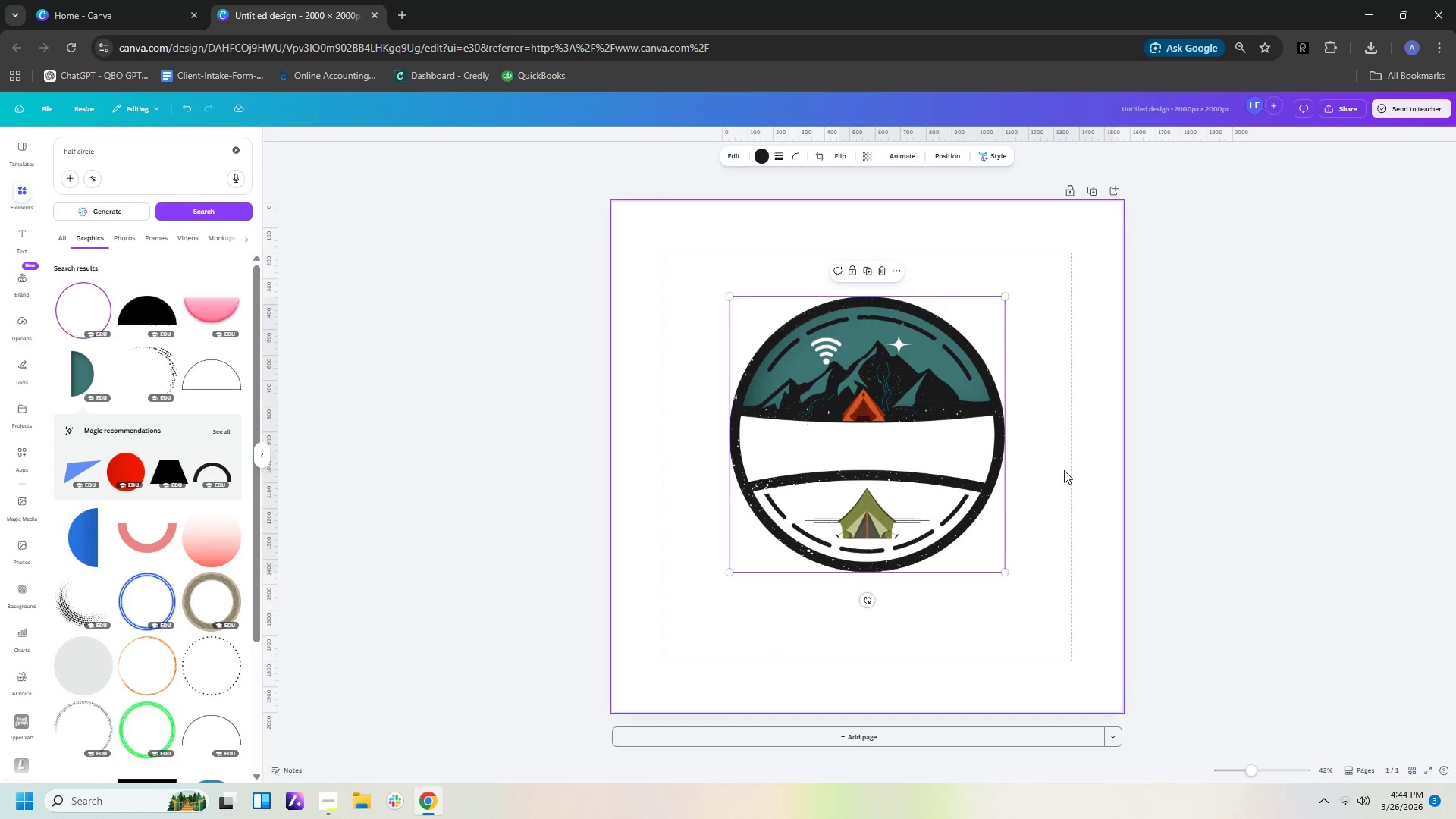 
left_click([1064, 472])
 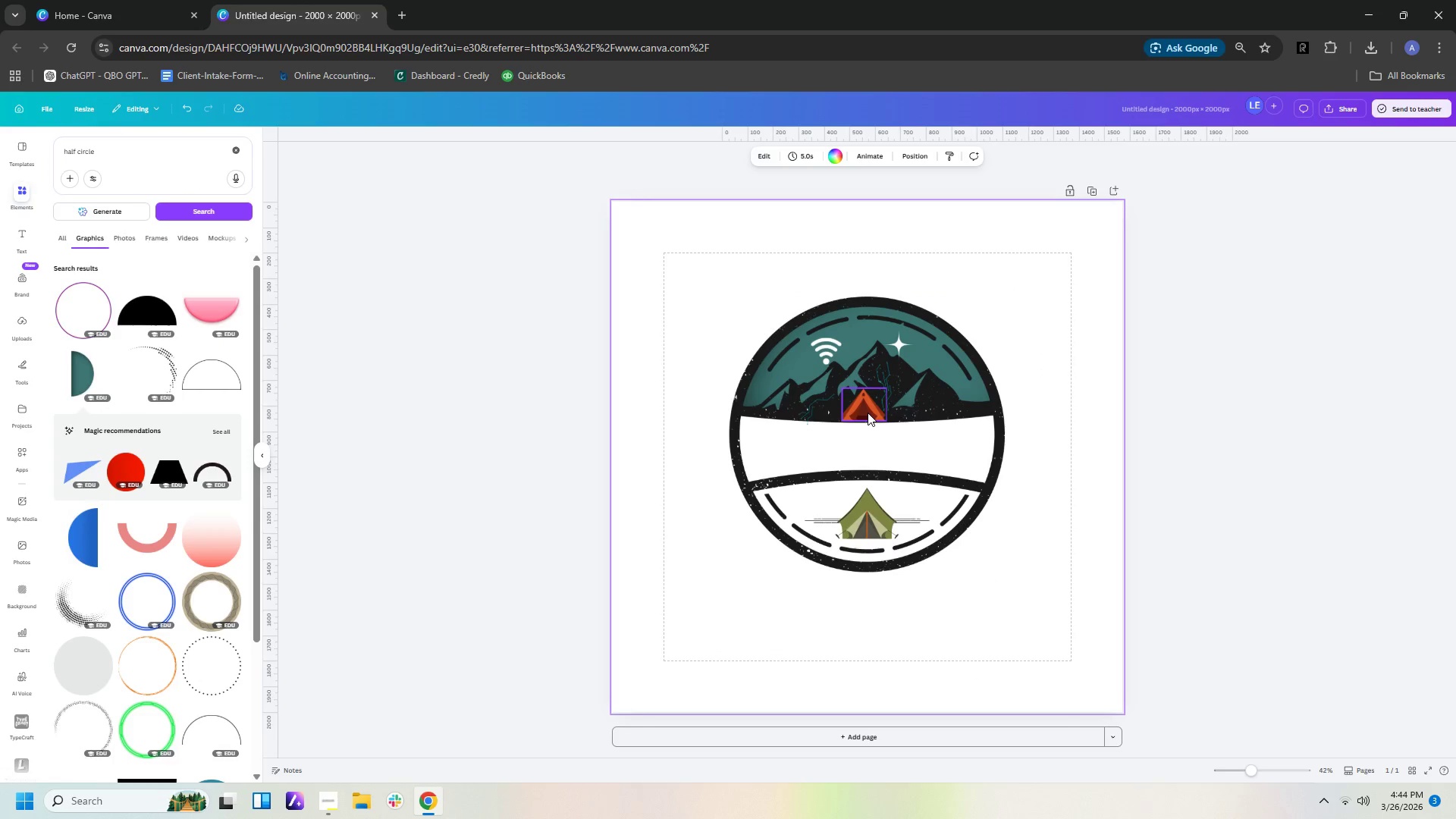 
left_click([1095, 450])
 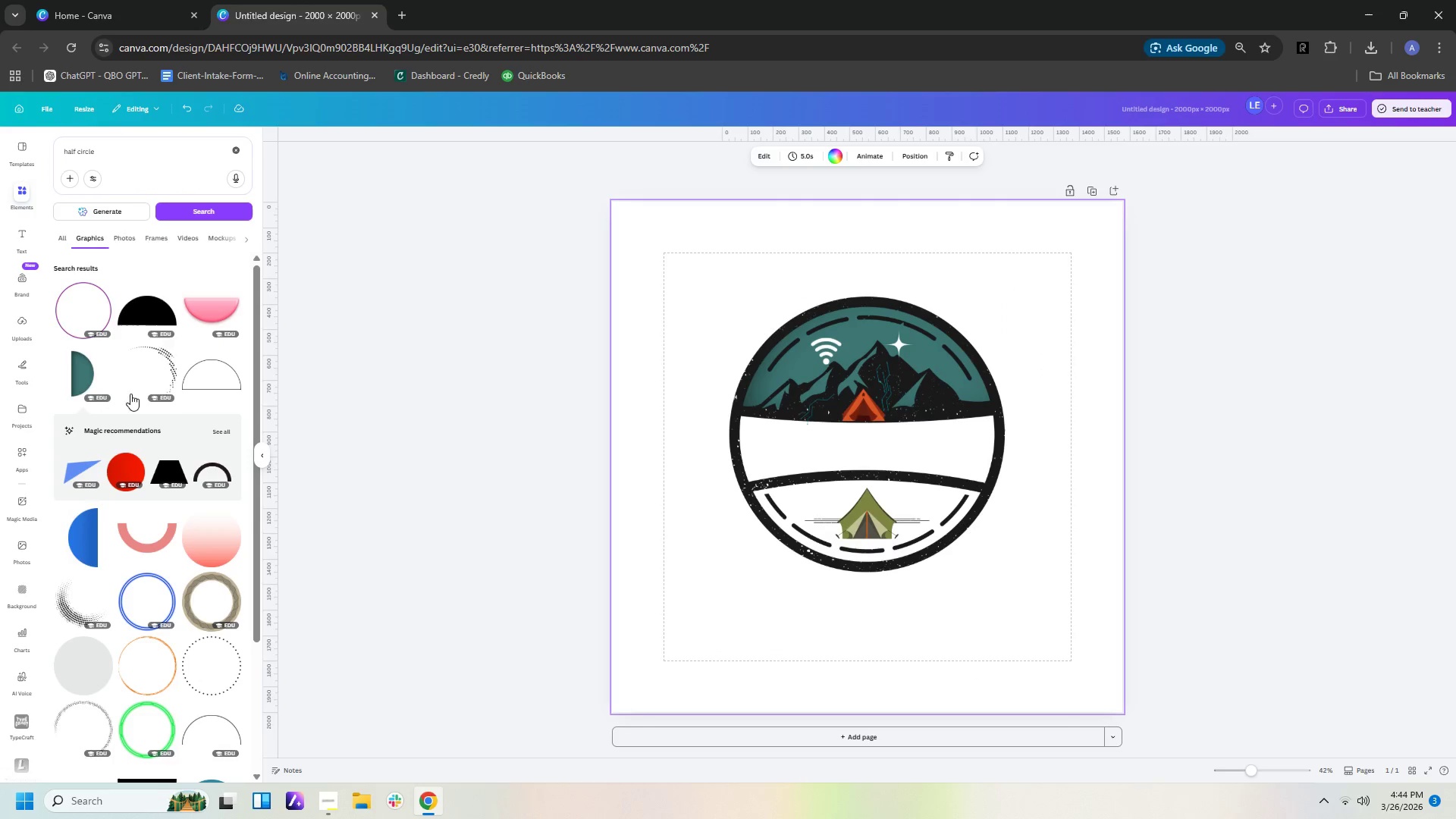 
scroll: coordinate [138, 389], scroll_direction: down, amount: 14.0
 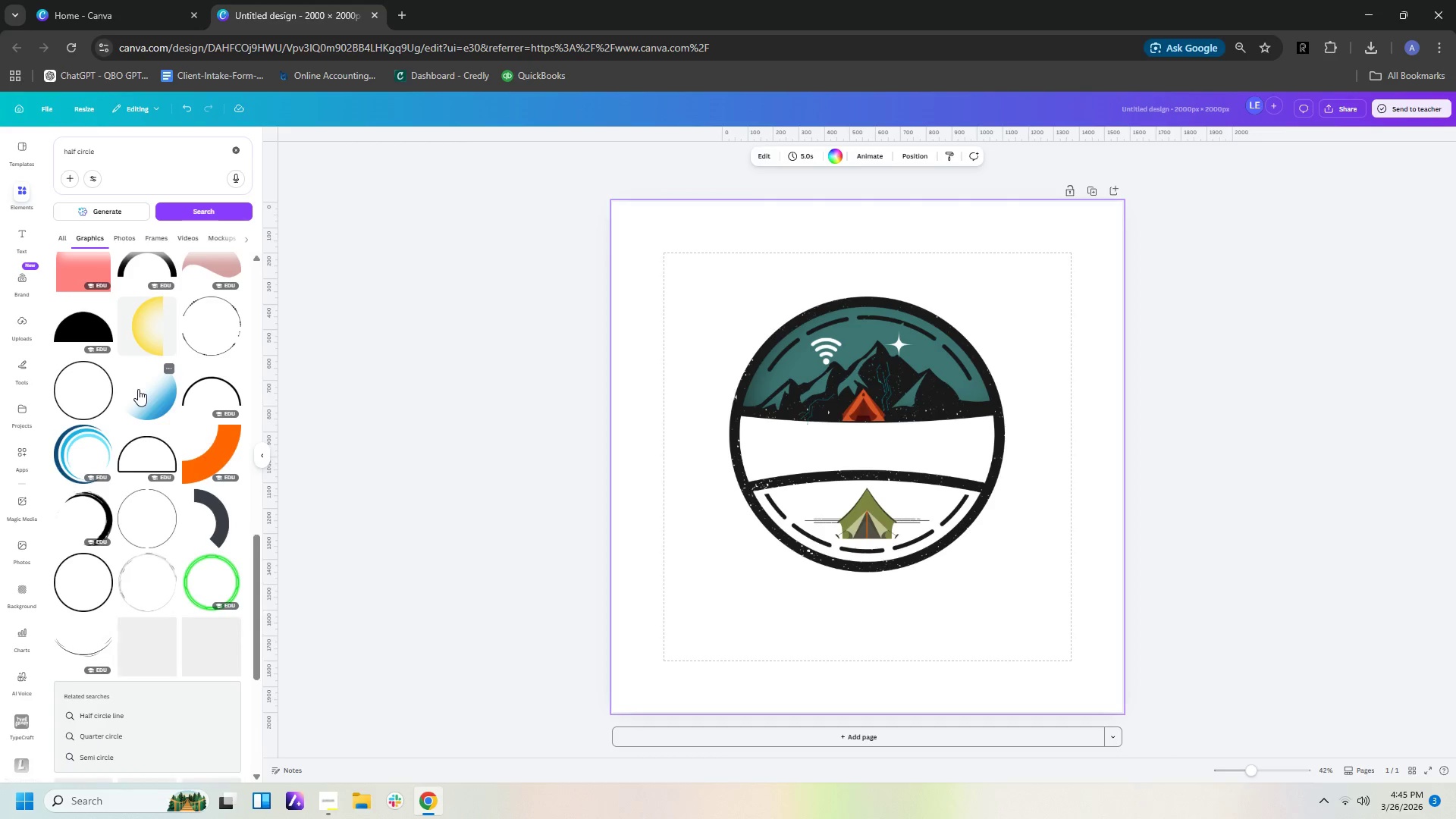 
scroll: coordinate [141, 391], scroll_direction: up, amount: 15.0
 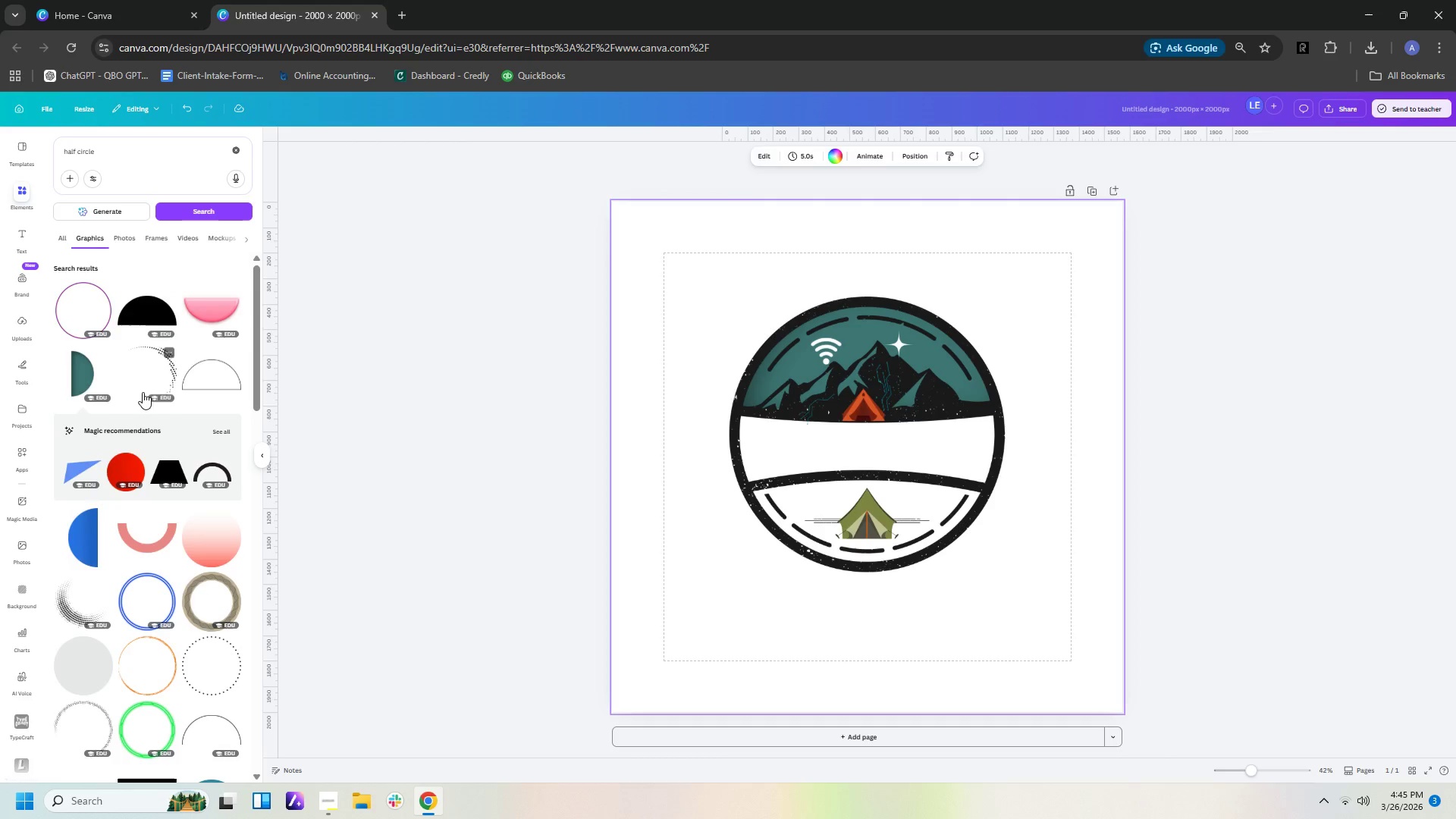 
left_click([229, 433])
 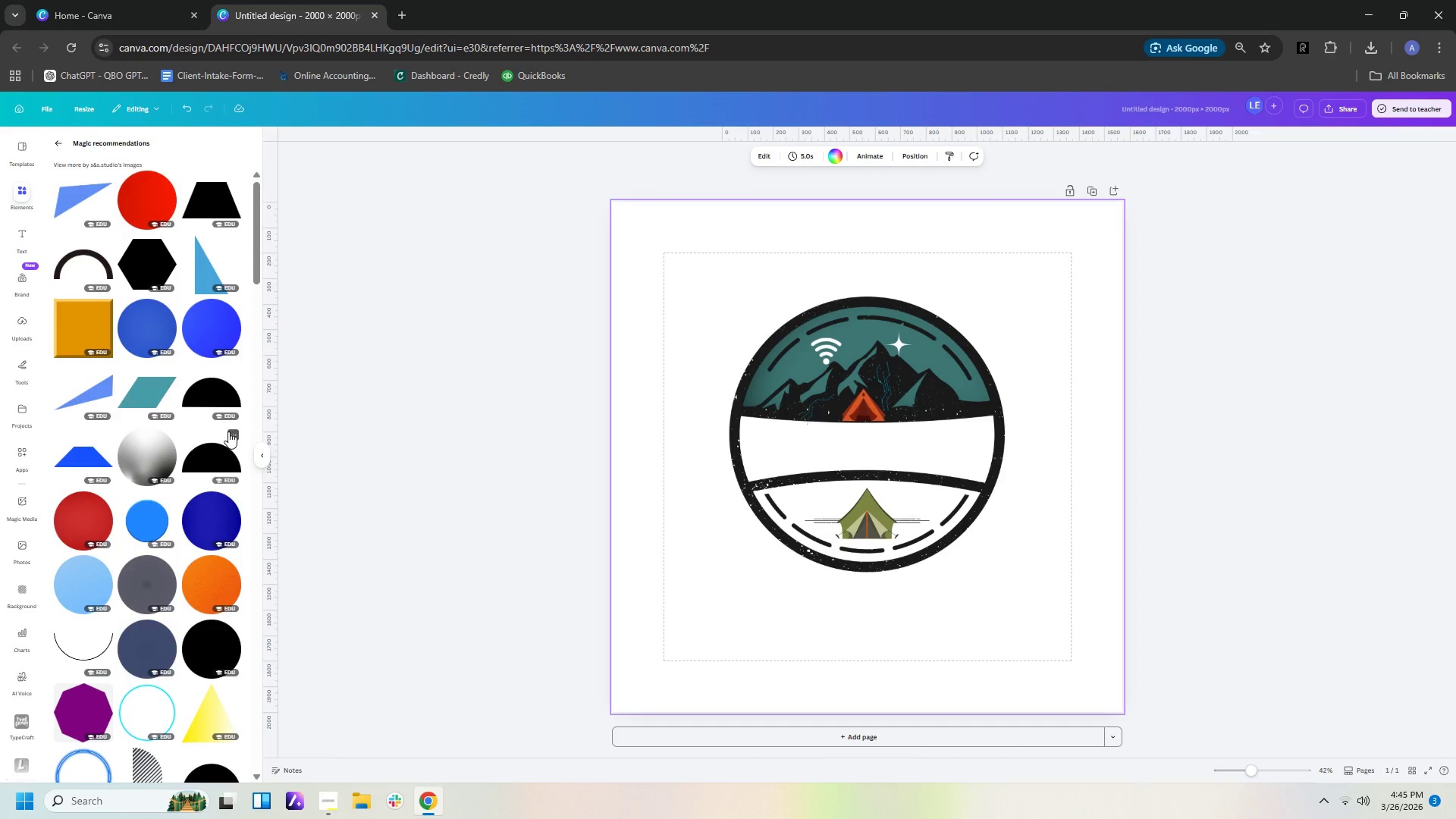 
scroll: coordinate [228, 433], scroll_direction: down, amount: 5.0
 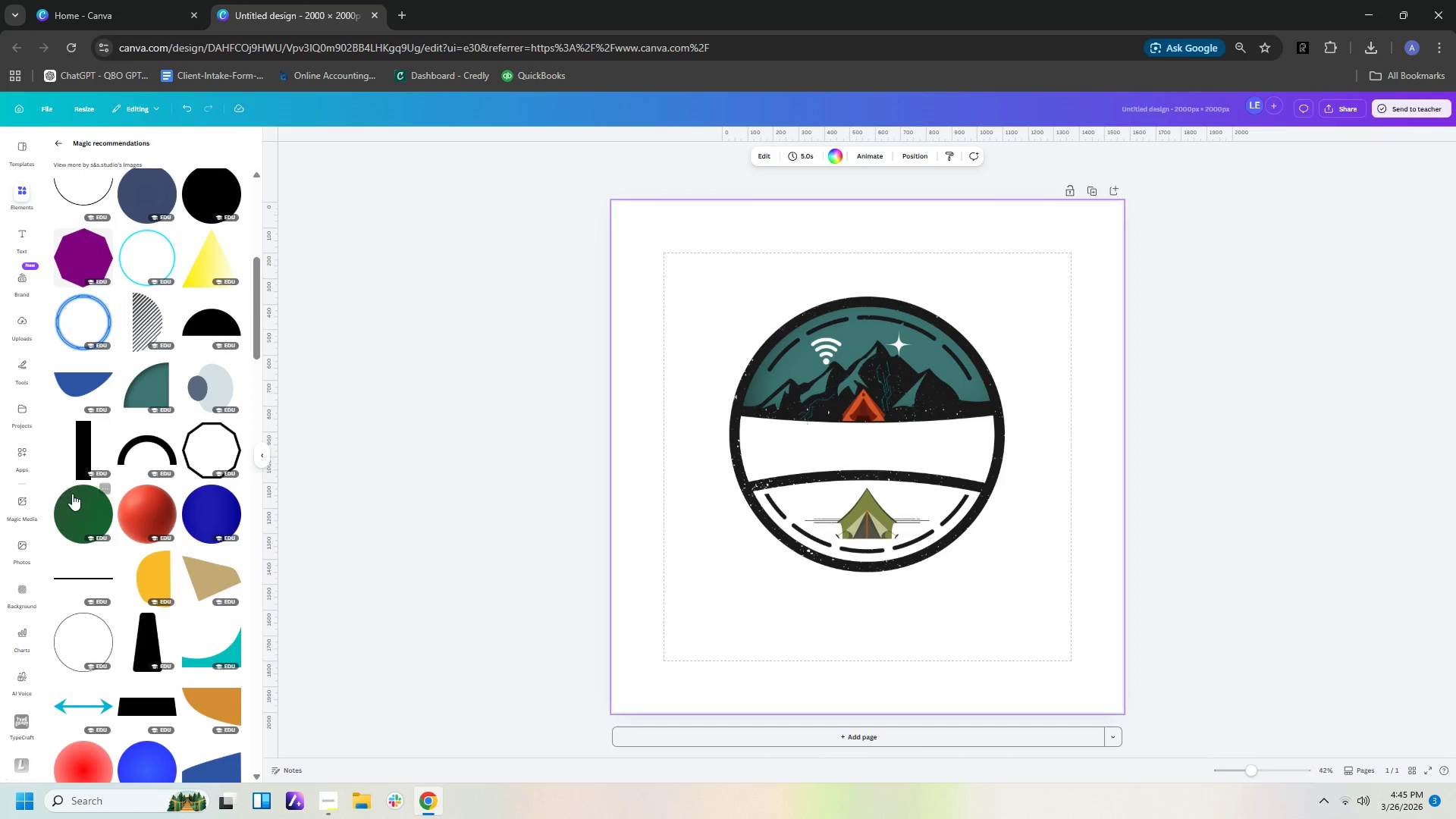 
left_click([90, 504])
 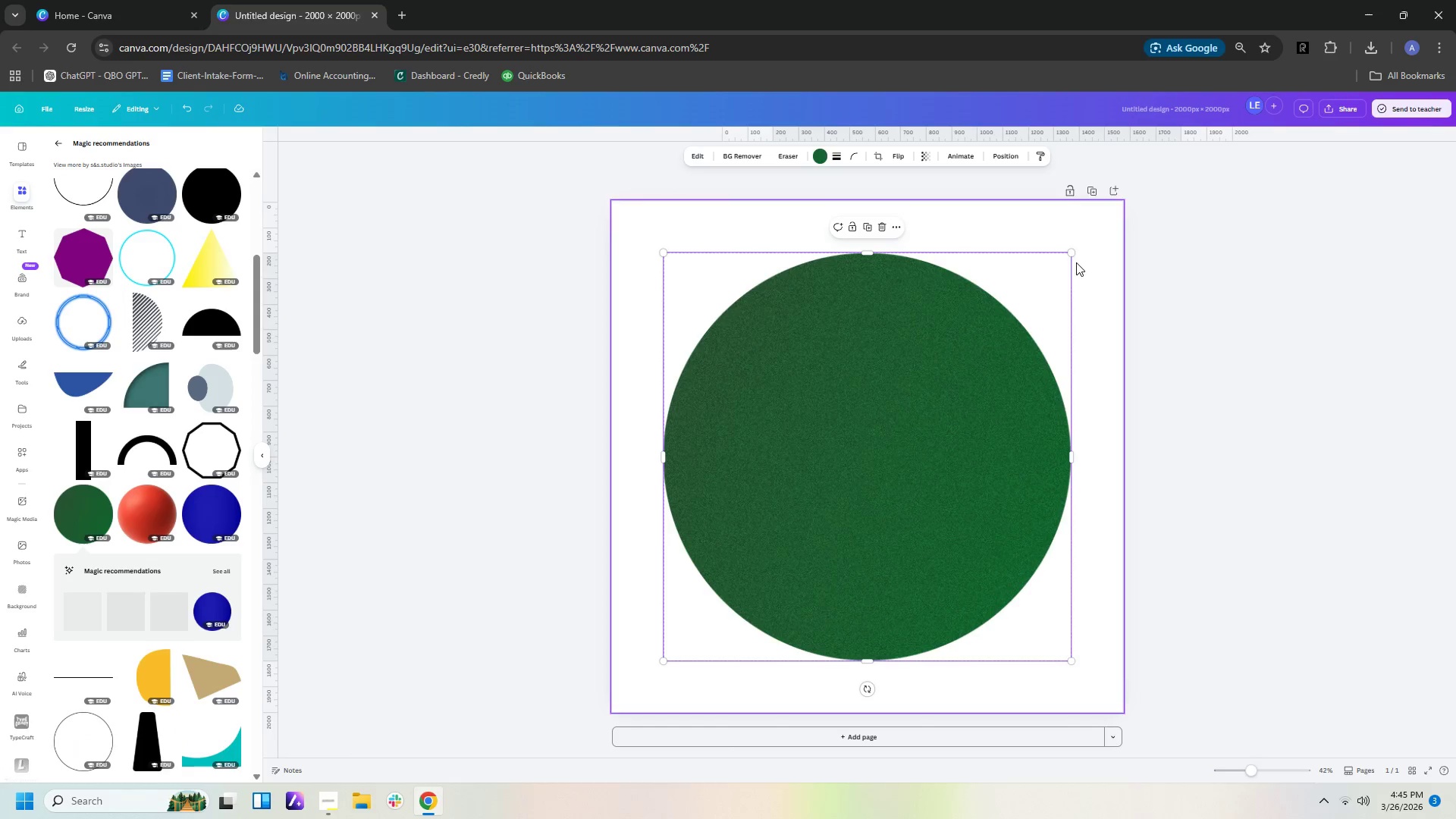 
left_click_drag(start_coordinate=[1069, 249], to_coordinate=[805, 532])
 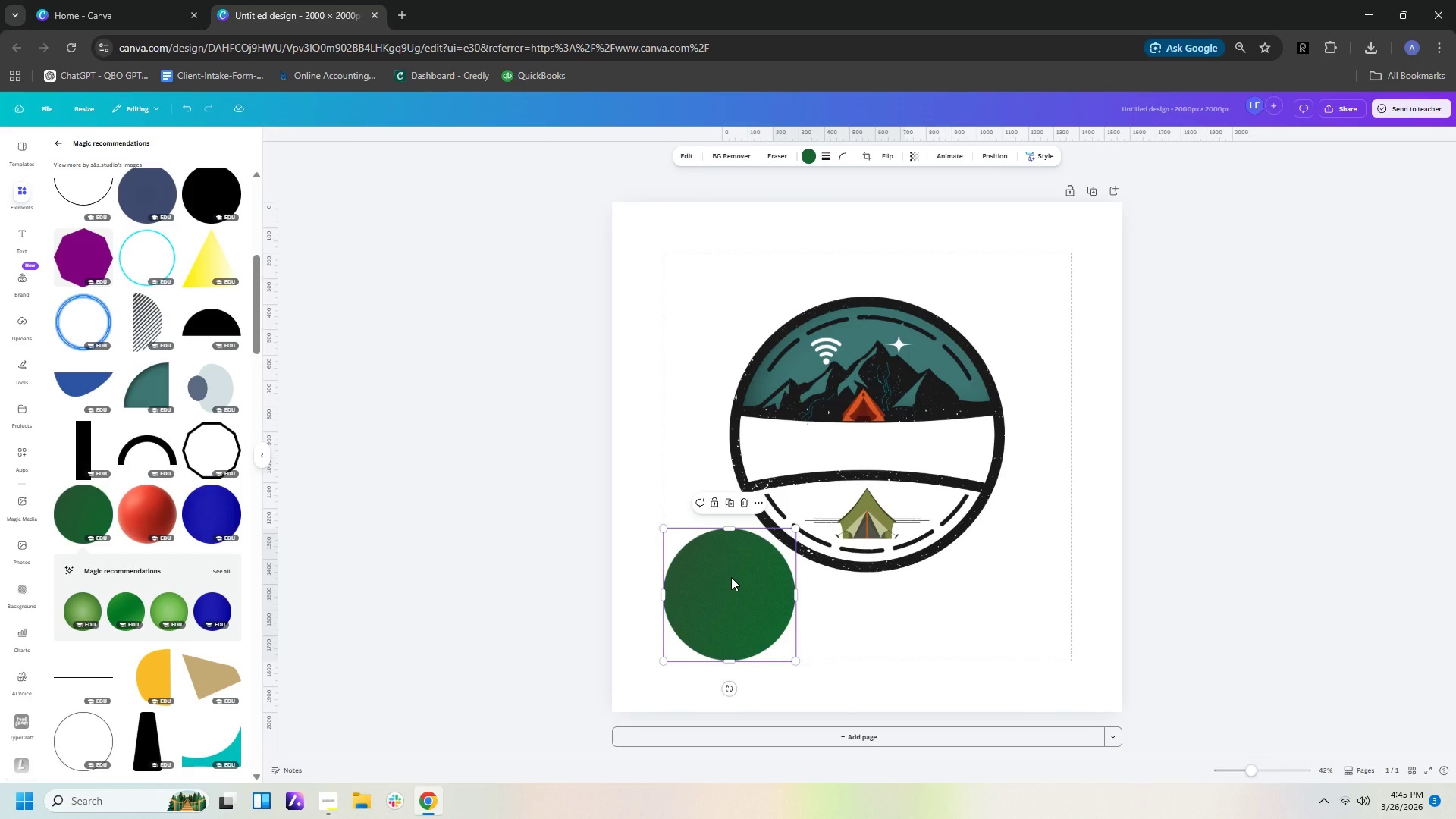 
left_click([731, 577])
 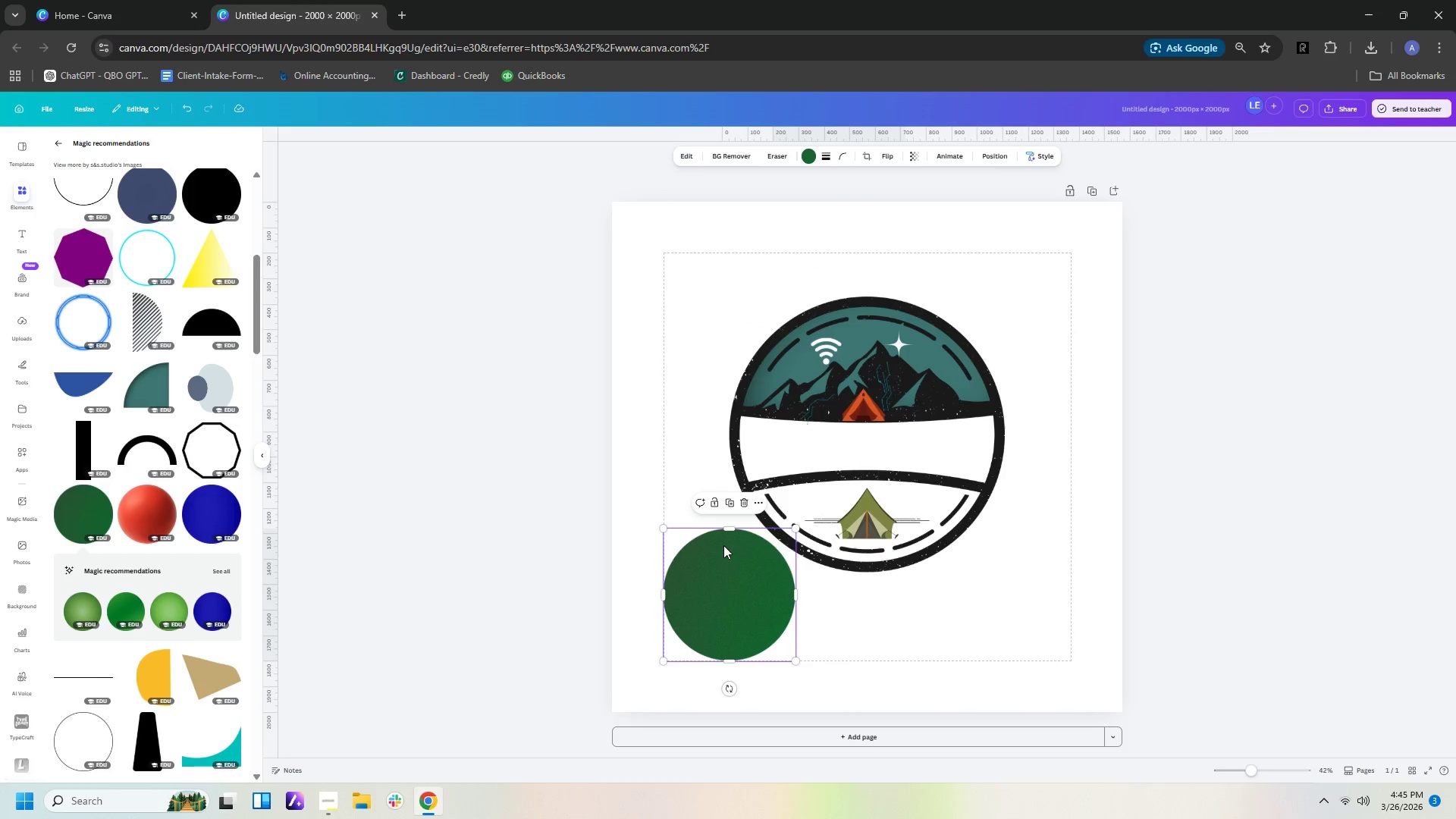 
double_click([722, 551])
 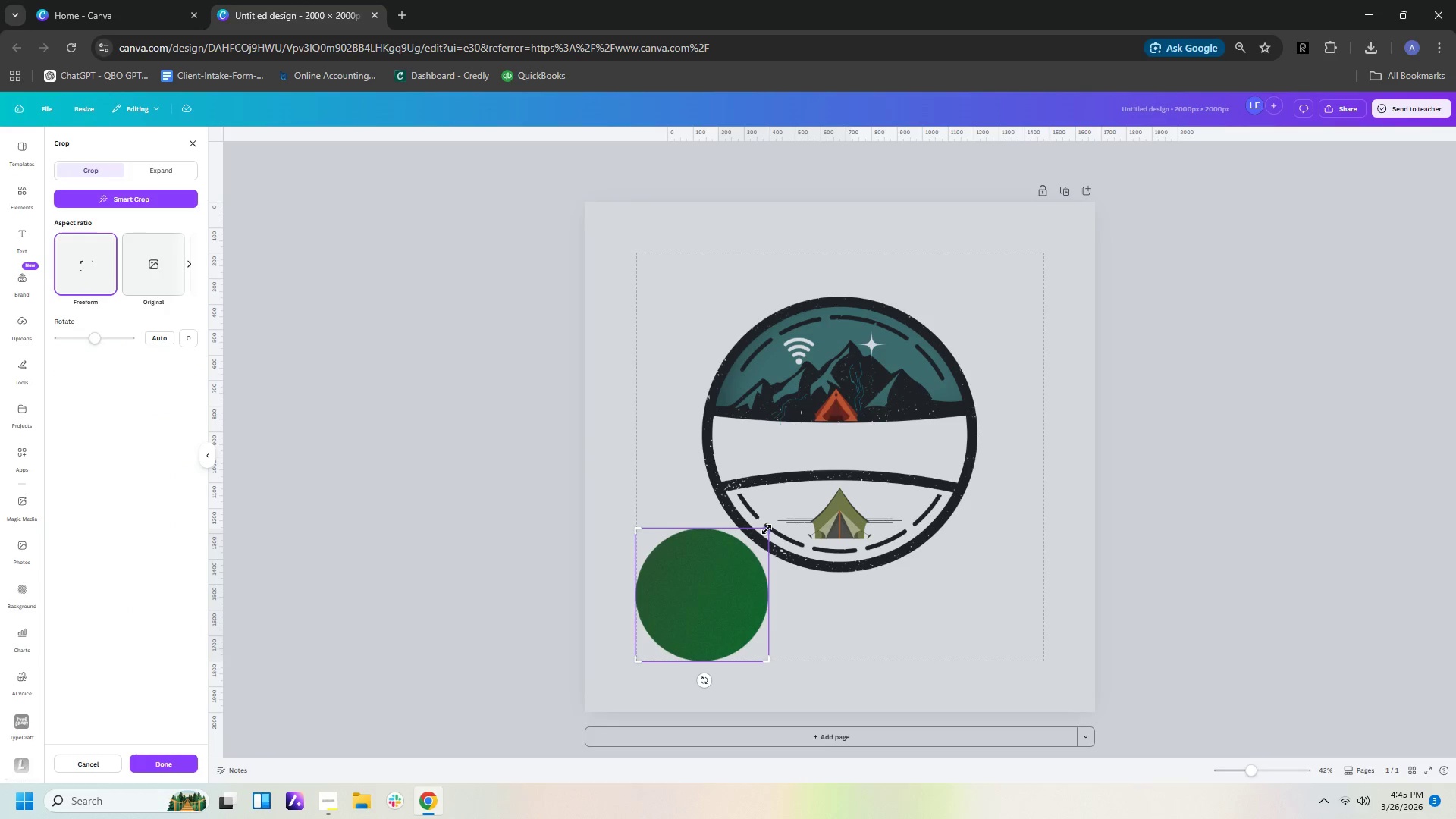 
left_click_drag(start_coordinate=[770, 529], to_coordinate=[769, 601])
 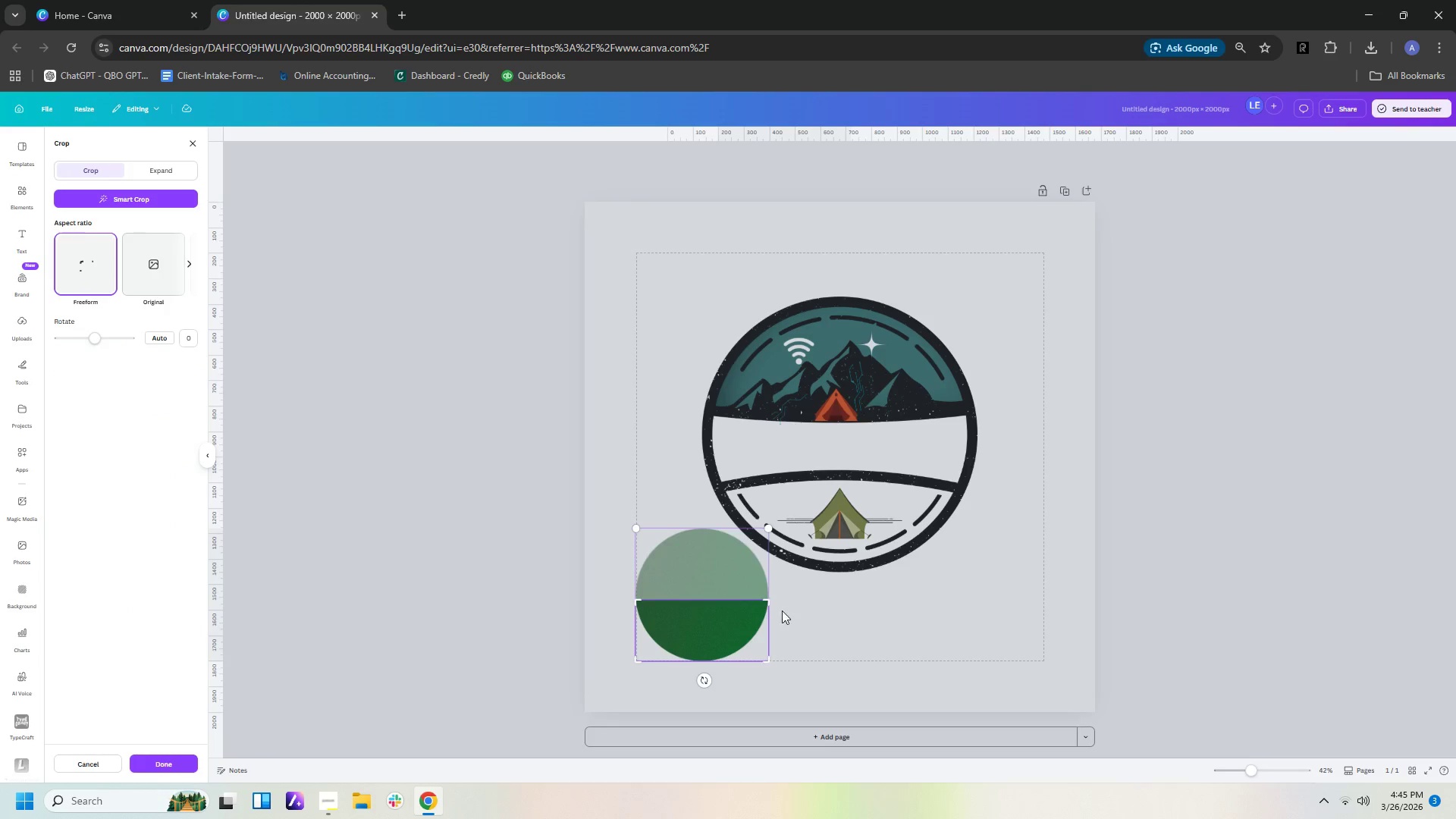 
left_click([805, 612])
 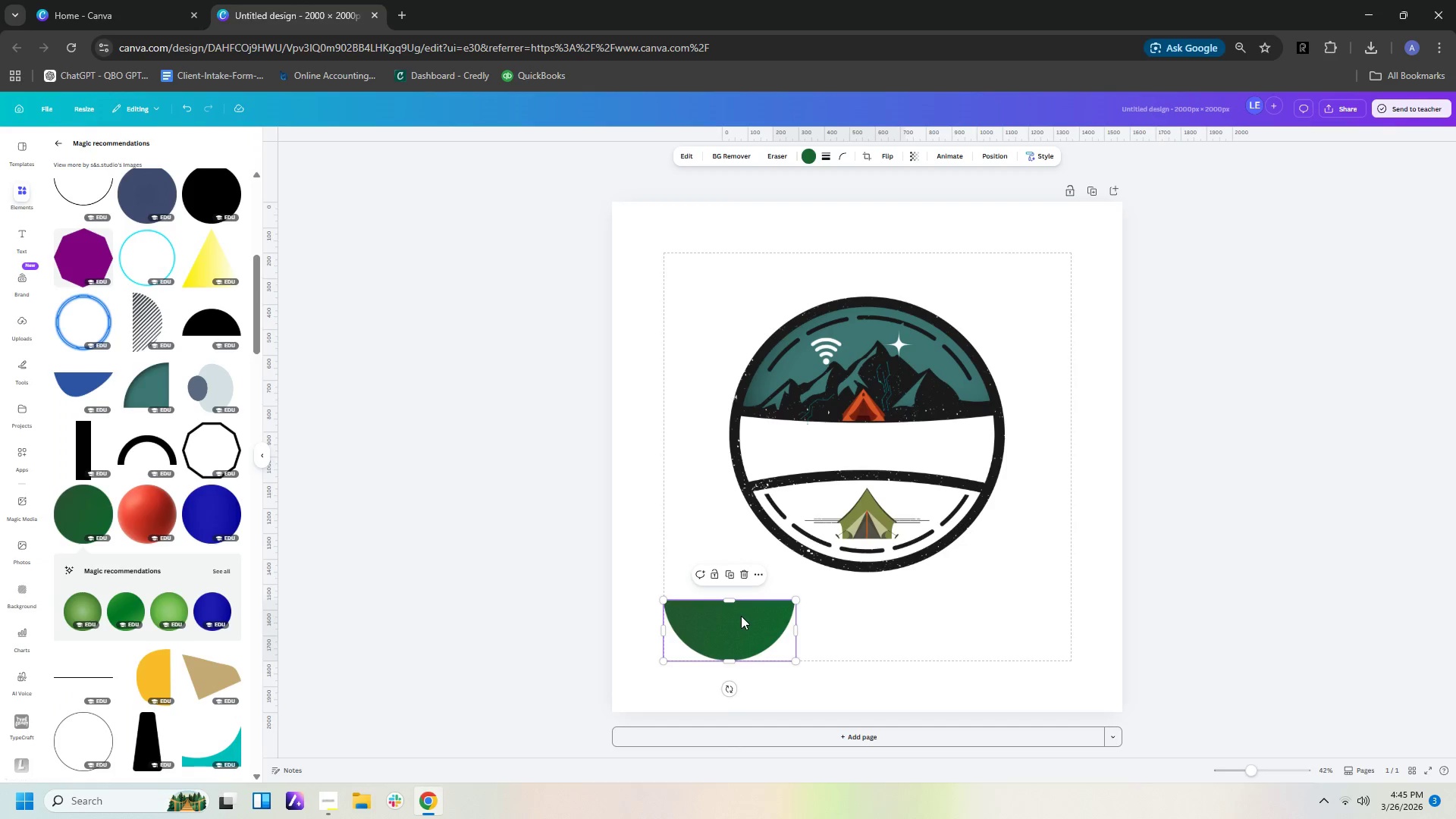 
left_click_drag(start_coordinate=[741, 616], to_coordinate=[830, 500])
 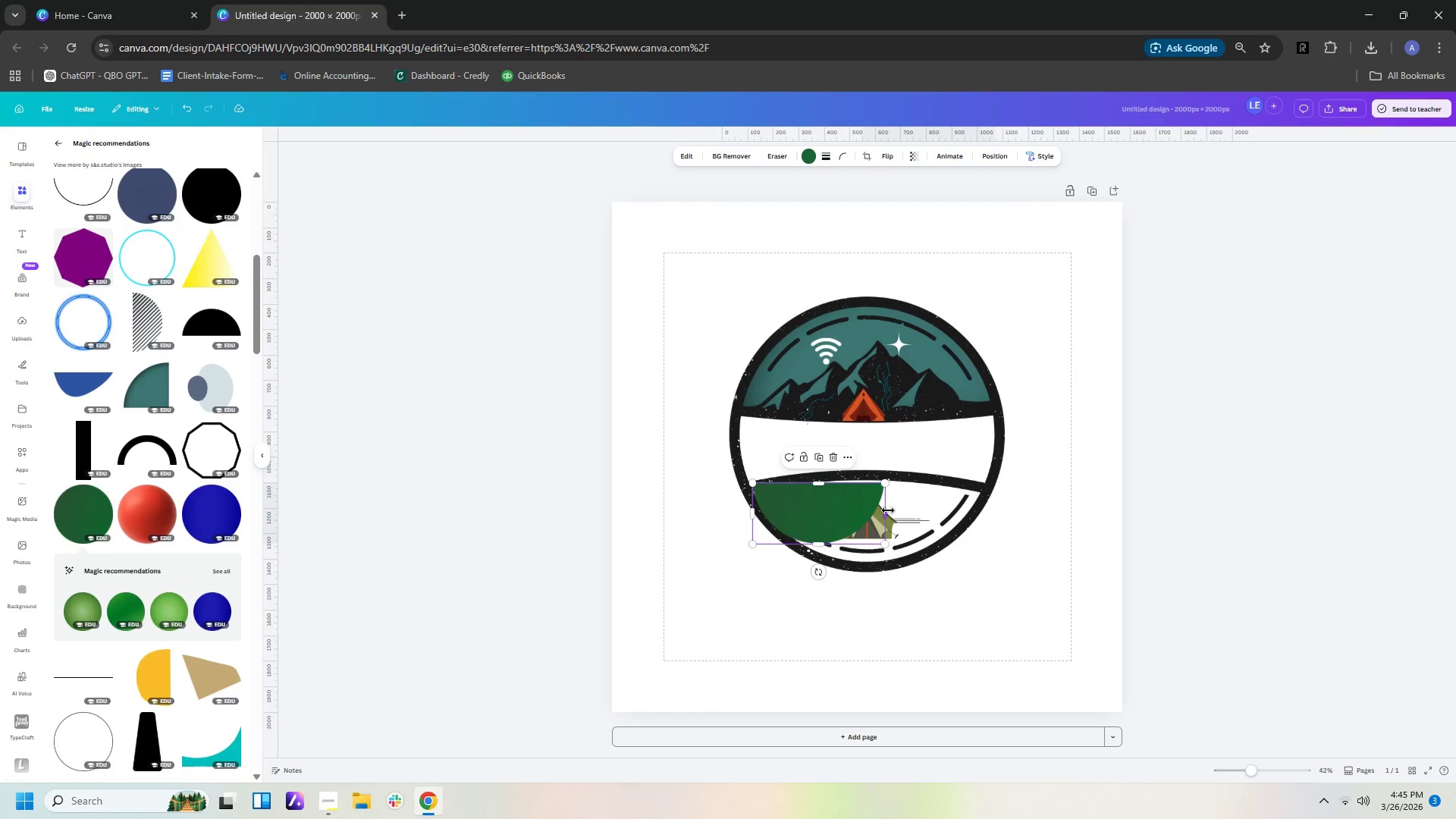 
left_click_drag(start_coordinate=[888, 510], to_coordinate=[990, 513])
 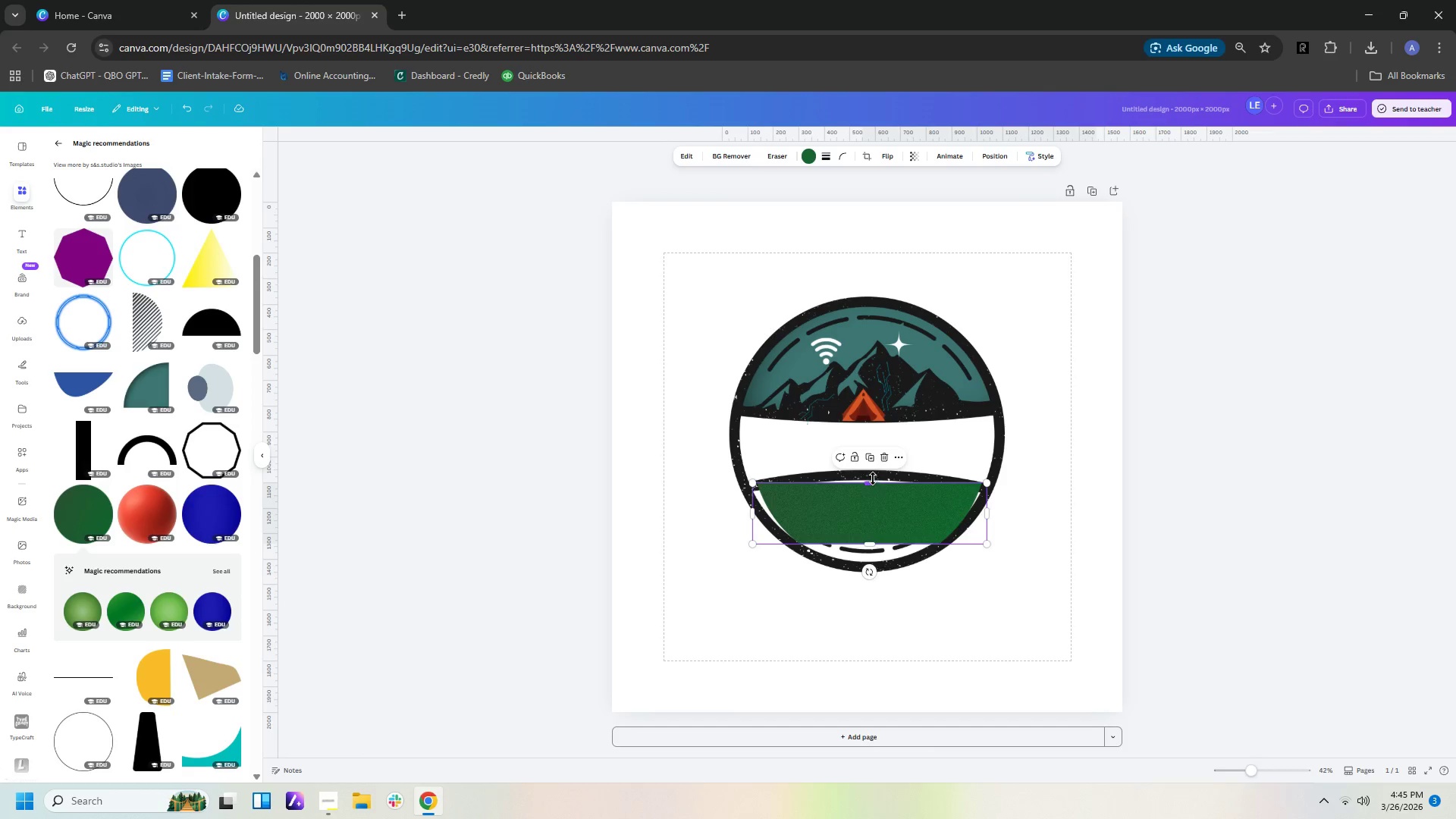 
left_click_drag(start_coordinate=[873, 479], to_coordinate=[873, 491])
 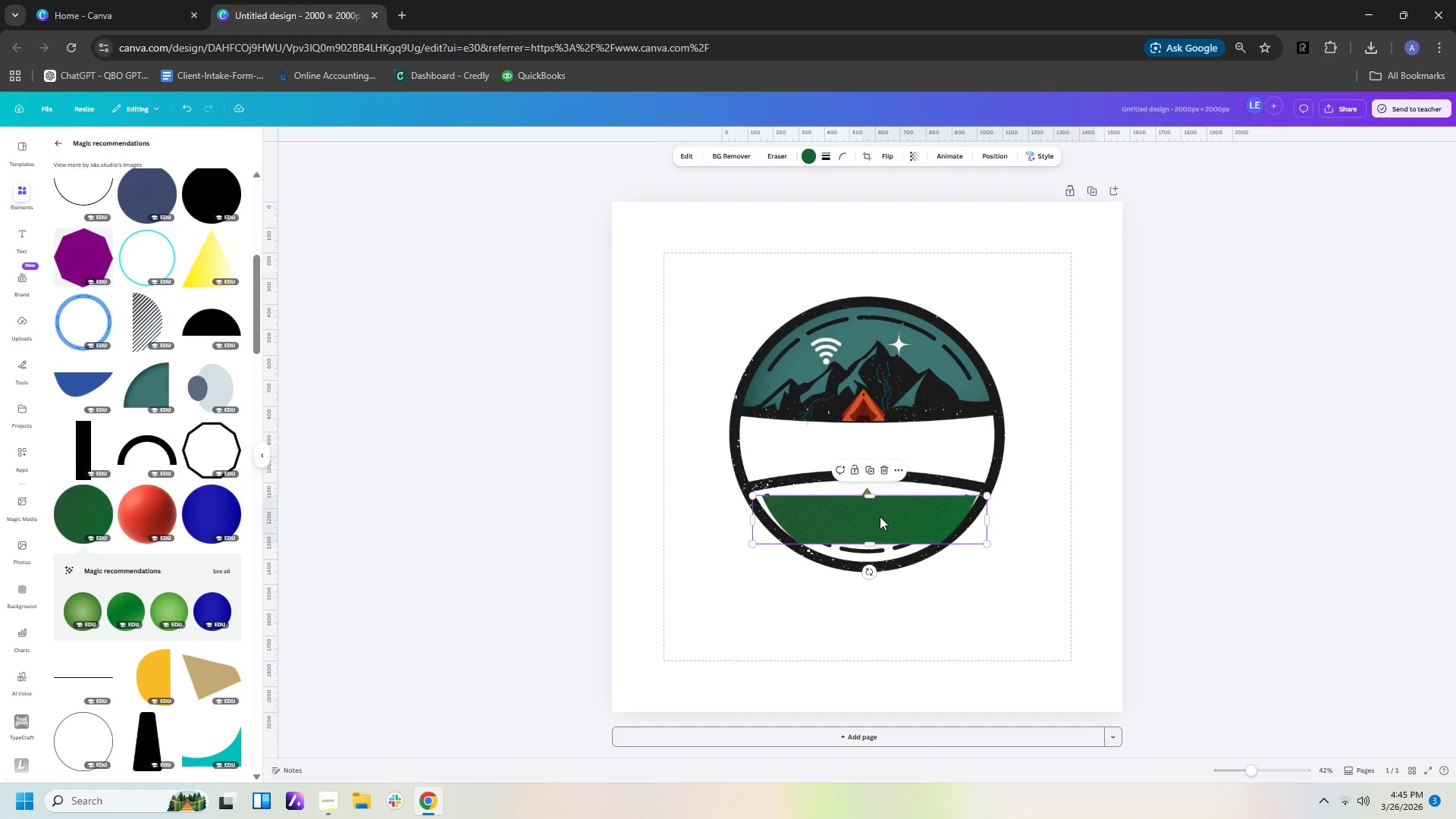 
left_click_drag(start_coordinate=[880, 516], to_coordinate=[875, 497])
 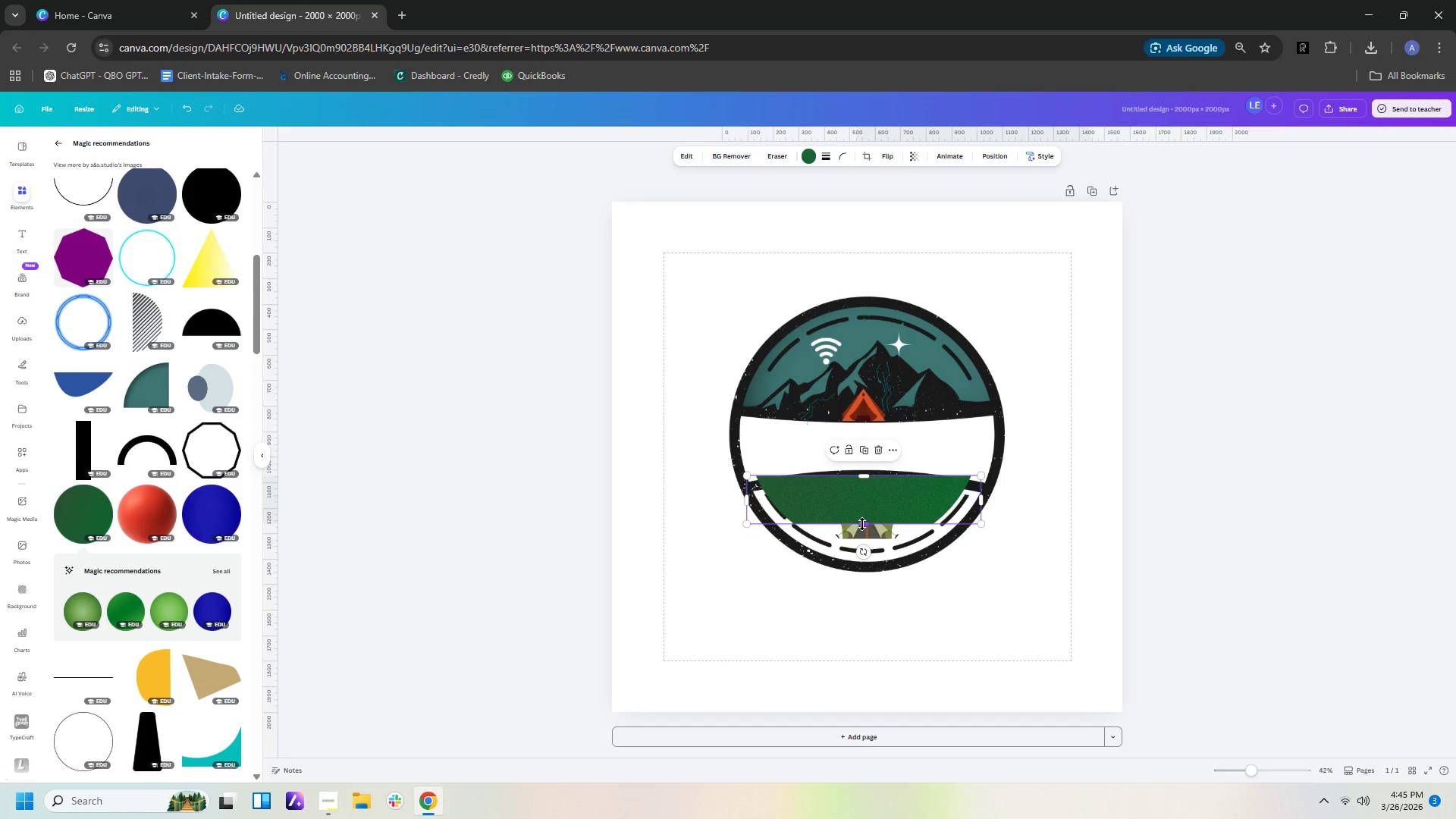 
left_click_drag(start_coordinate=[862, 524], to_coordinate=[862, 532])
 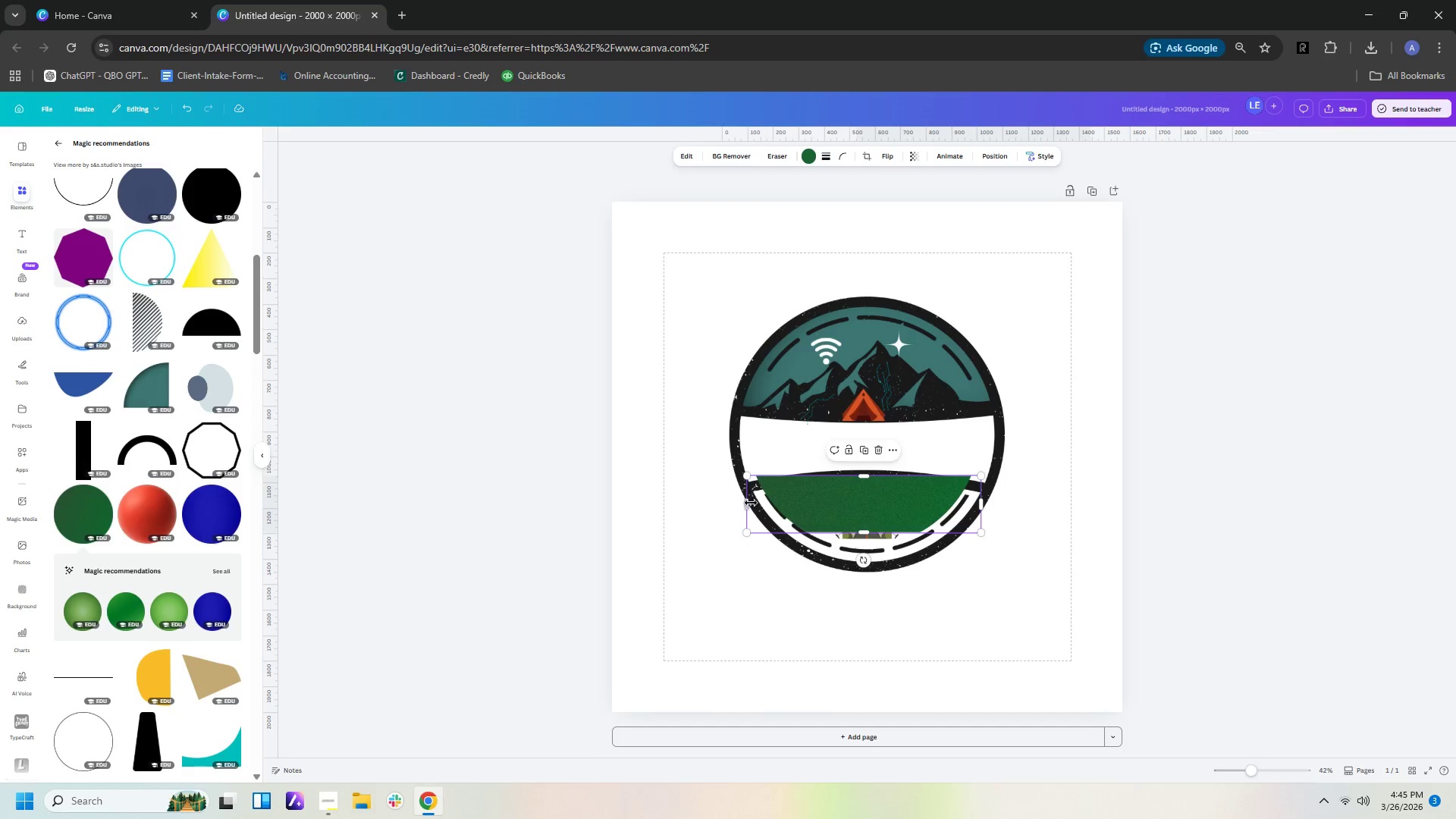 
left_click_drag(start_coordinate=[748, 502], to_coordinate=[738, 505])
 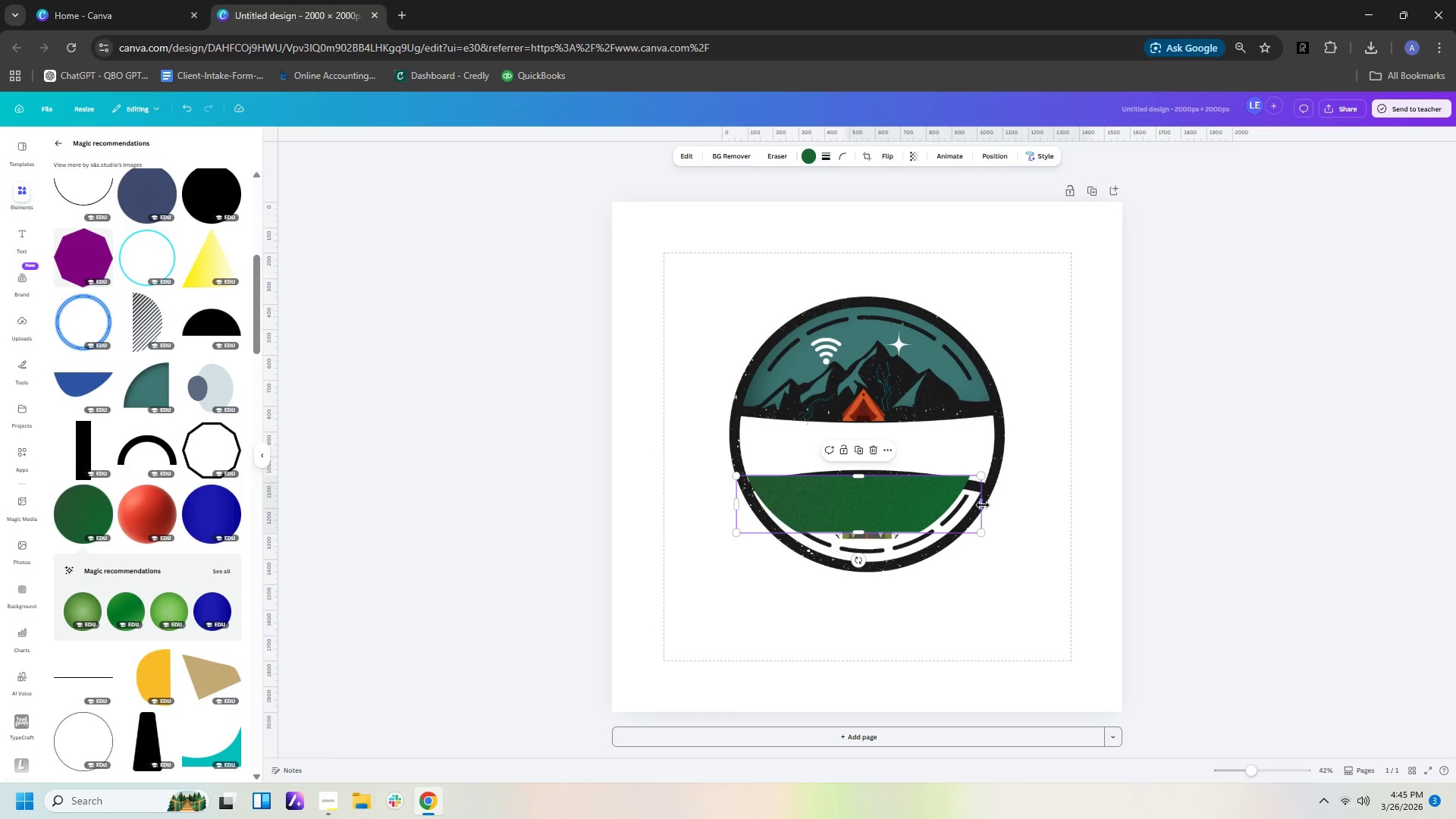 
left_click_drag(start_coordinate=[983, 505], to_coordinate=[1007, 504])
 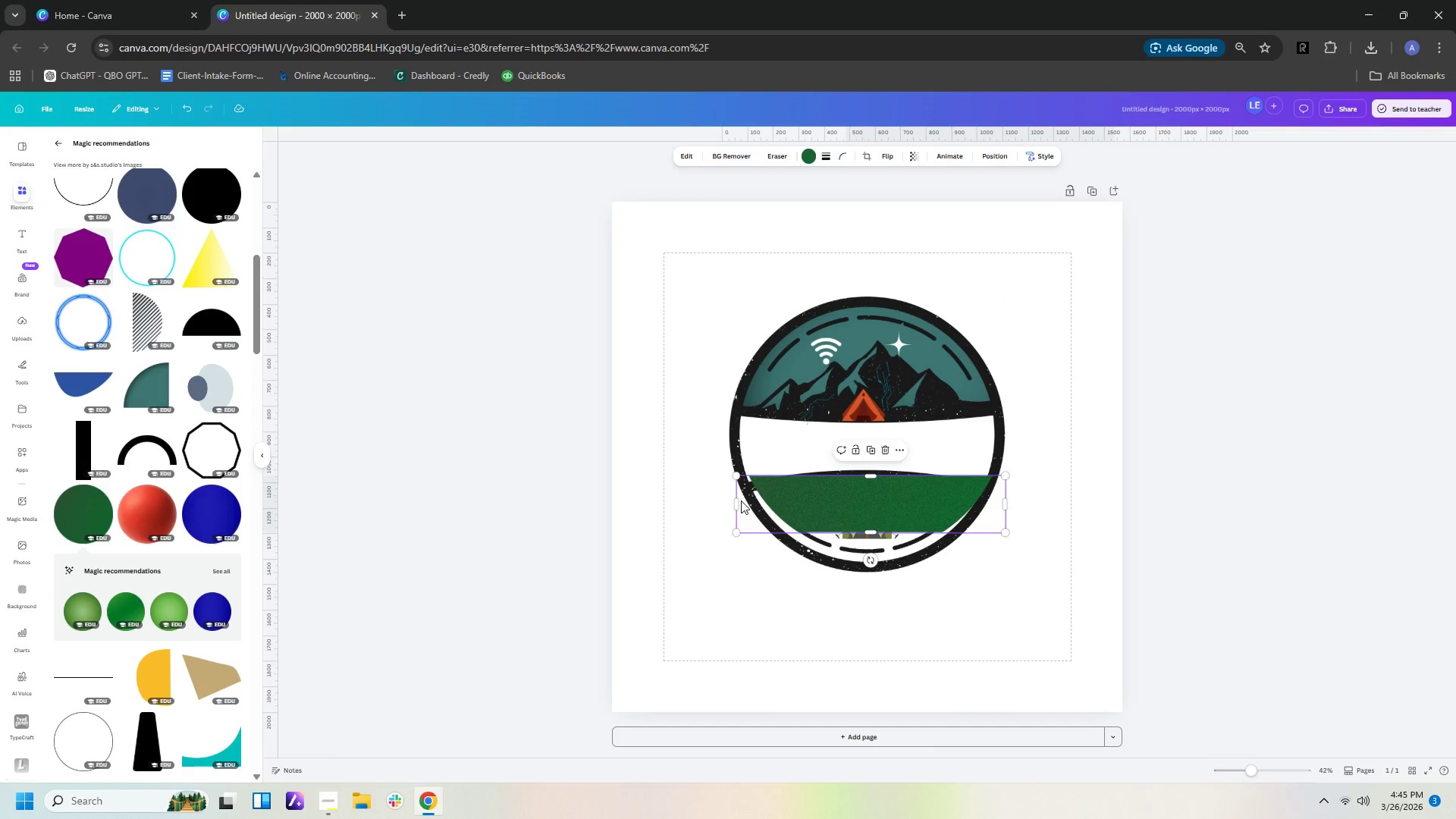 
left_click_drag(start_coordinate=[737, 502], to_coordinate=[727, 505])
 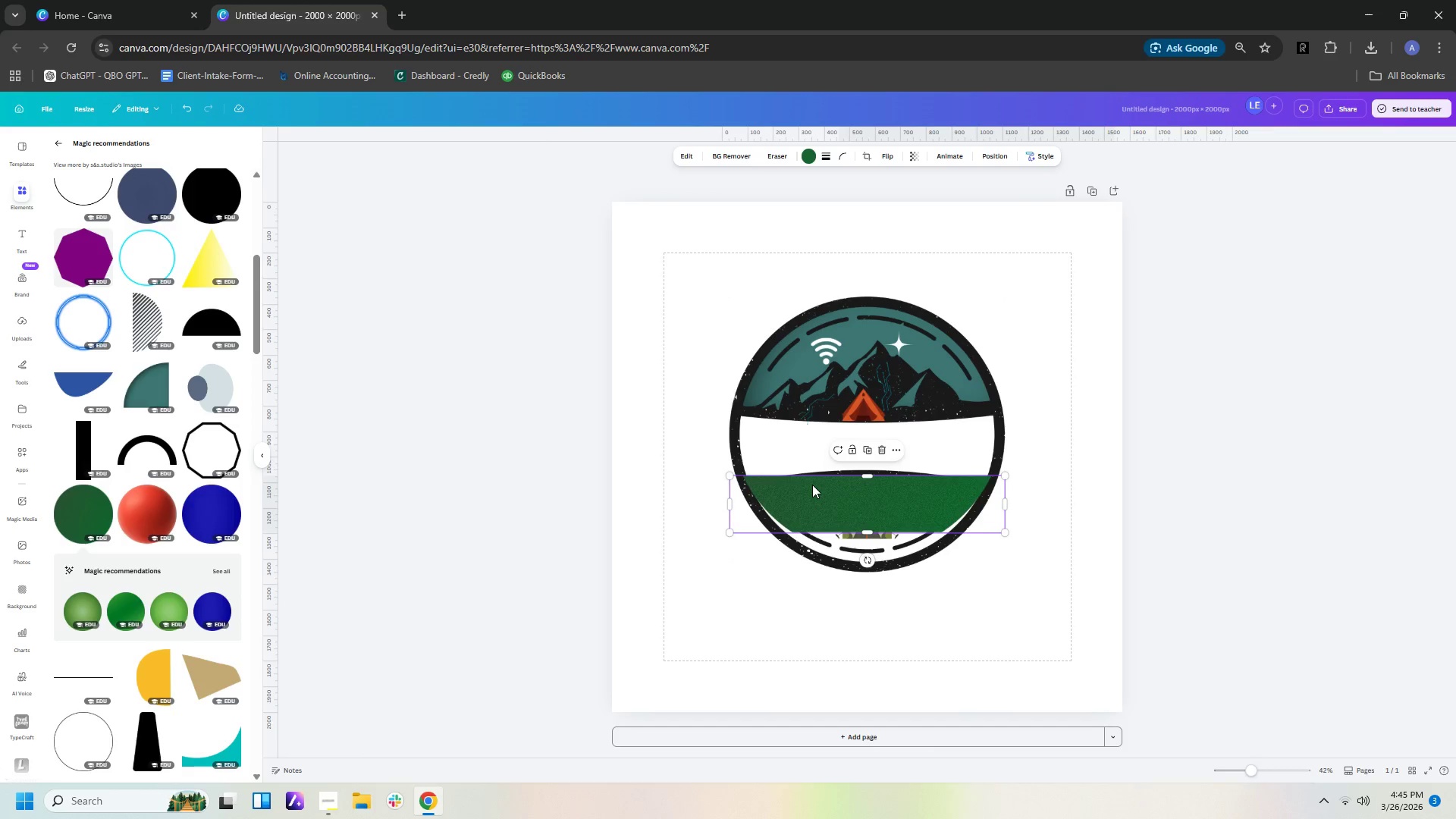 
left_click_drag(start_coordinate=[812, 485], to_coordinate=[813, 494])
 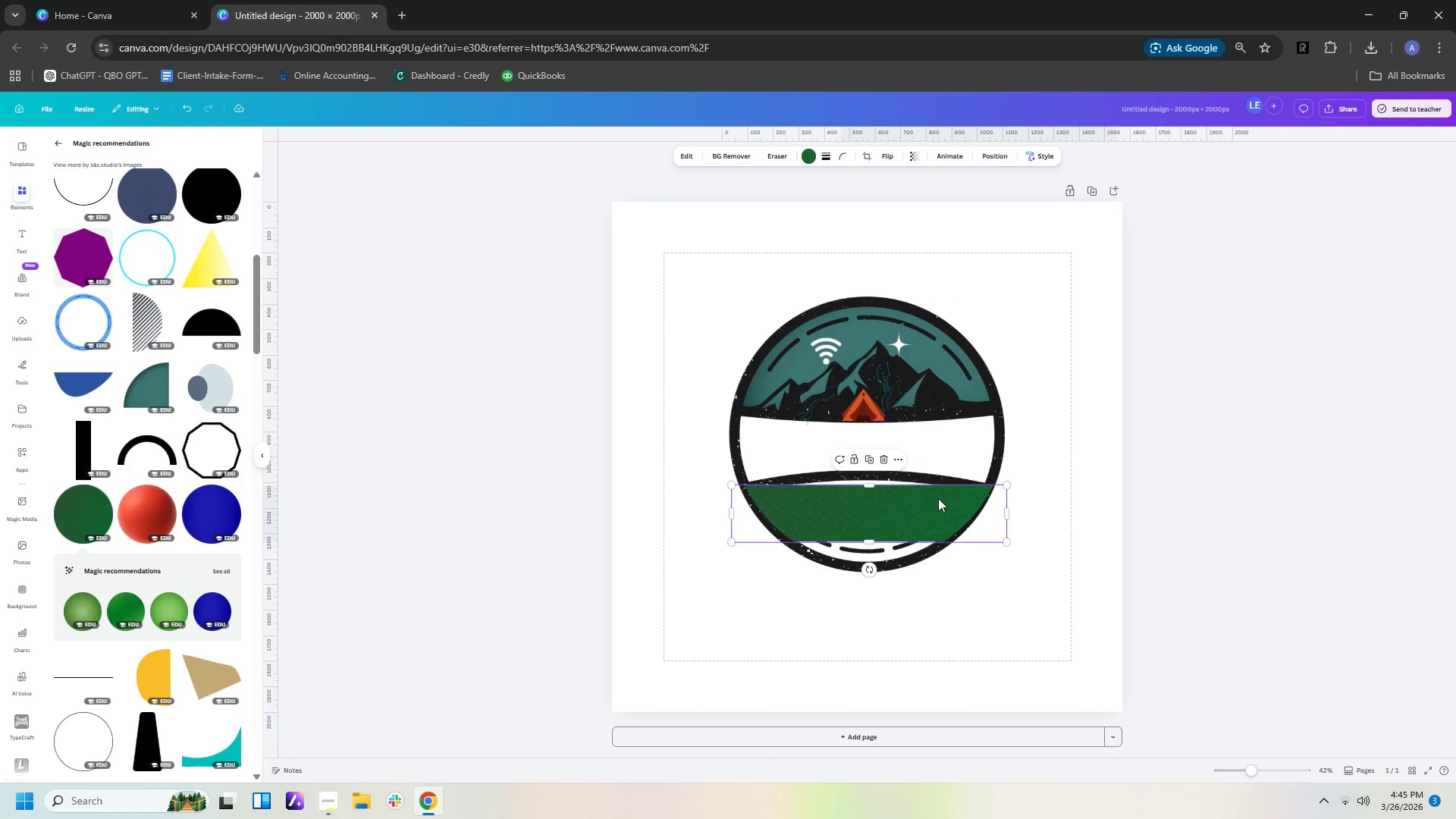 
left_click_drag(start_coordinate=[1009, 510], to_coordinate=[983, 511])
 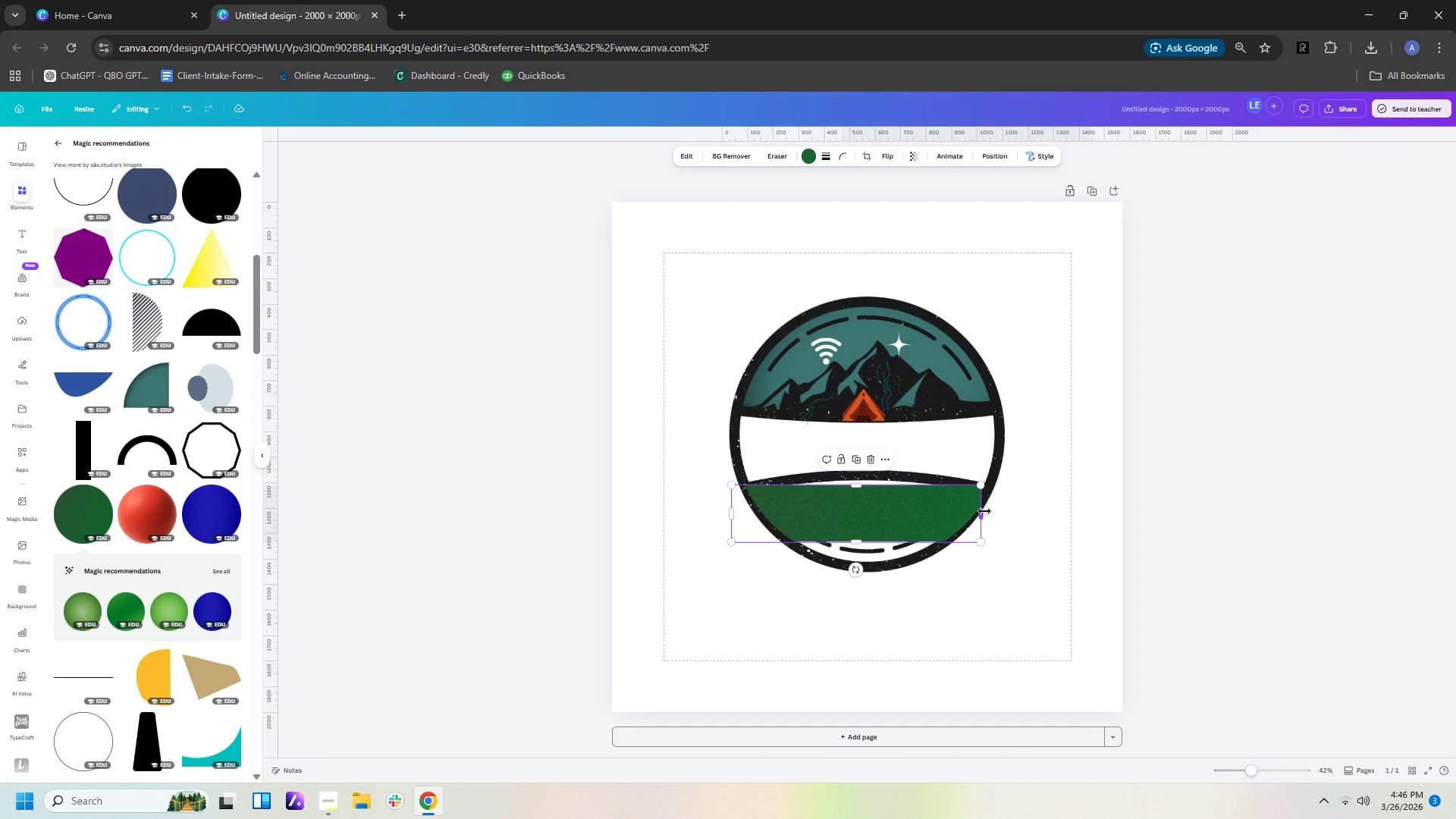 
left_click([984, 511])
 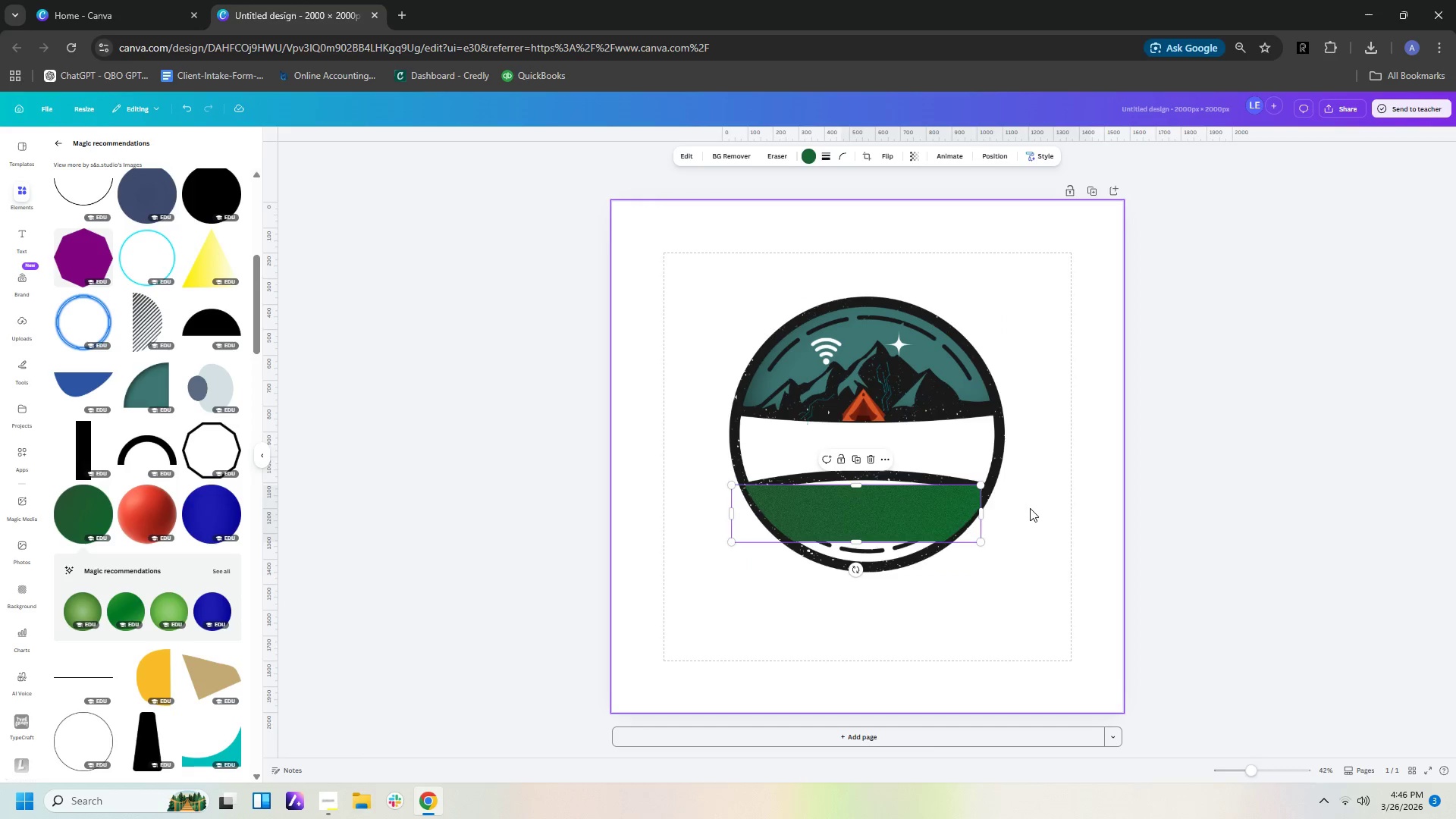 
left_click([1030, 508])
 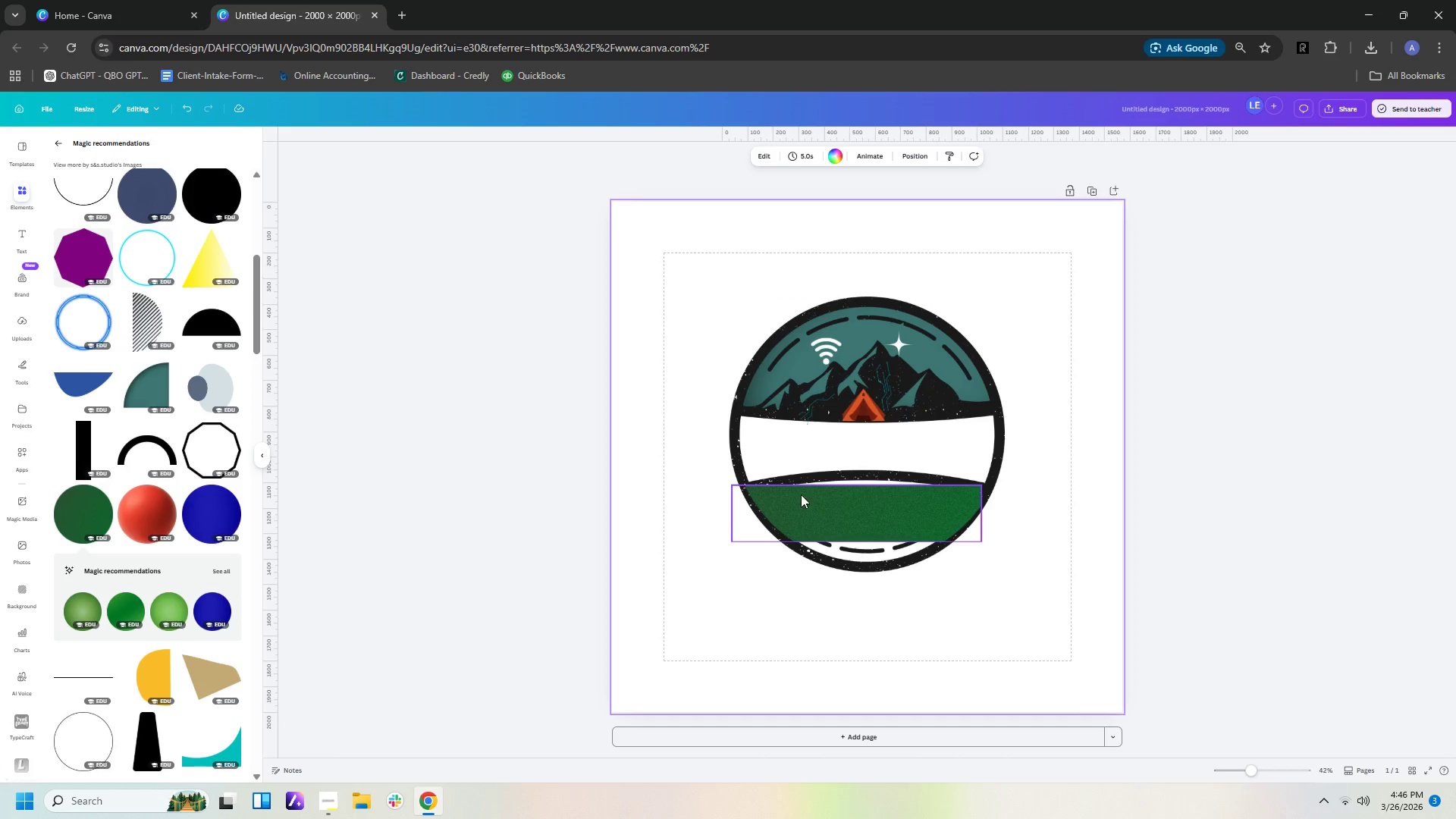 
left_click([782, 494])
 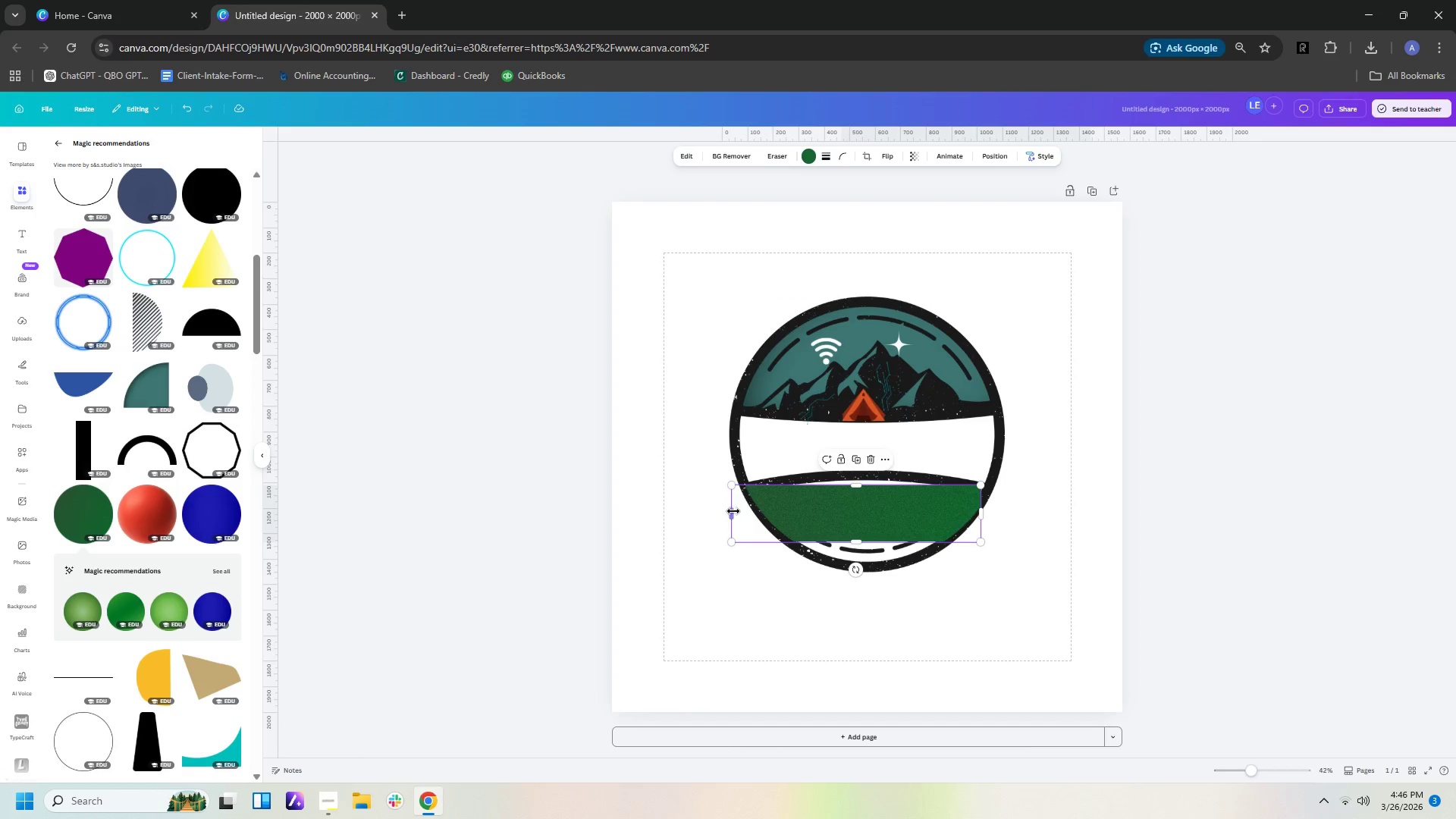 
left_click_drag(start_coordinate=[730, 513], to_coordinate=[750, 513])
 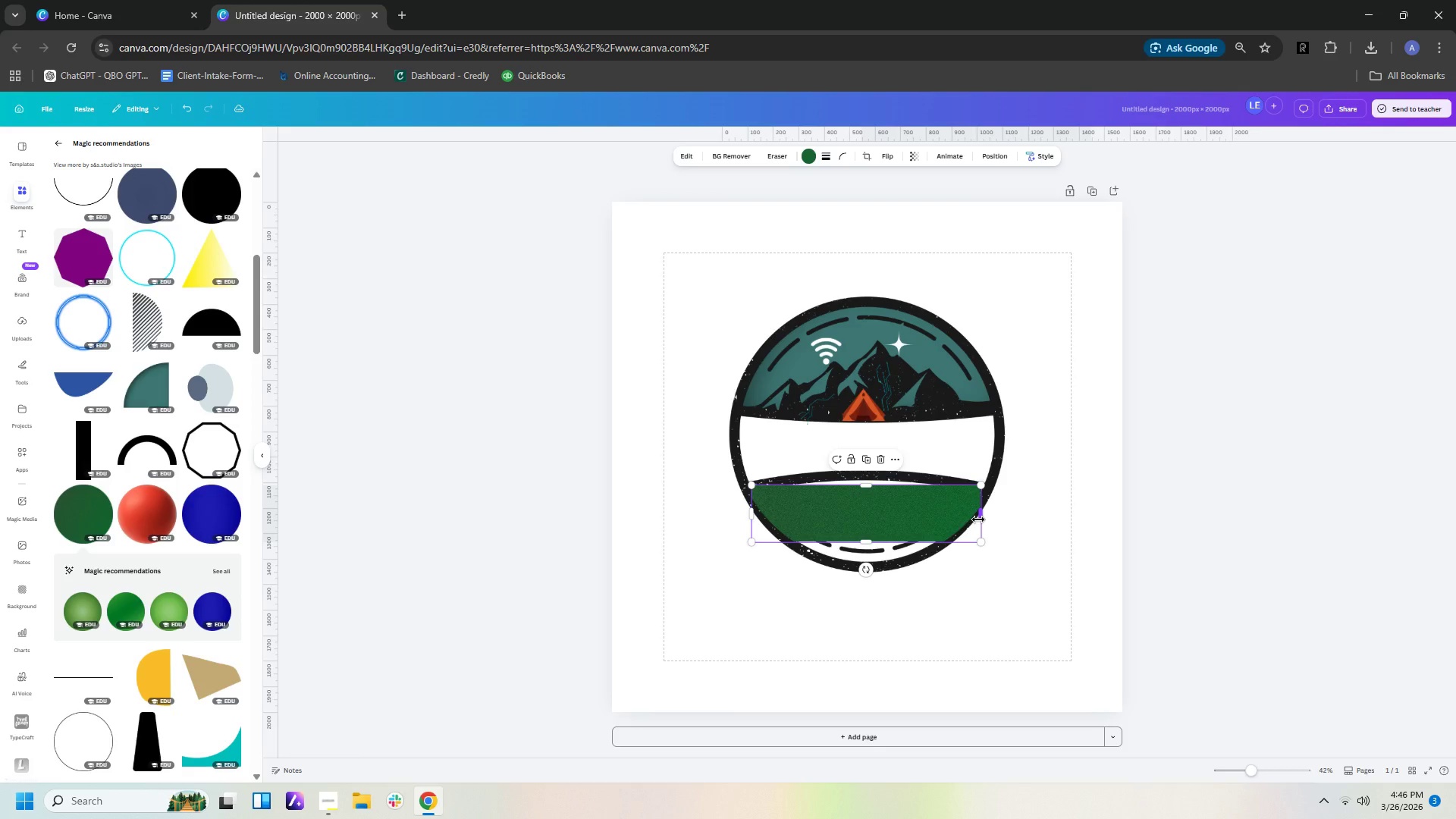 
left_click([978, 519])
 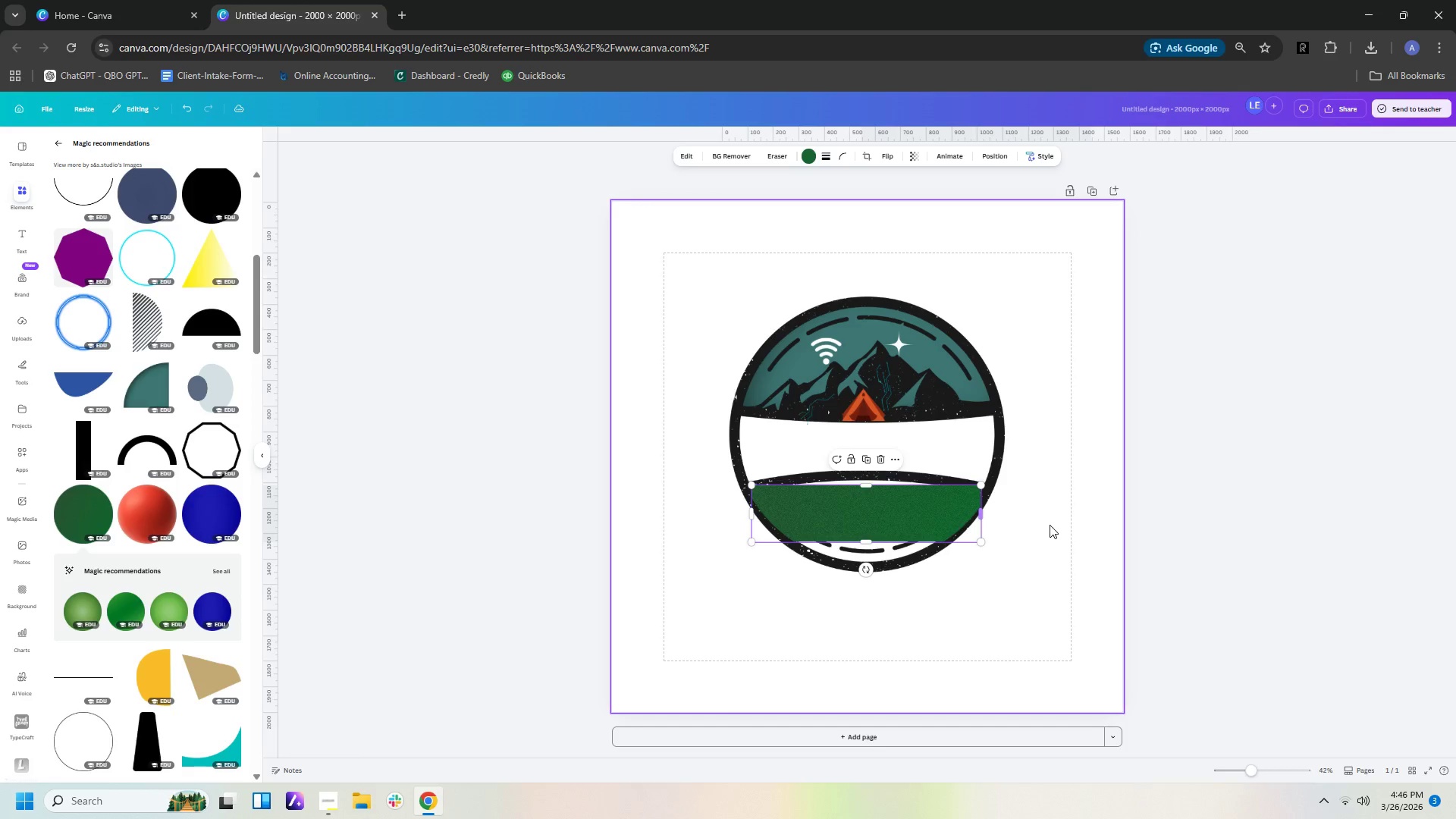 
left_click([1050, 525])
 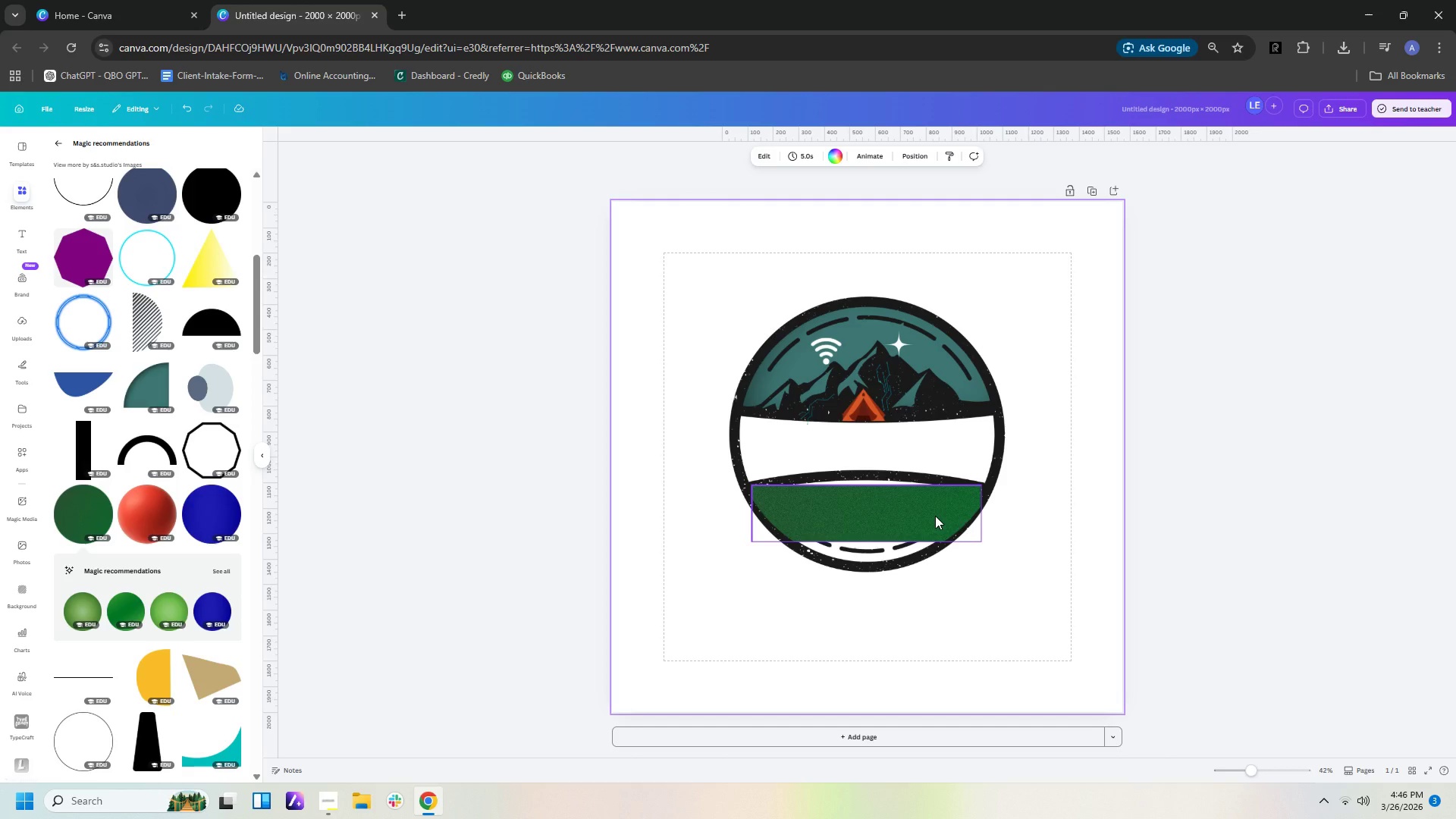 
wait(7.52)
 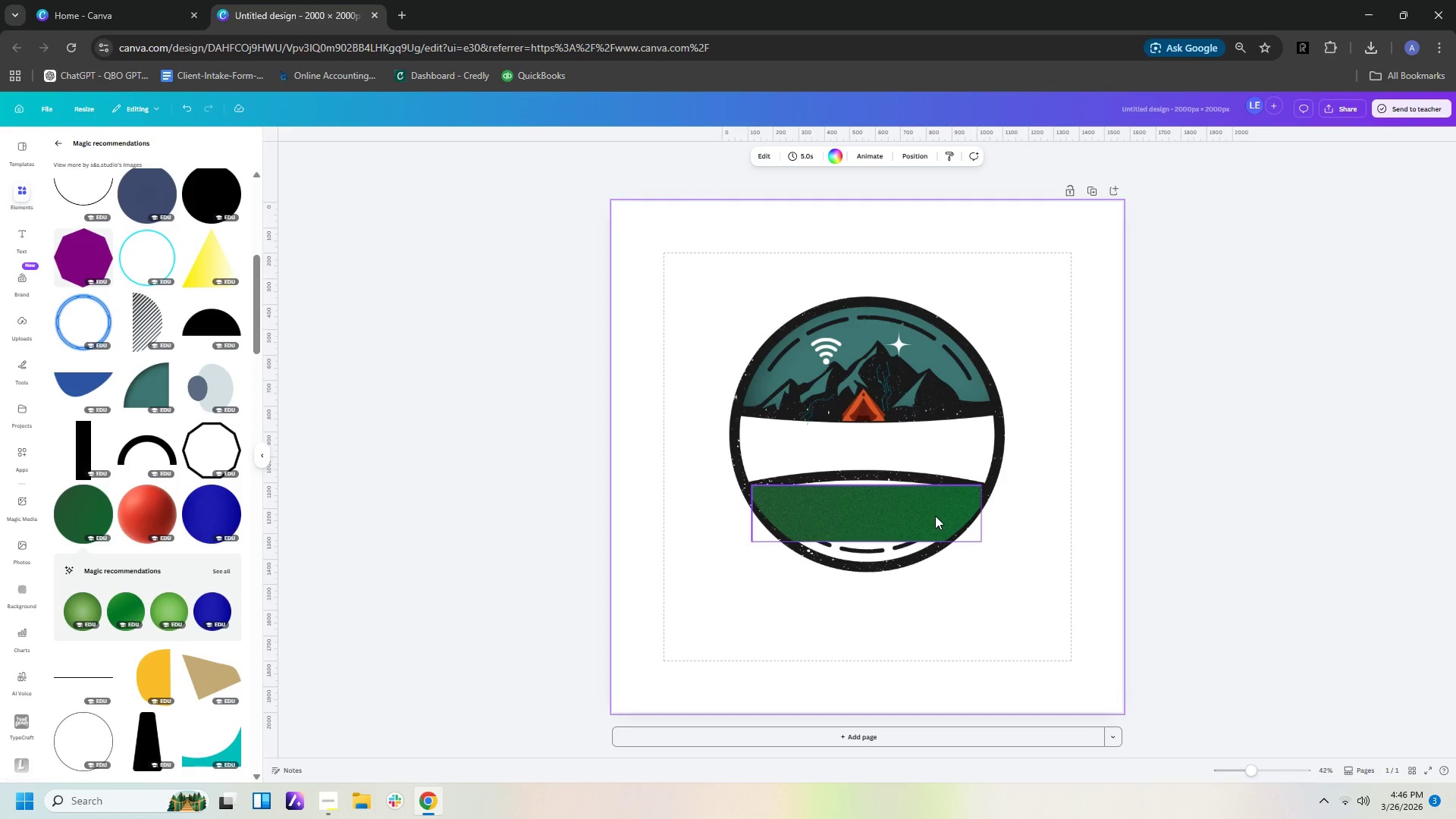 
left_click([935, 516])
 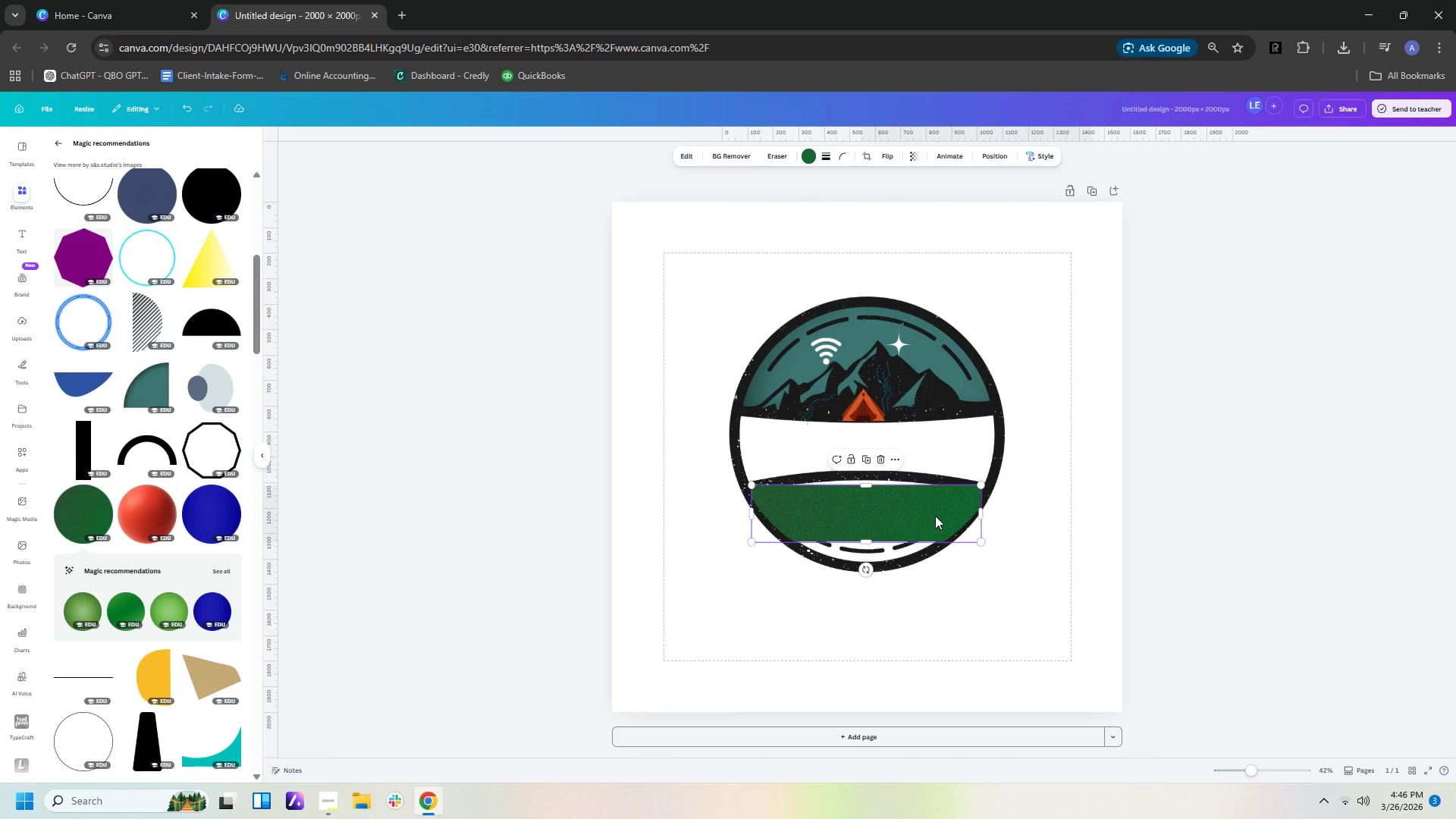 
key(Delete)
 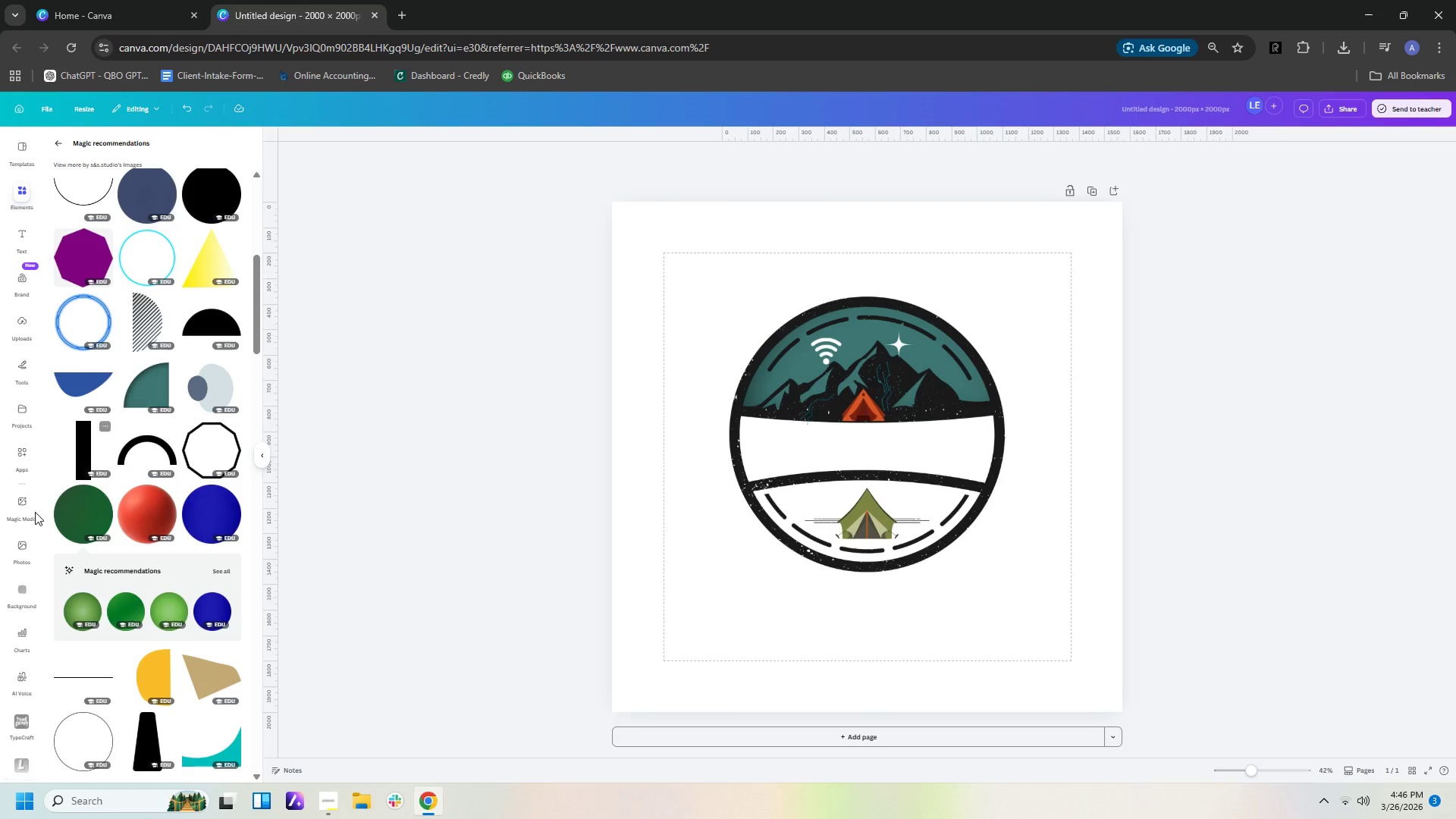 
scroll: coordinate [172, 540], scroll_direction: down, amount: 10.0
 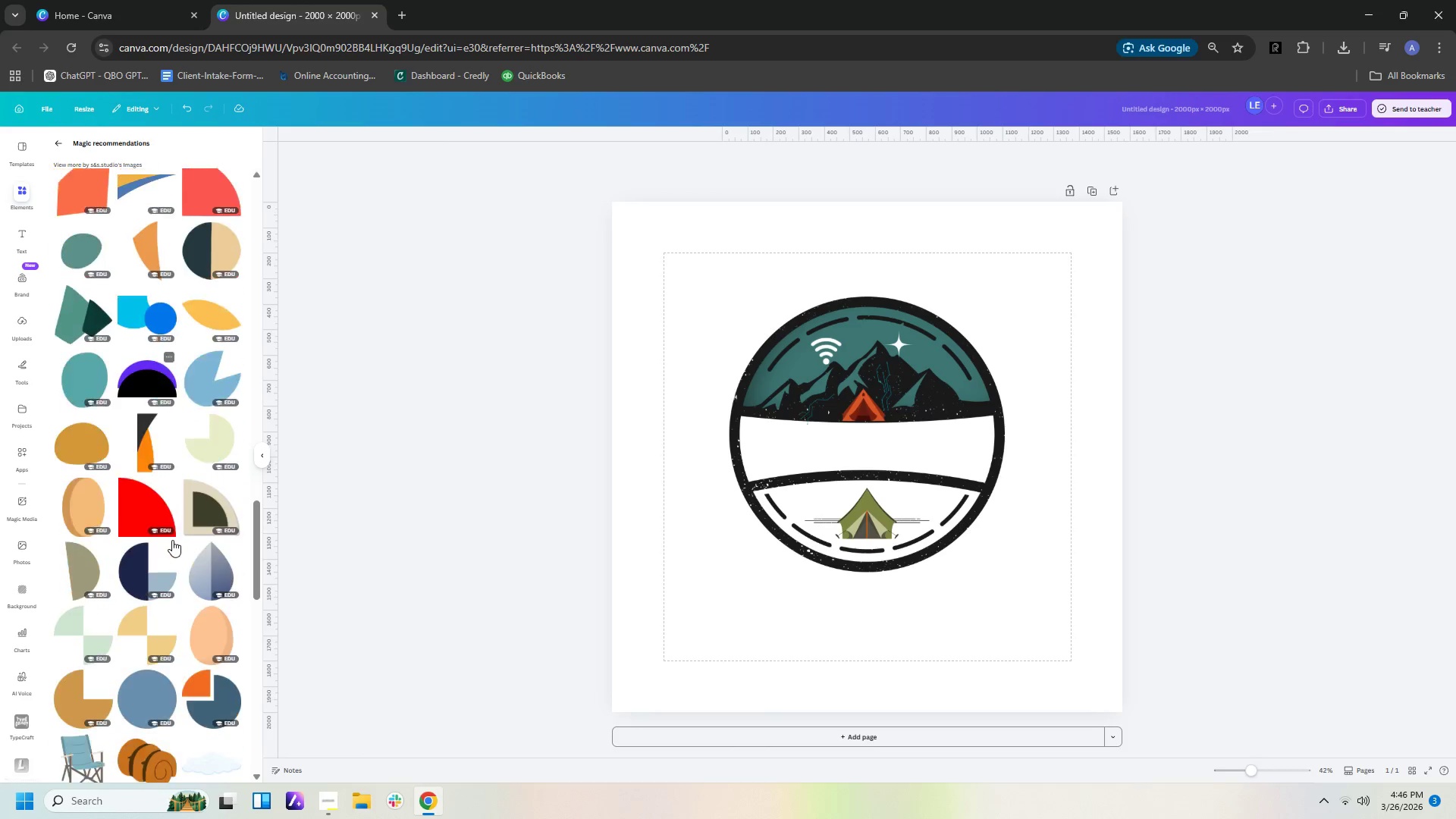 
scroll: coordinate [172, 540], scroll_direction: down, amount: 3.0
 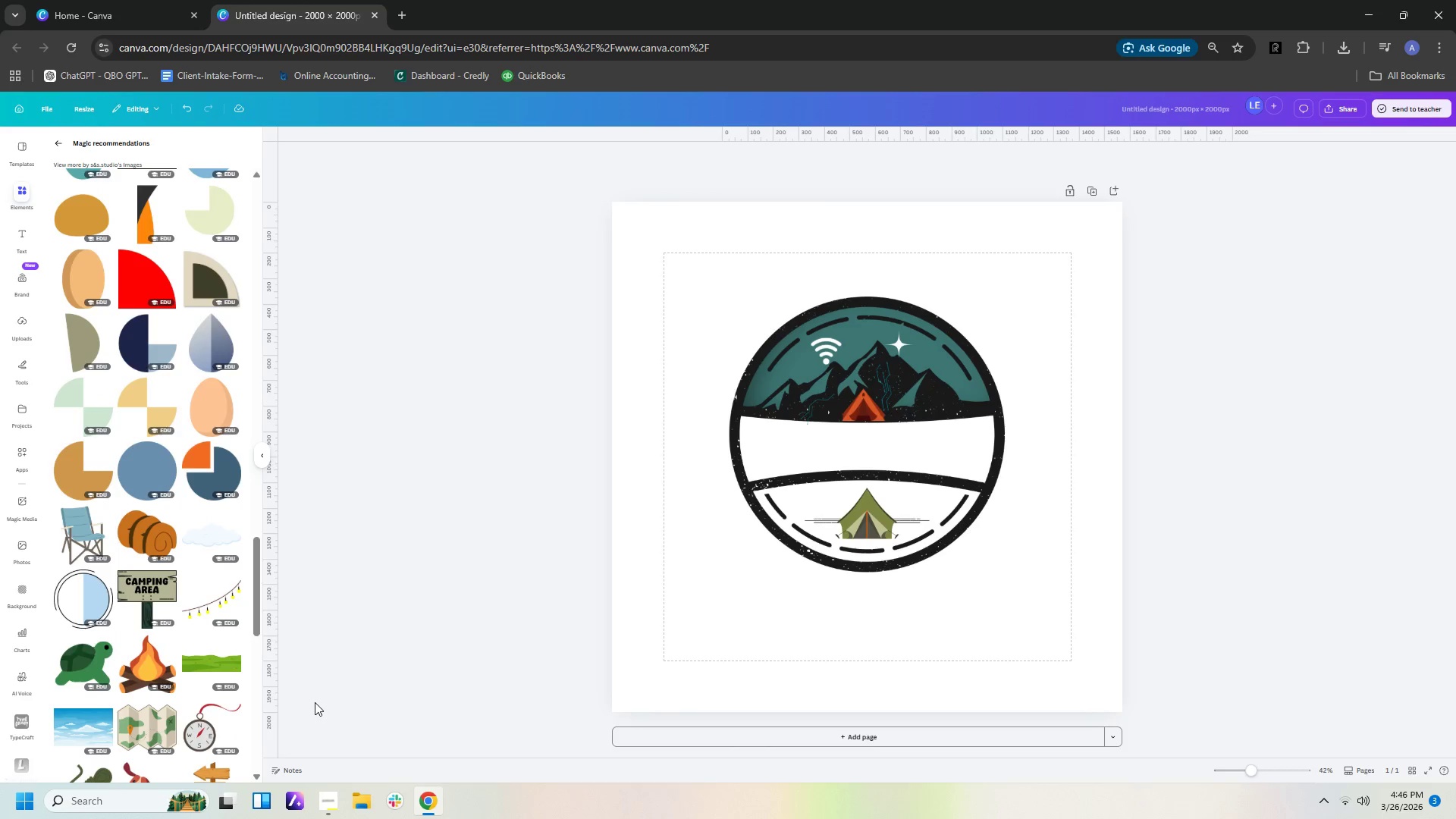 
wait(5.06)
 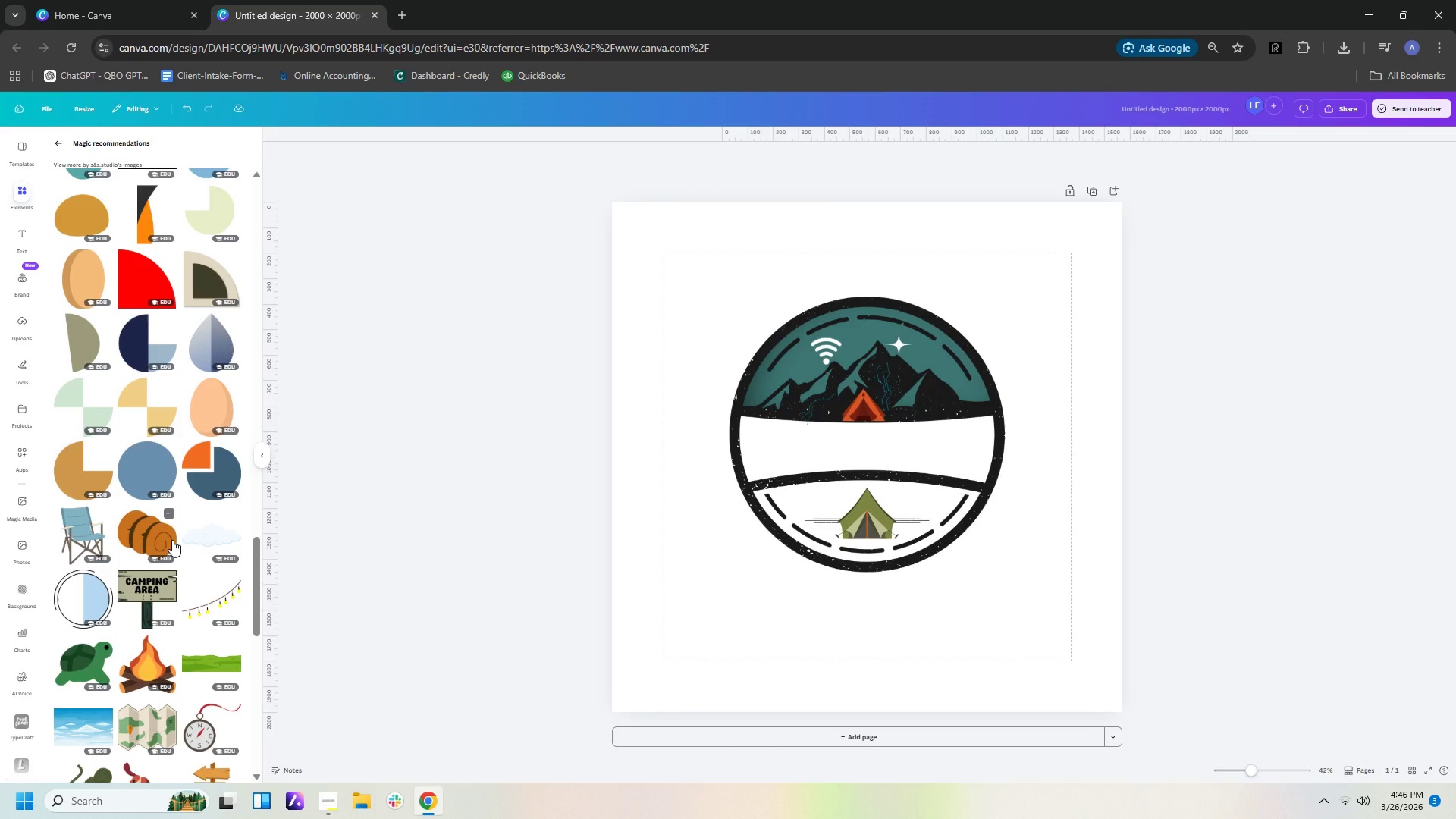 
left_click([224, 667])
 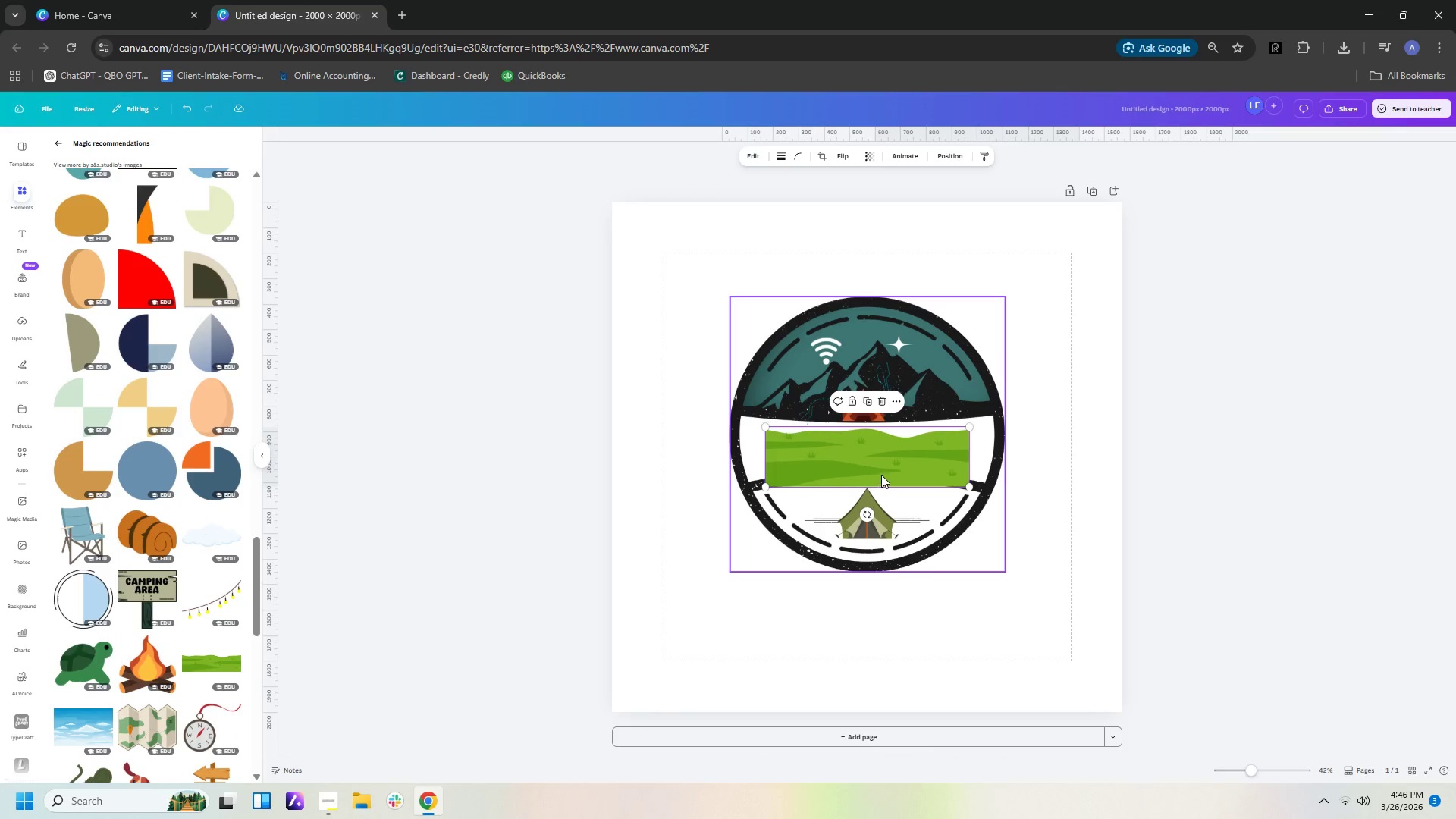 
left_click_drag(start_coordinate=[894, 470], to_coordinate=[892, 513])
 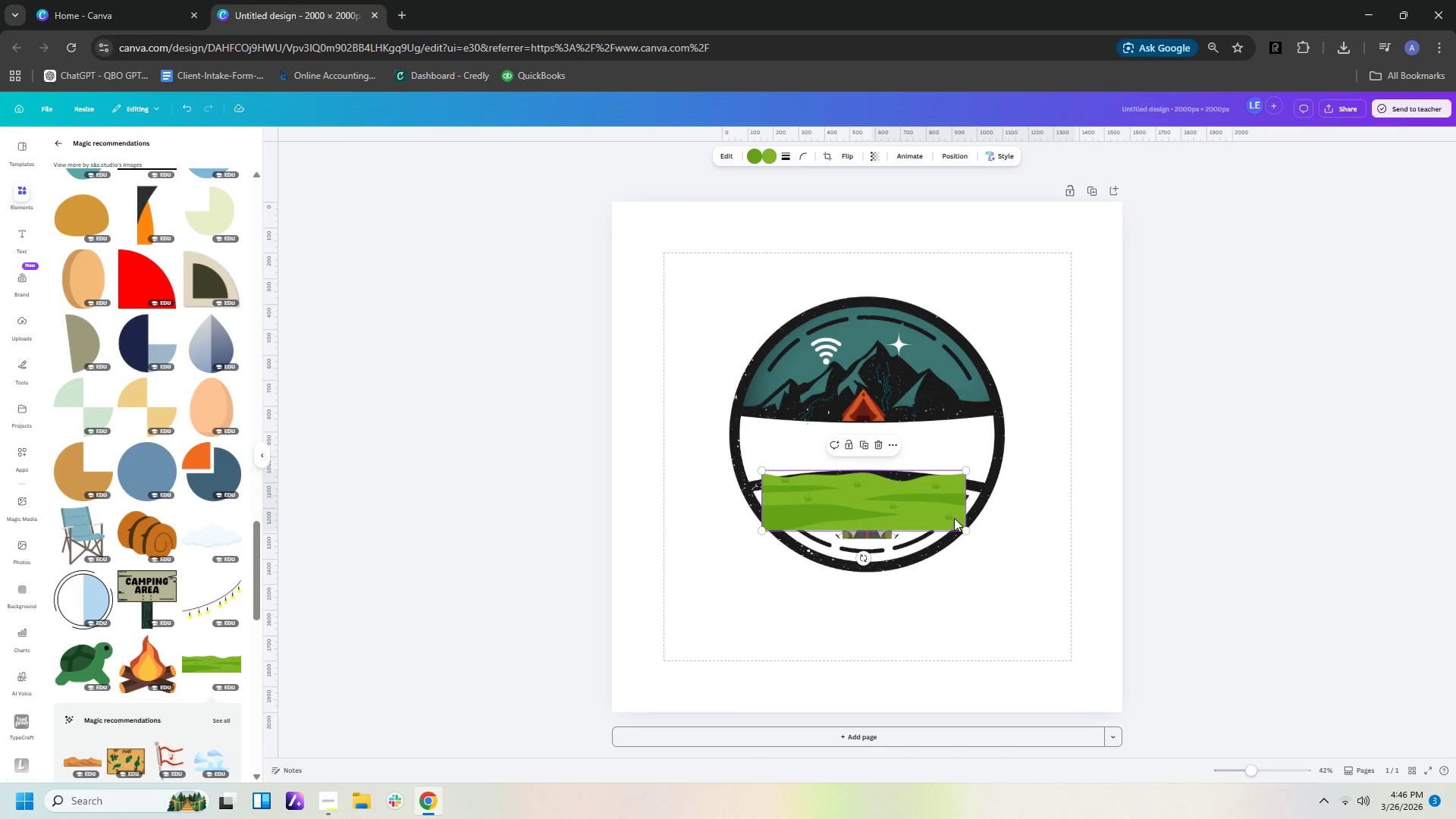 
left_click([945, 513])
 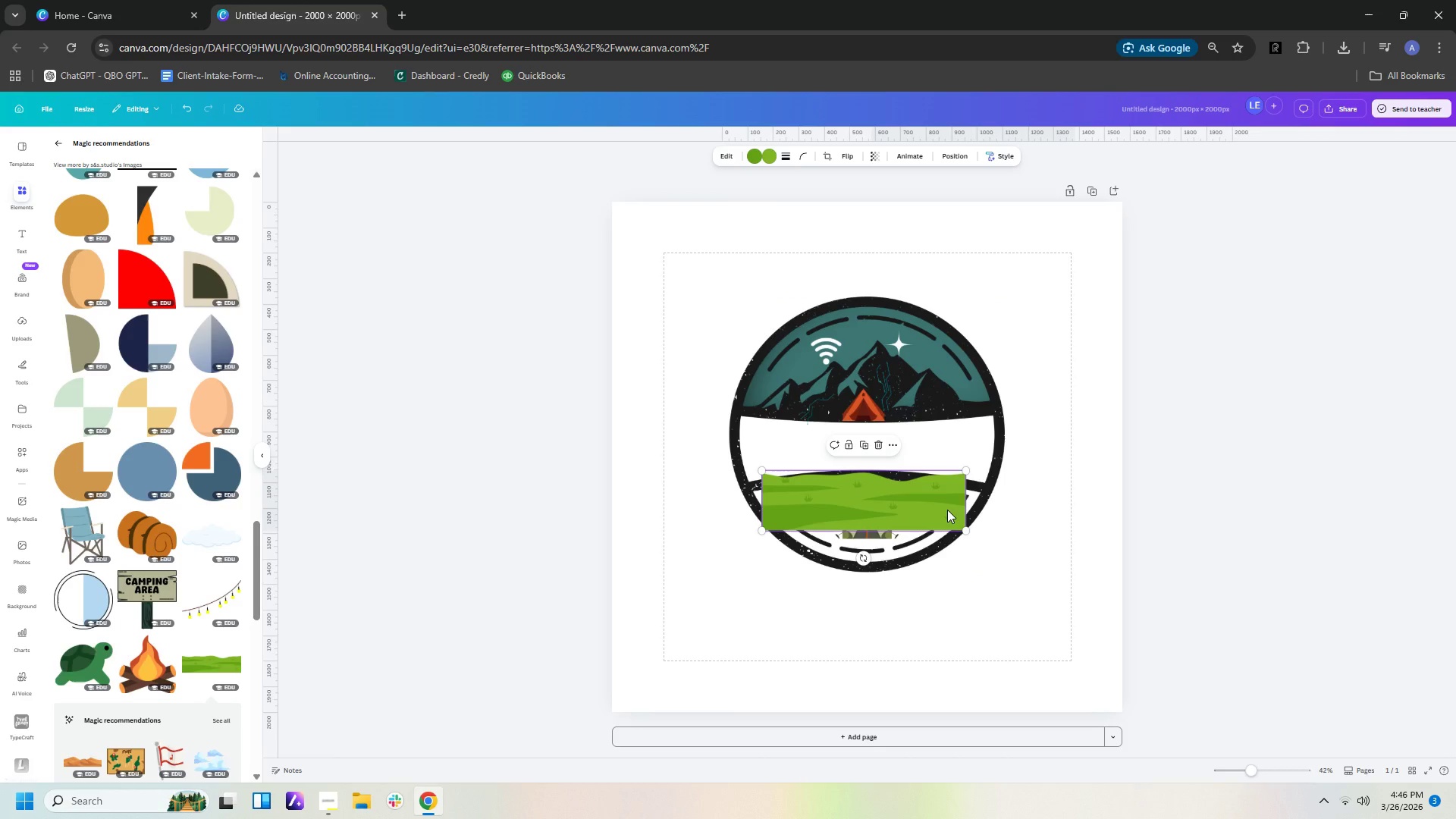 
key(Delete)
 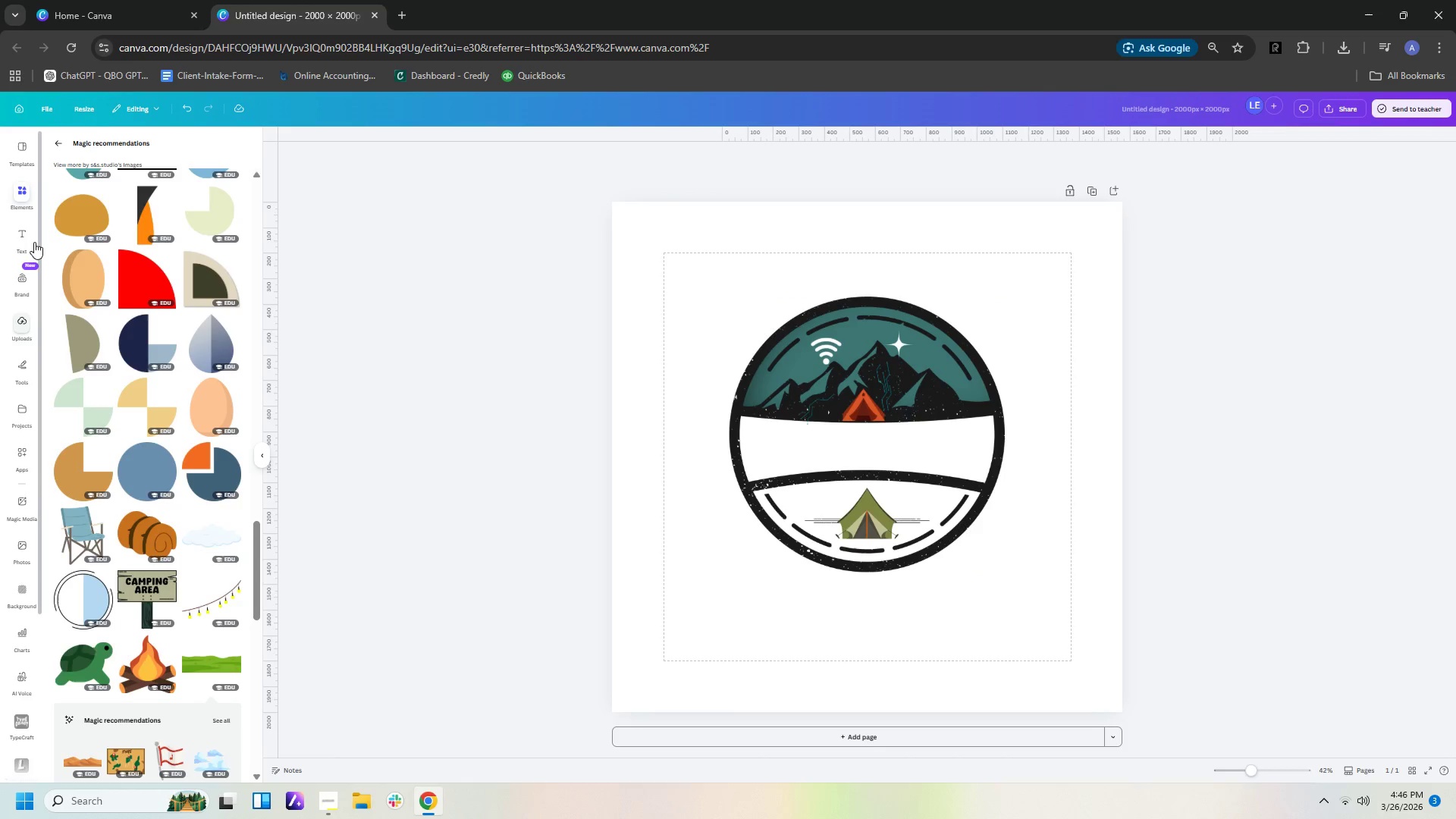 
scroll: coordinate [195, 375], scroll_direction: down, amount: 10.0
 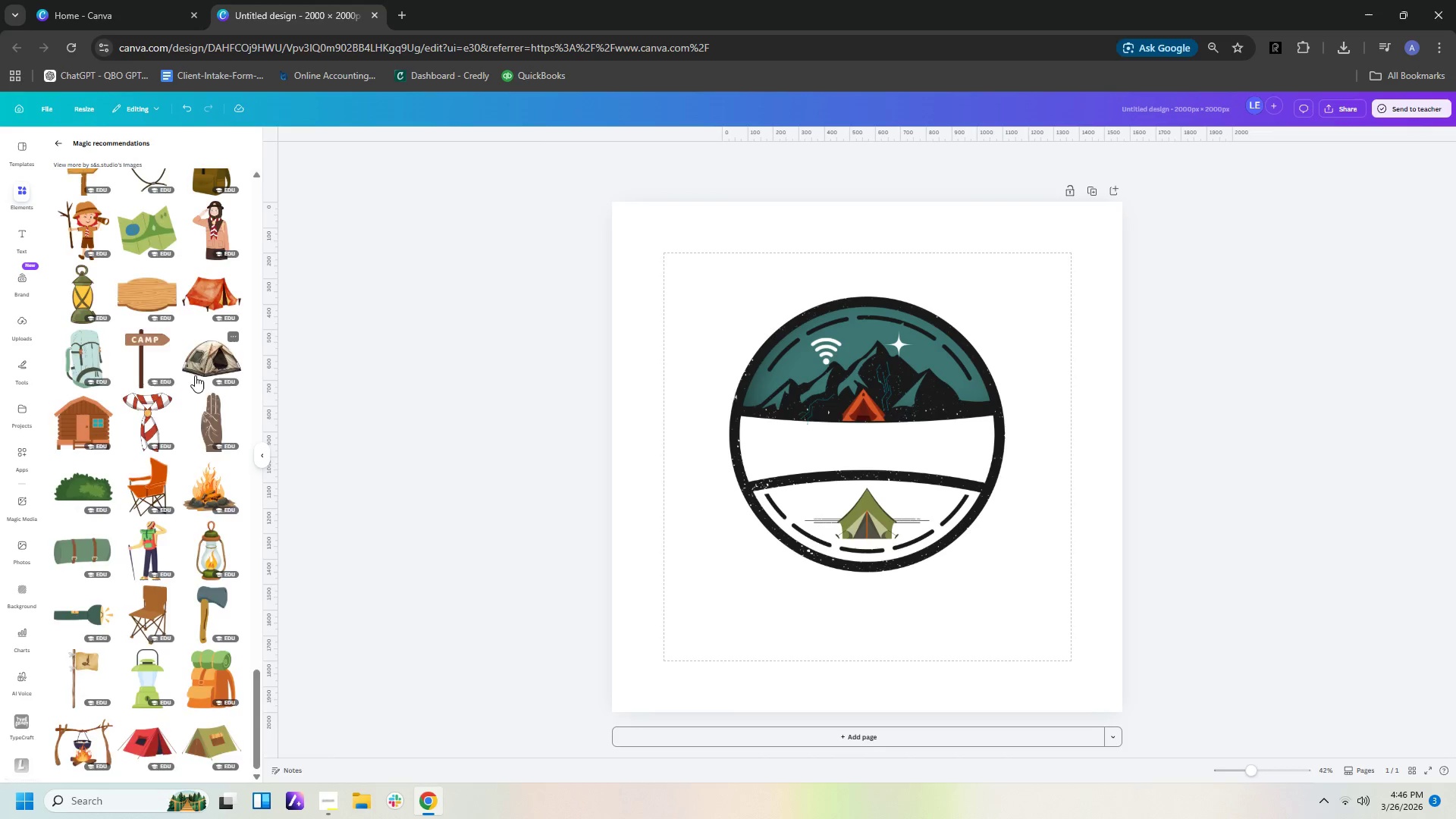 
scroll: coordinate [195, 376], scroll_direction: up, amount: 24.0
 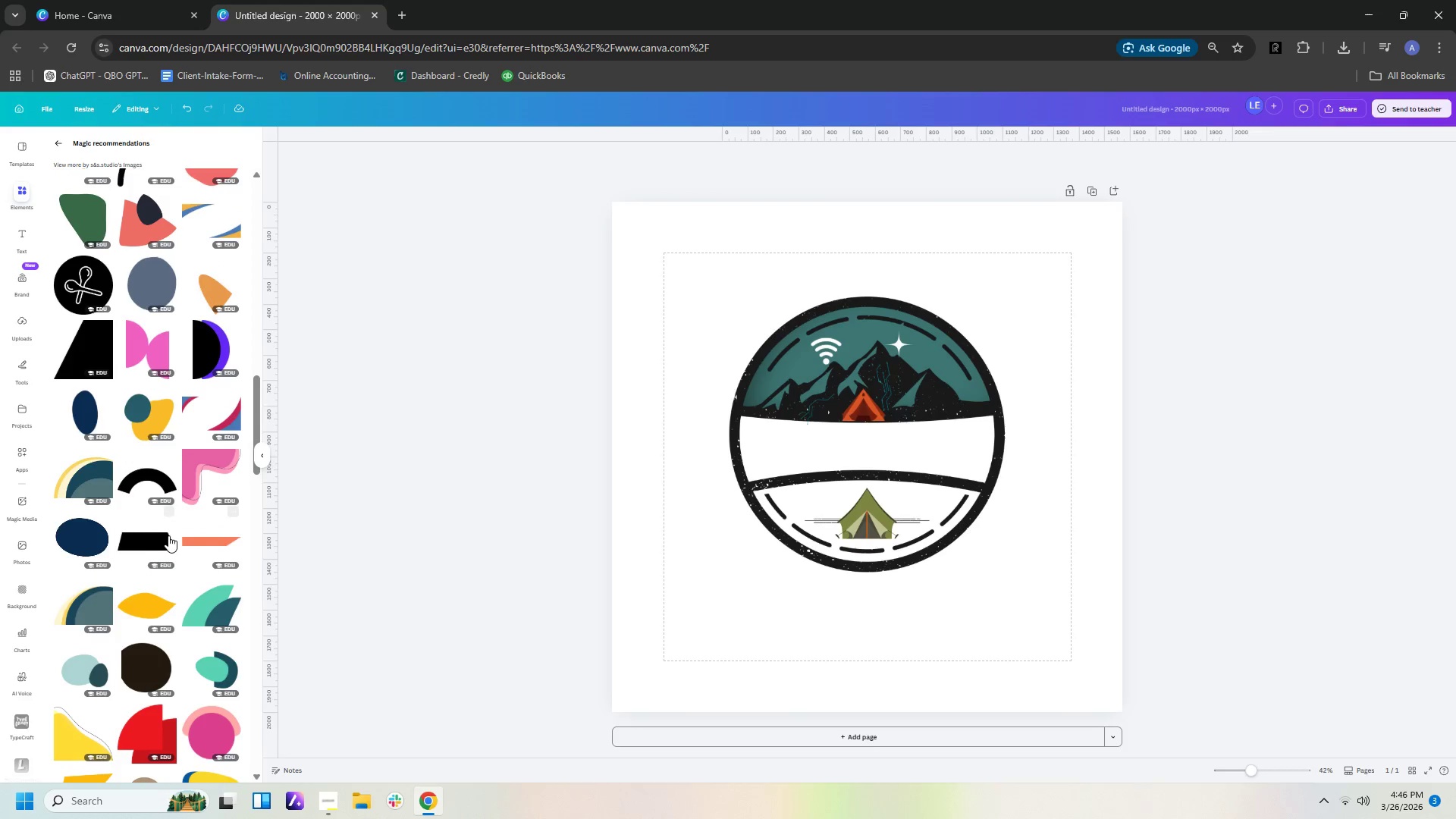 
left_click([155, 536])
 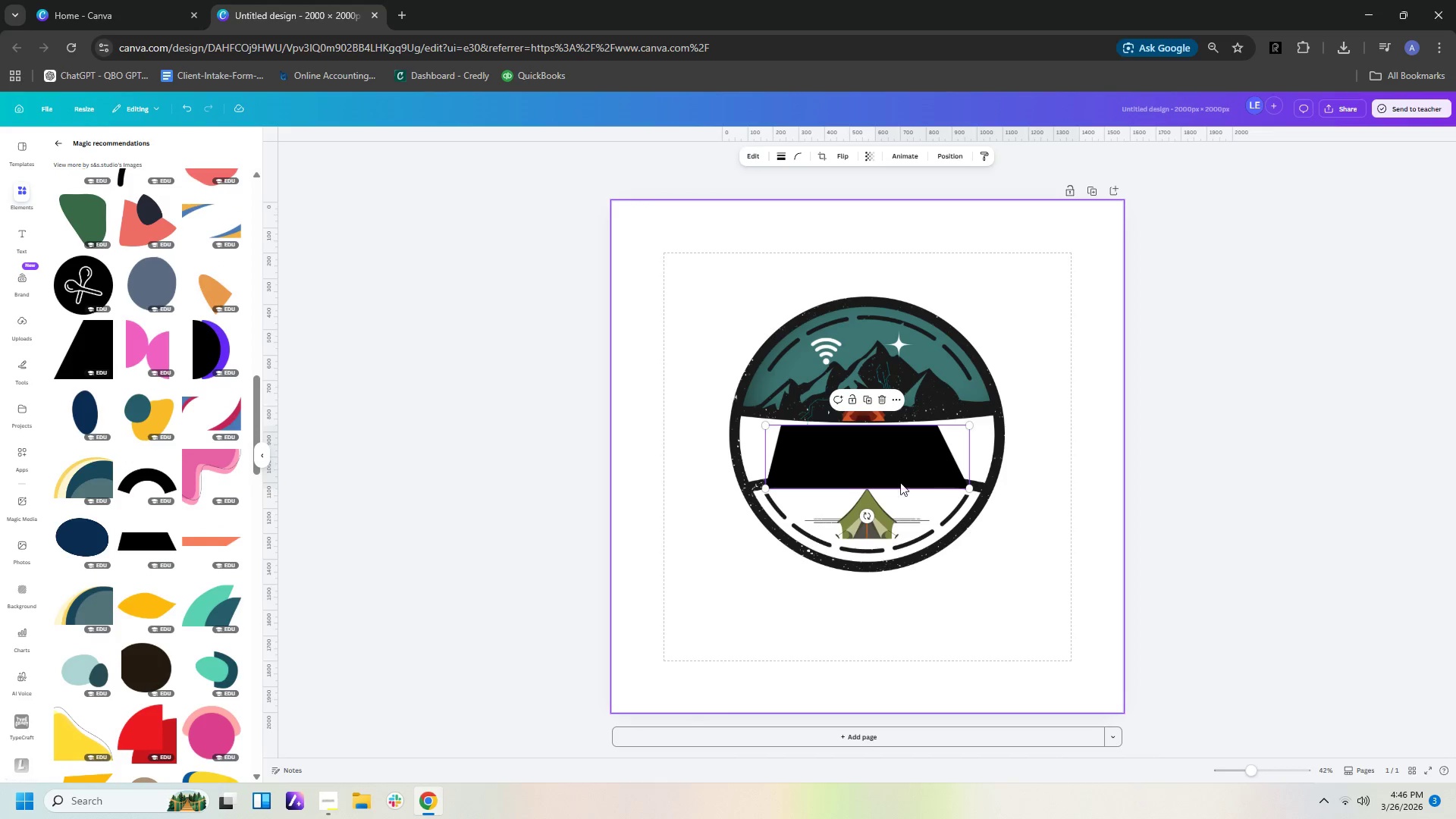 
left_click([897, 463])
 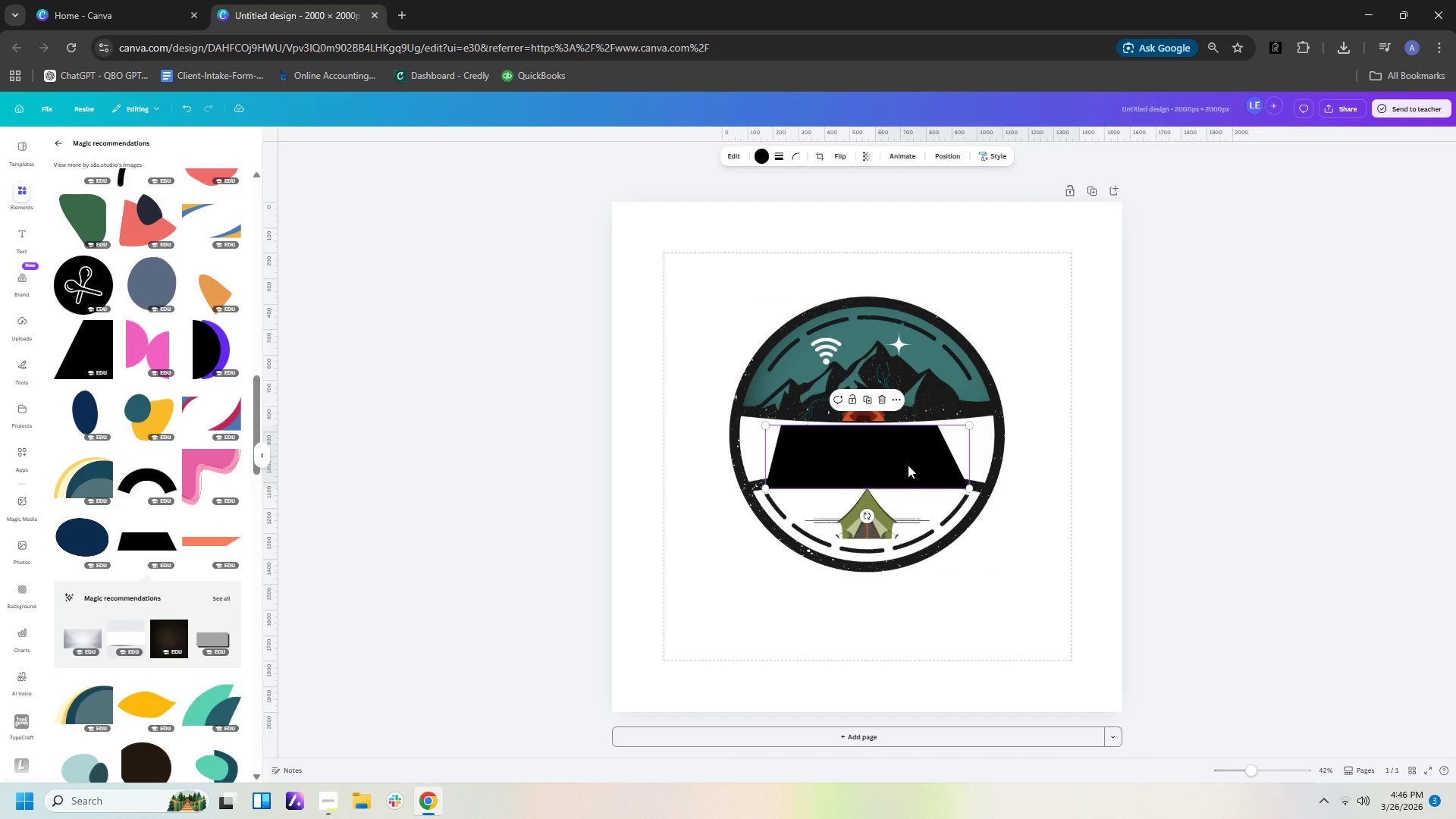 
left_click([908, 469])
 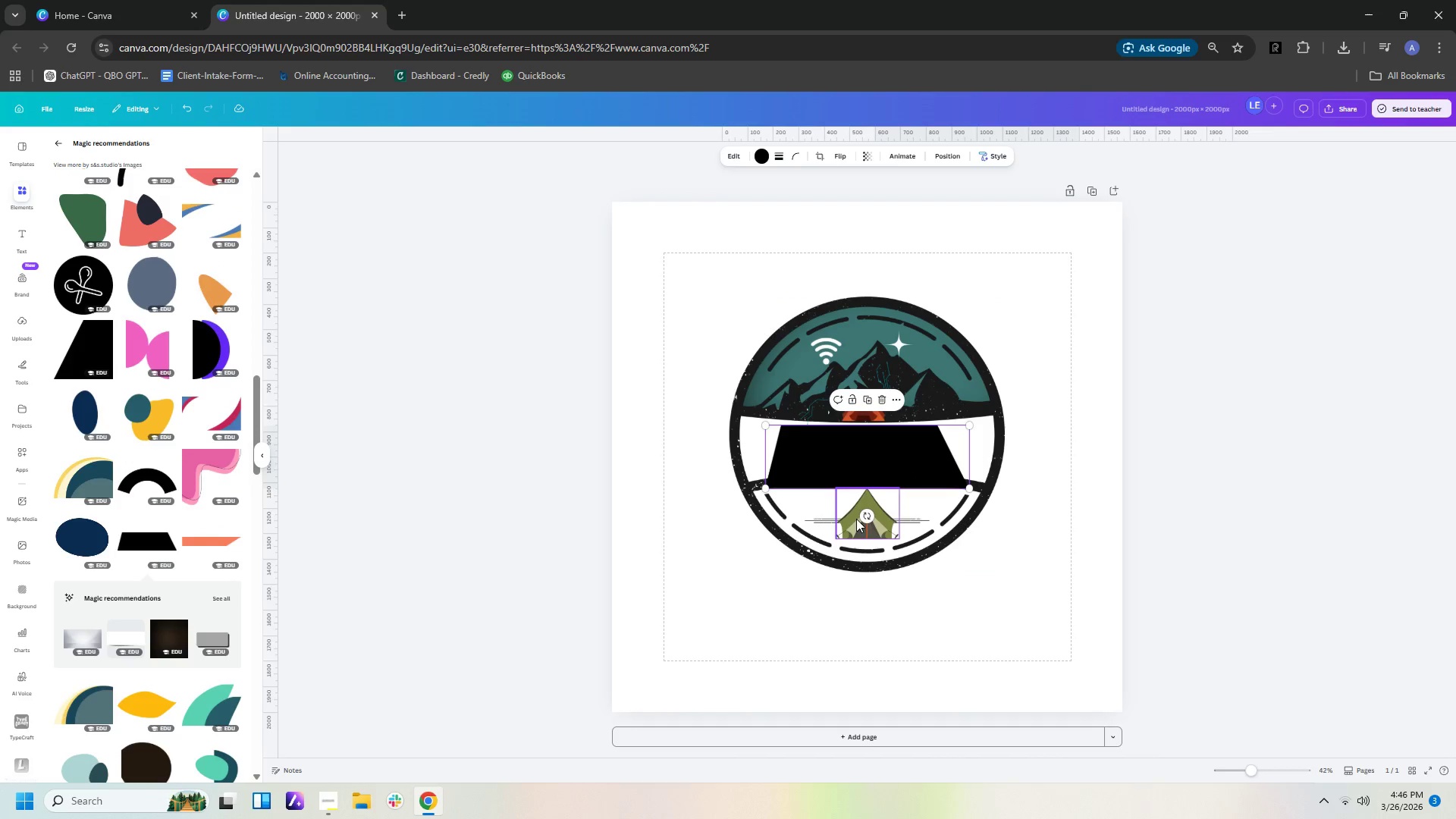 
left_click_drag(start_coordinate=[864, 520], to_coordinate=[874, 391])
 